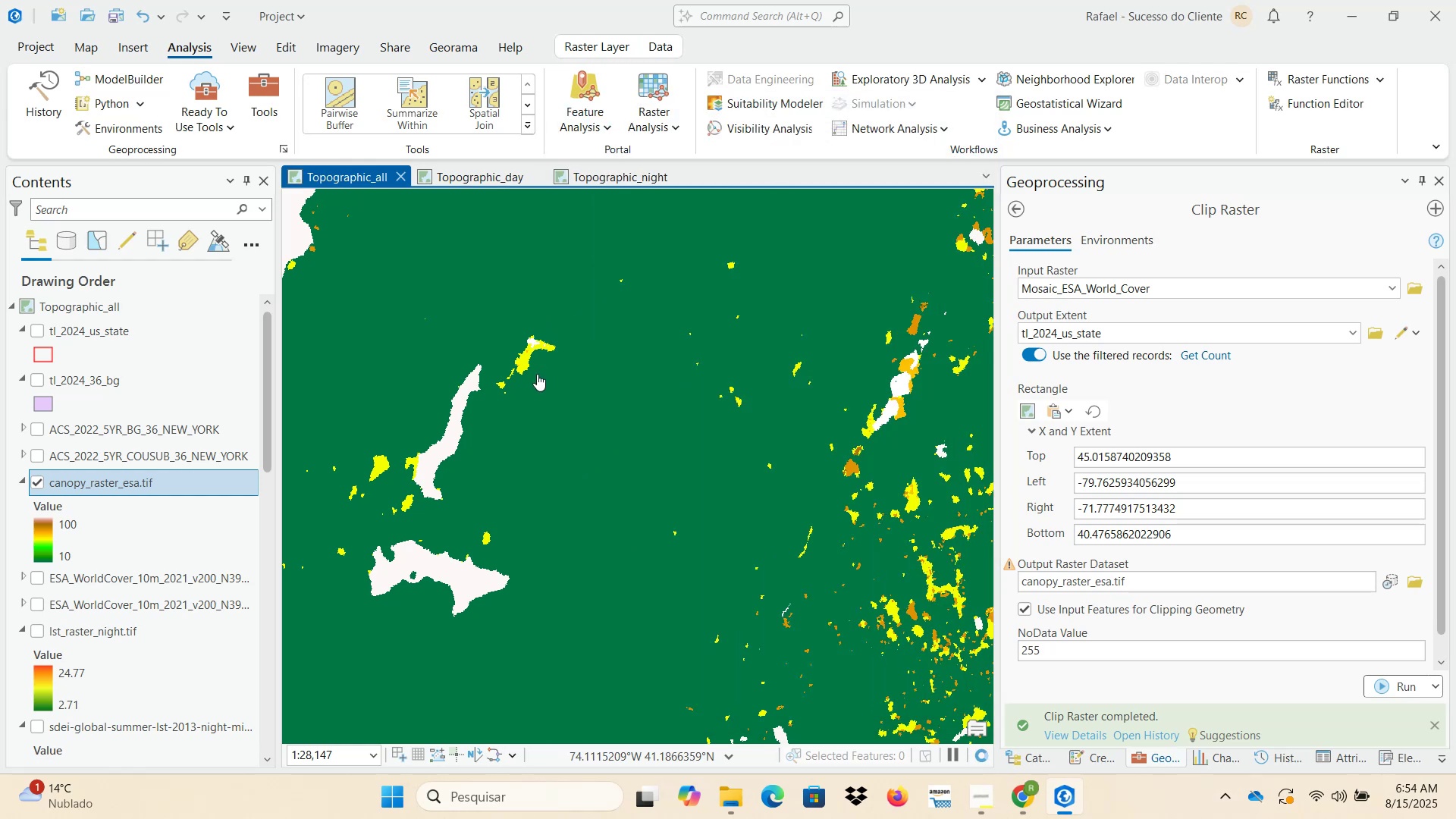 
scroll: coordinate [510, 350], scroll_direction: up, amount: 3.0
 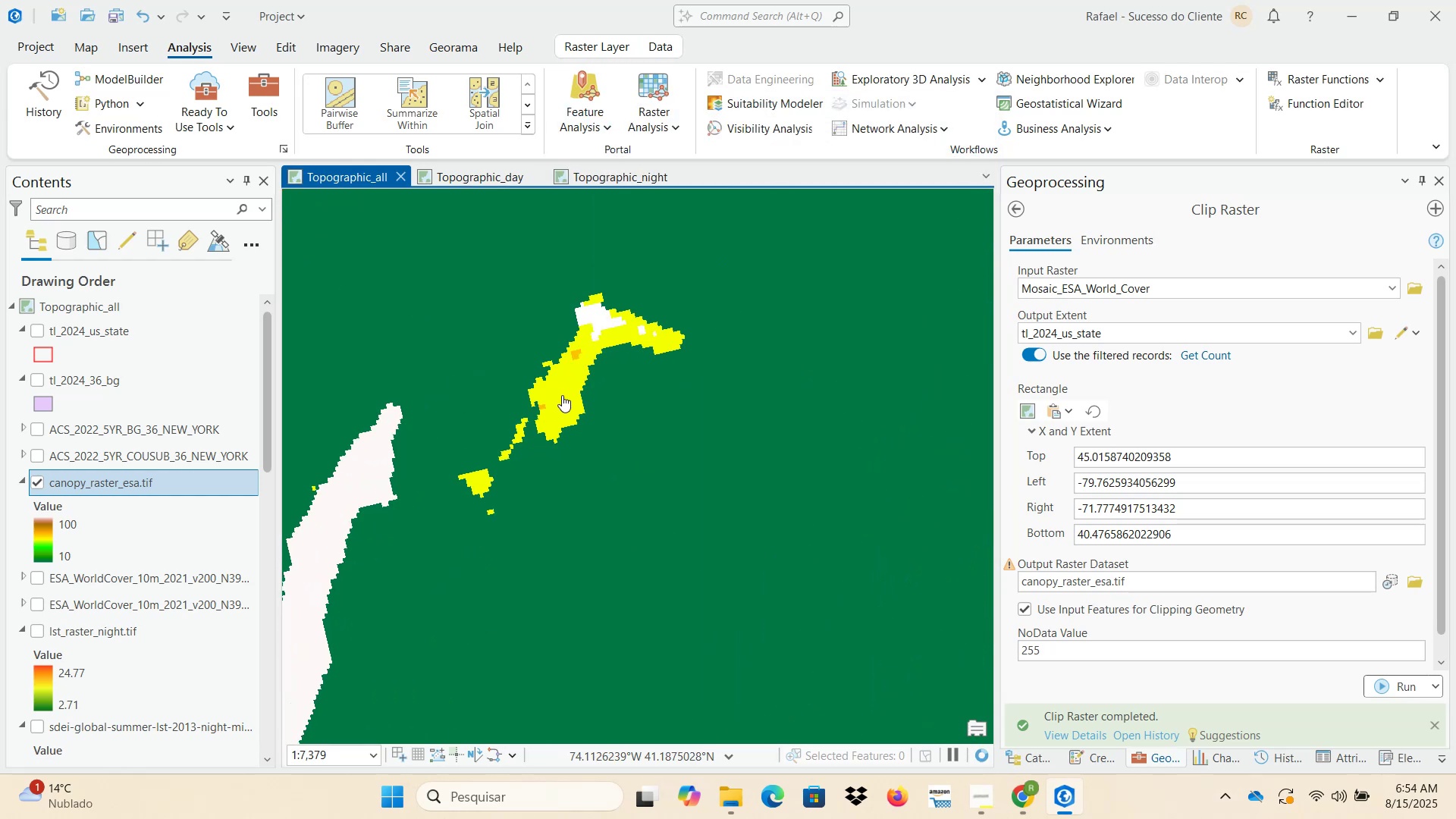 
left_click([566, 396])
 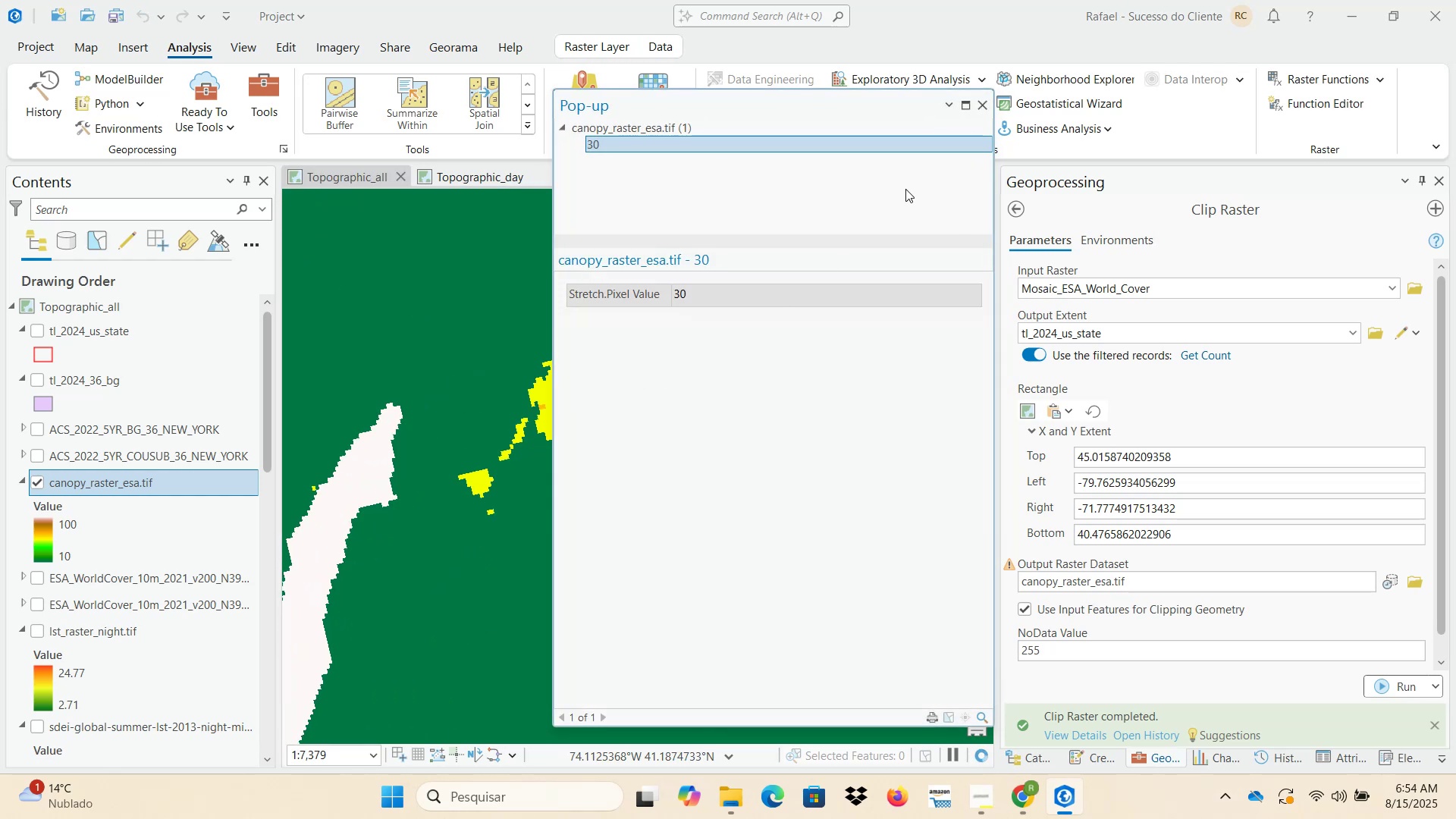 
left_click([980, 108])
 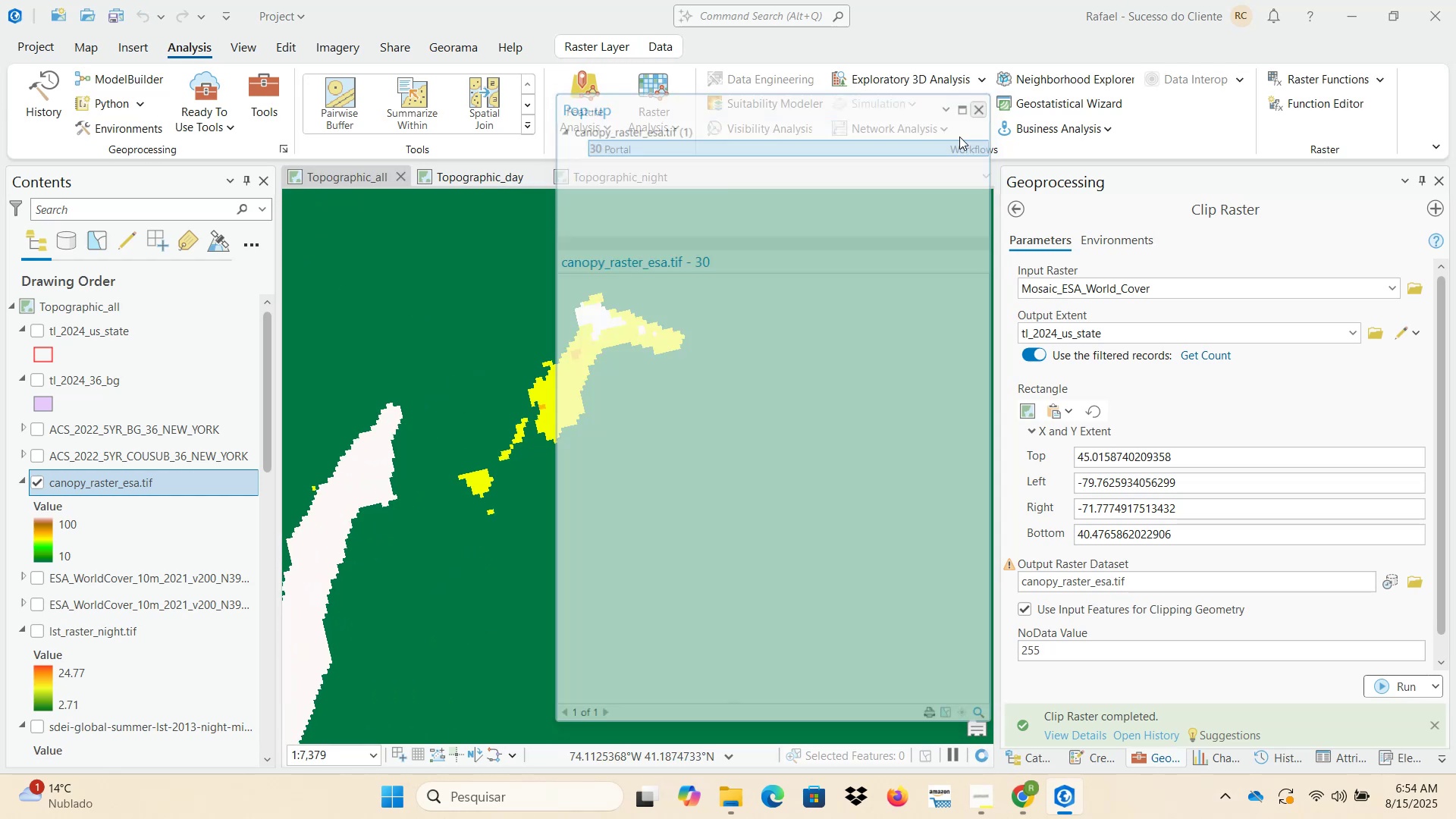 
scroll: coordinate [720, 438], scroll_direction: down, amount: 5.0
 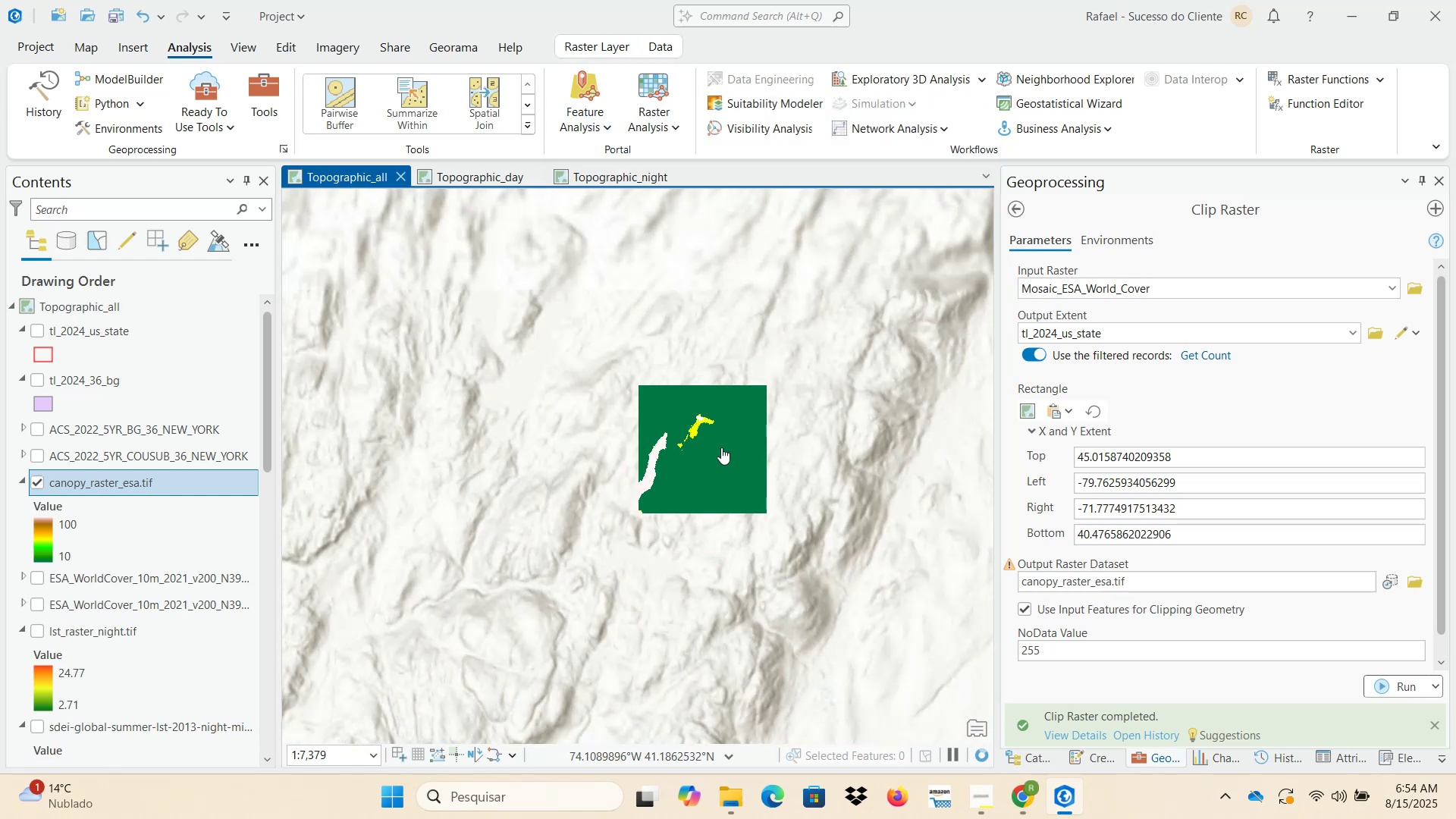 
left_click_drag(start_coordinate=[753, 493], to_coordinate=[599, 419])
 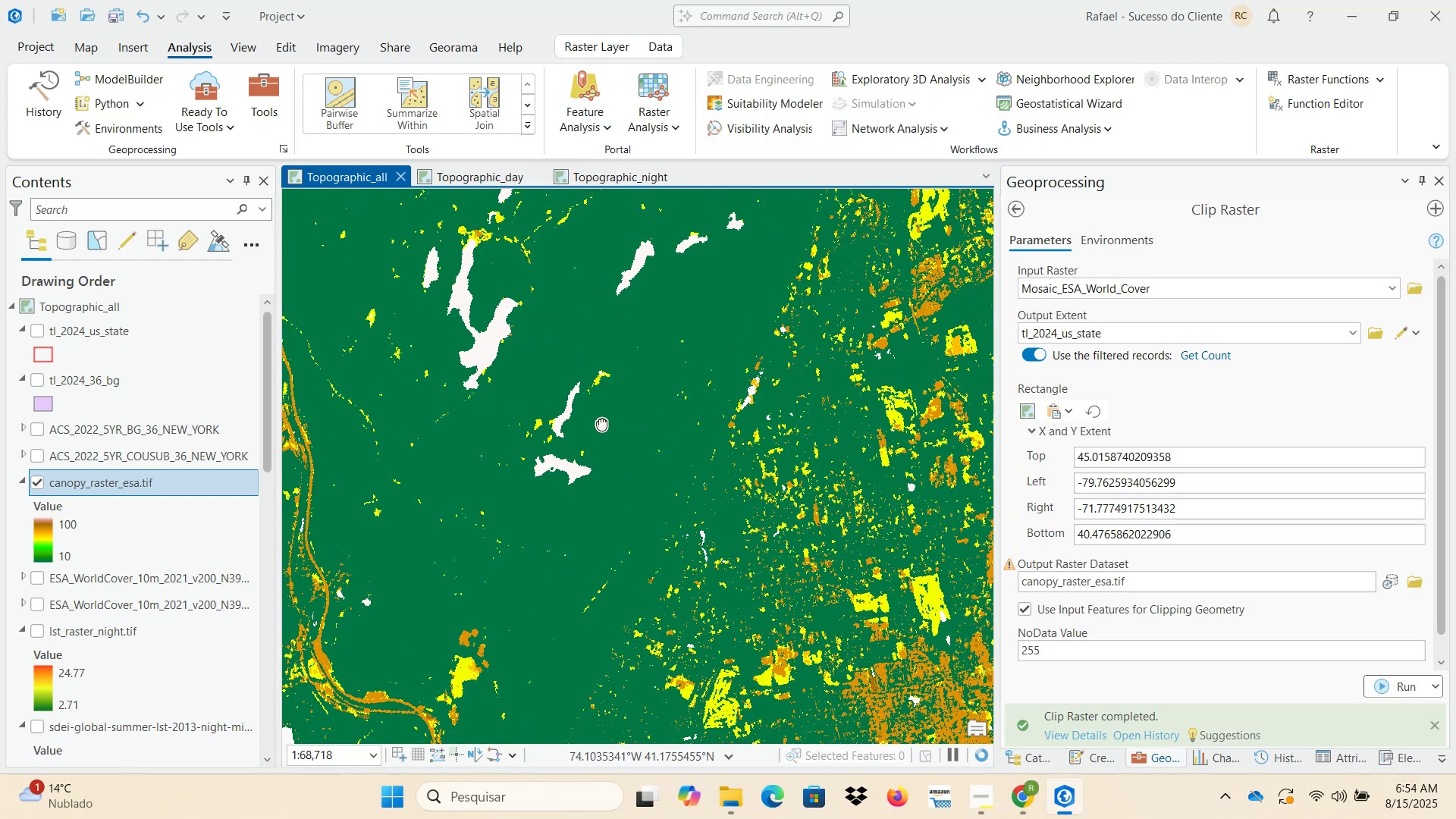 
scroll: coordinate [626, 445], scroll_direction: down, amount: 2.0
 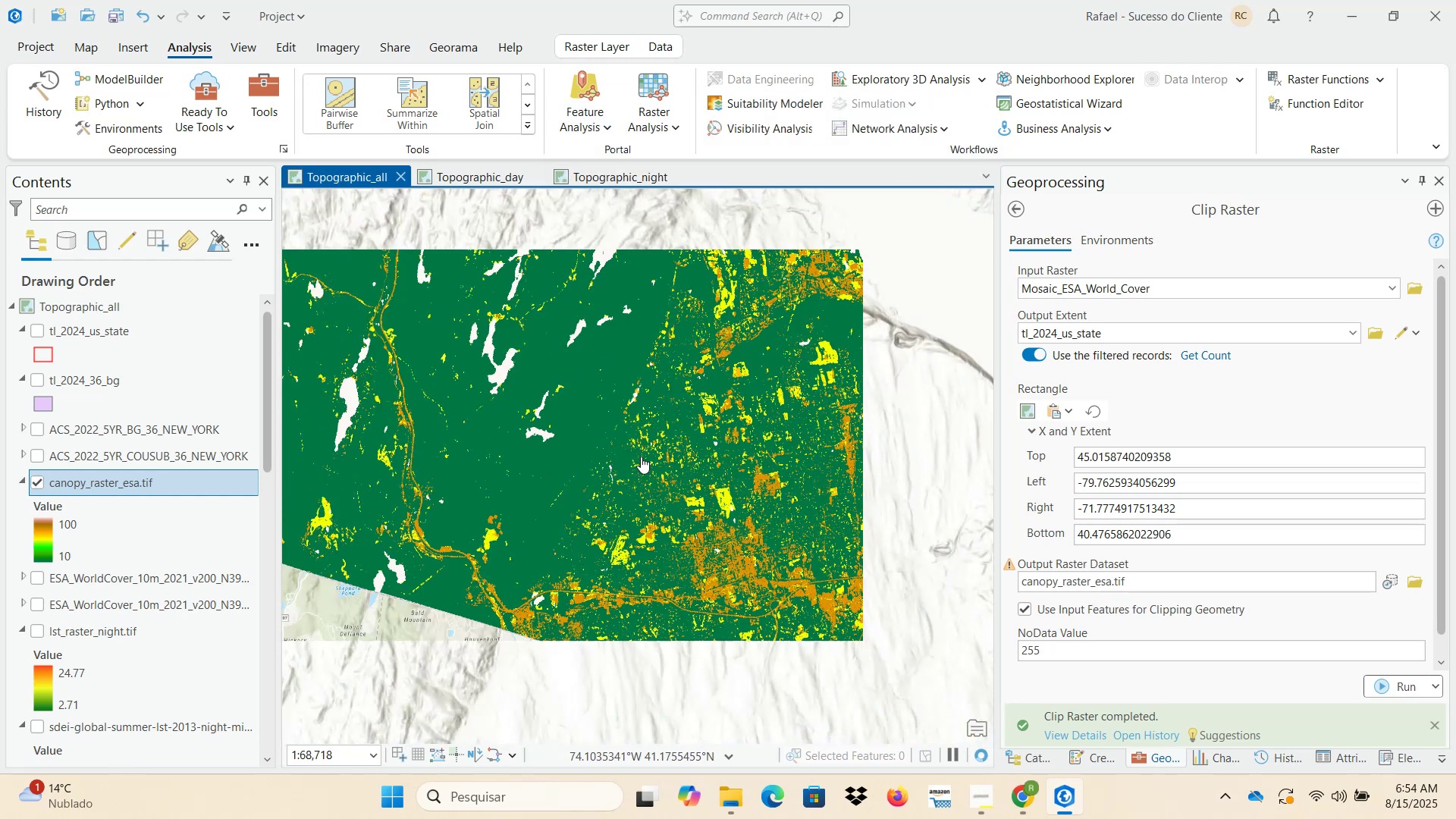 
scroll: coordinate [701, 574], scroll_direction: up, amount: 4.0
 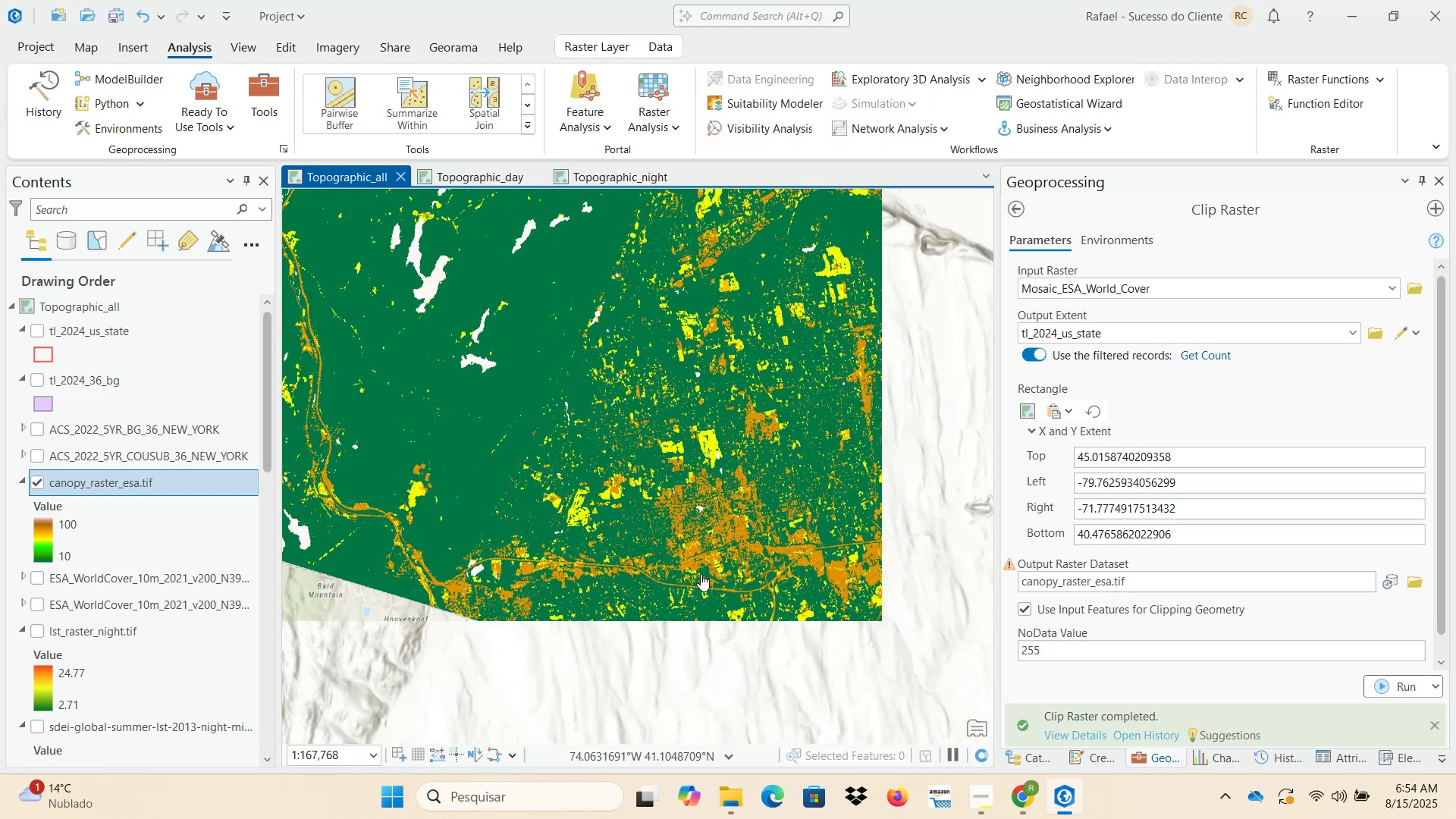 
left_click_drag(start_coordinate=[733, 557], to_coordinate=[561, 495])
 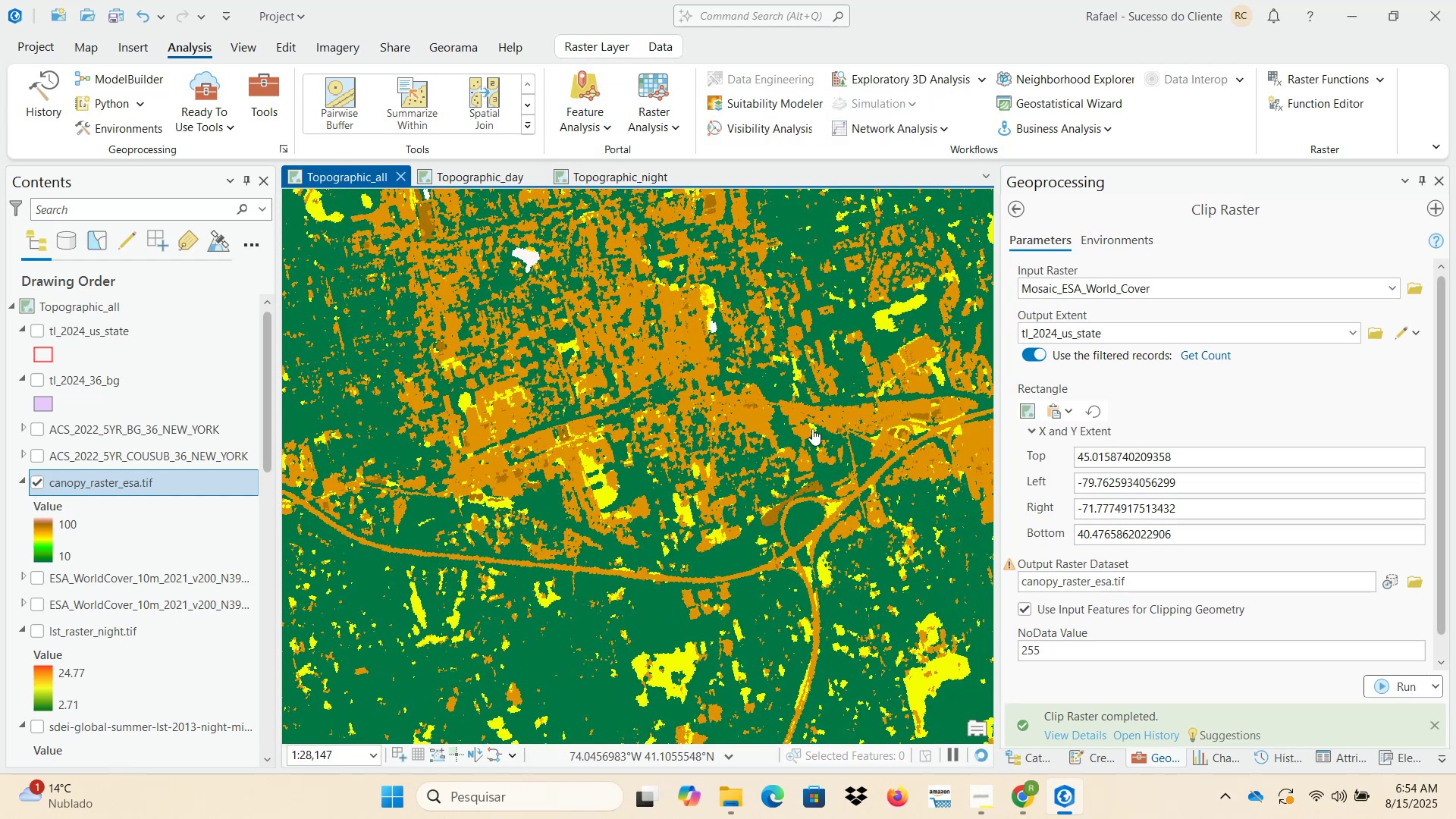 
left_click_drag(start_coordinate=[833, 412], to_coordinate=[564, 410])
 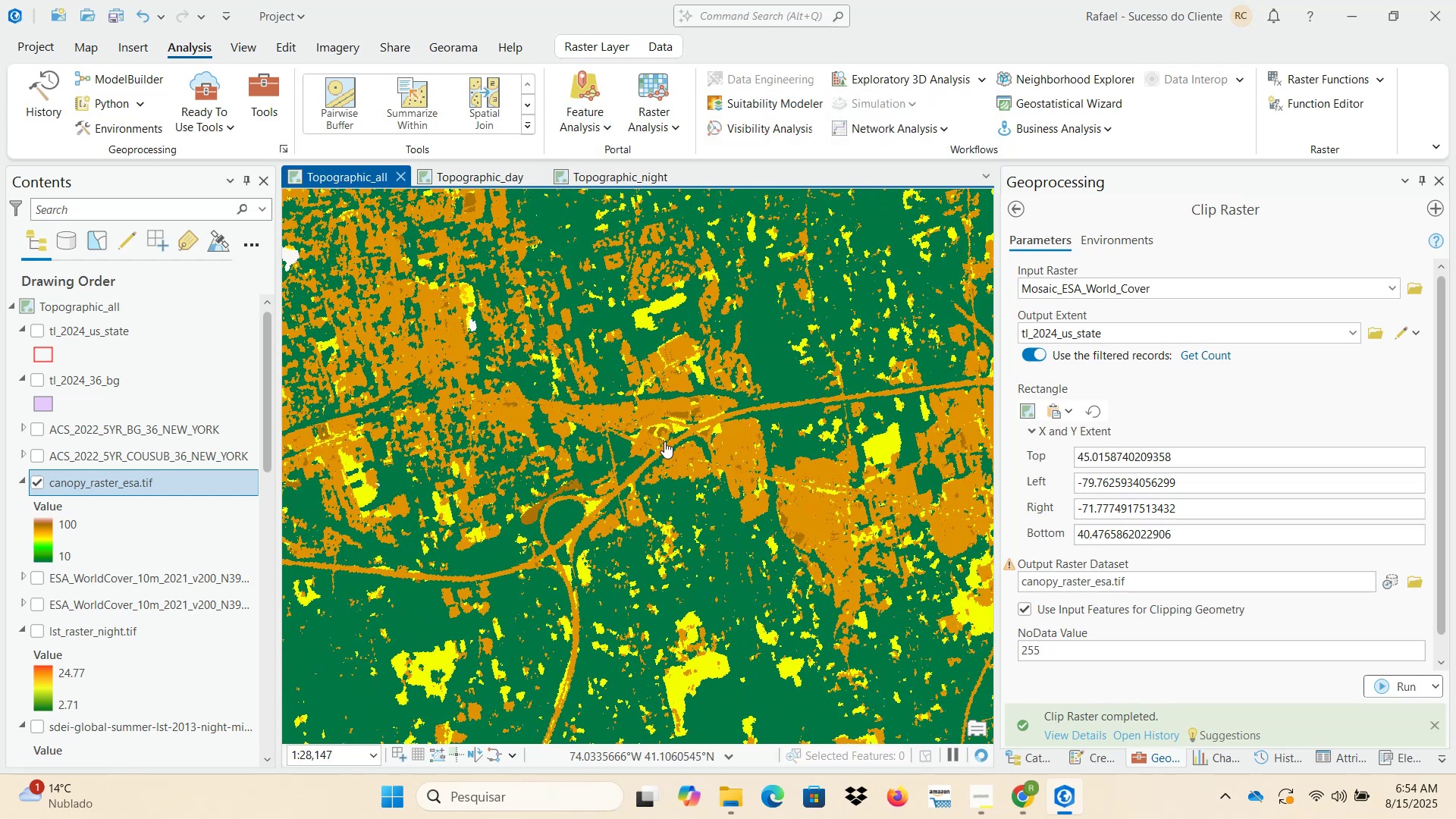 
scroll: coordinate [728, 472], scroll_direction: up, amount: 2.0
 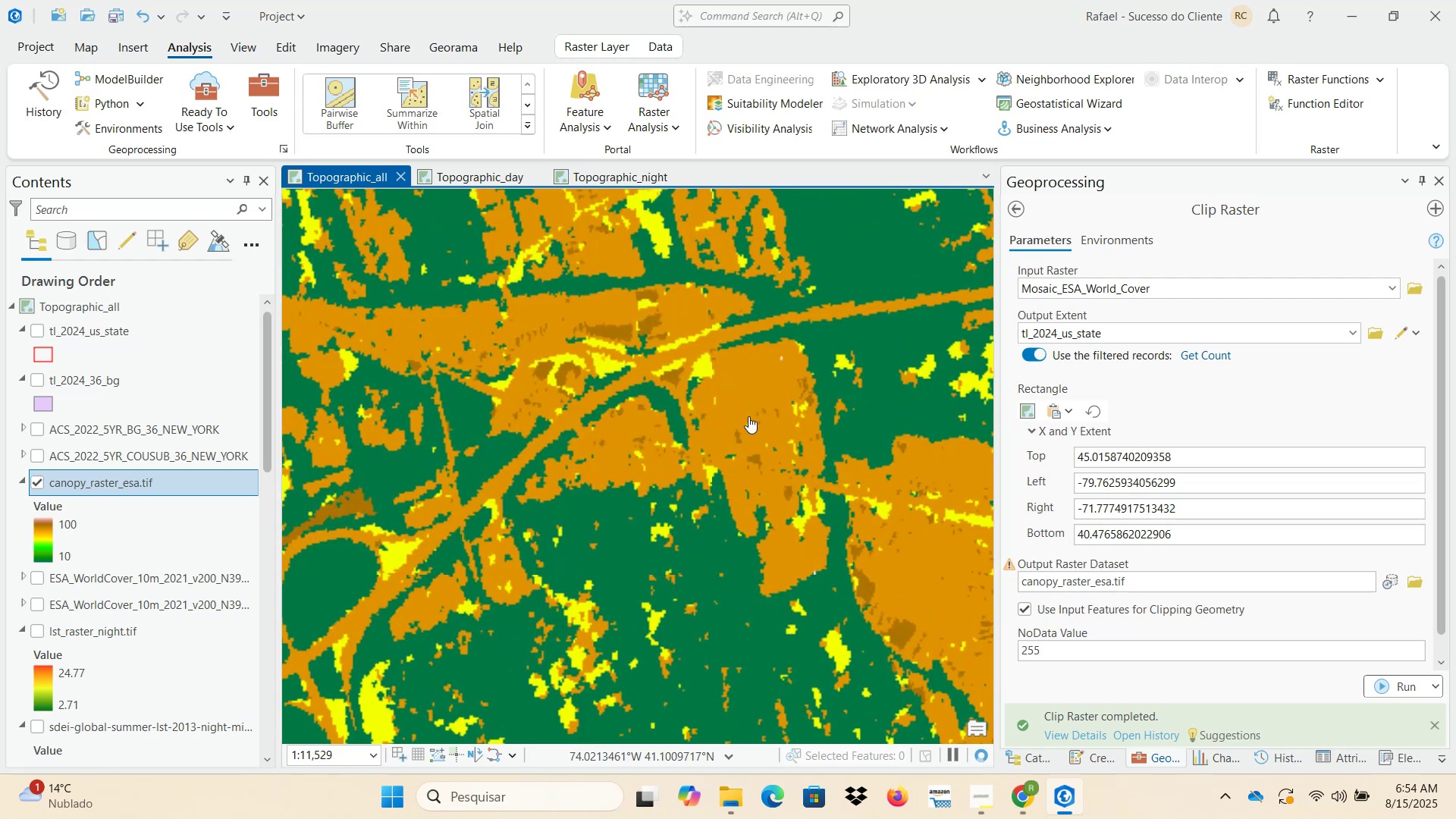 
left_click([750, 369])
 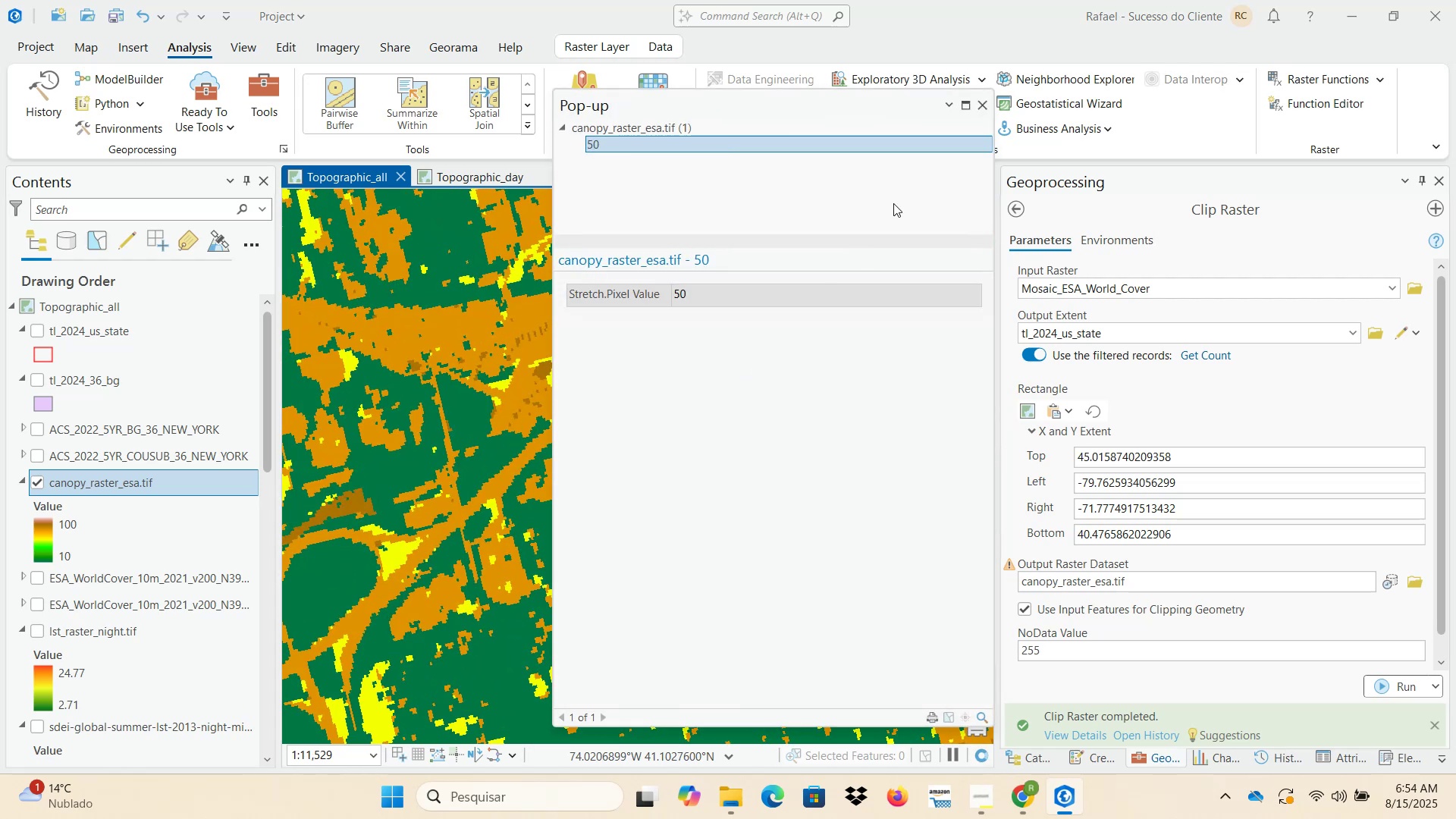 
left_click([981, 109])
 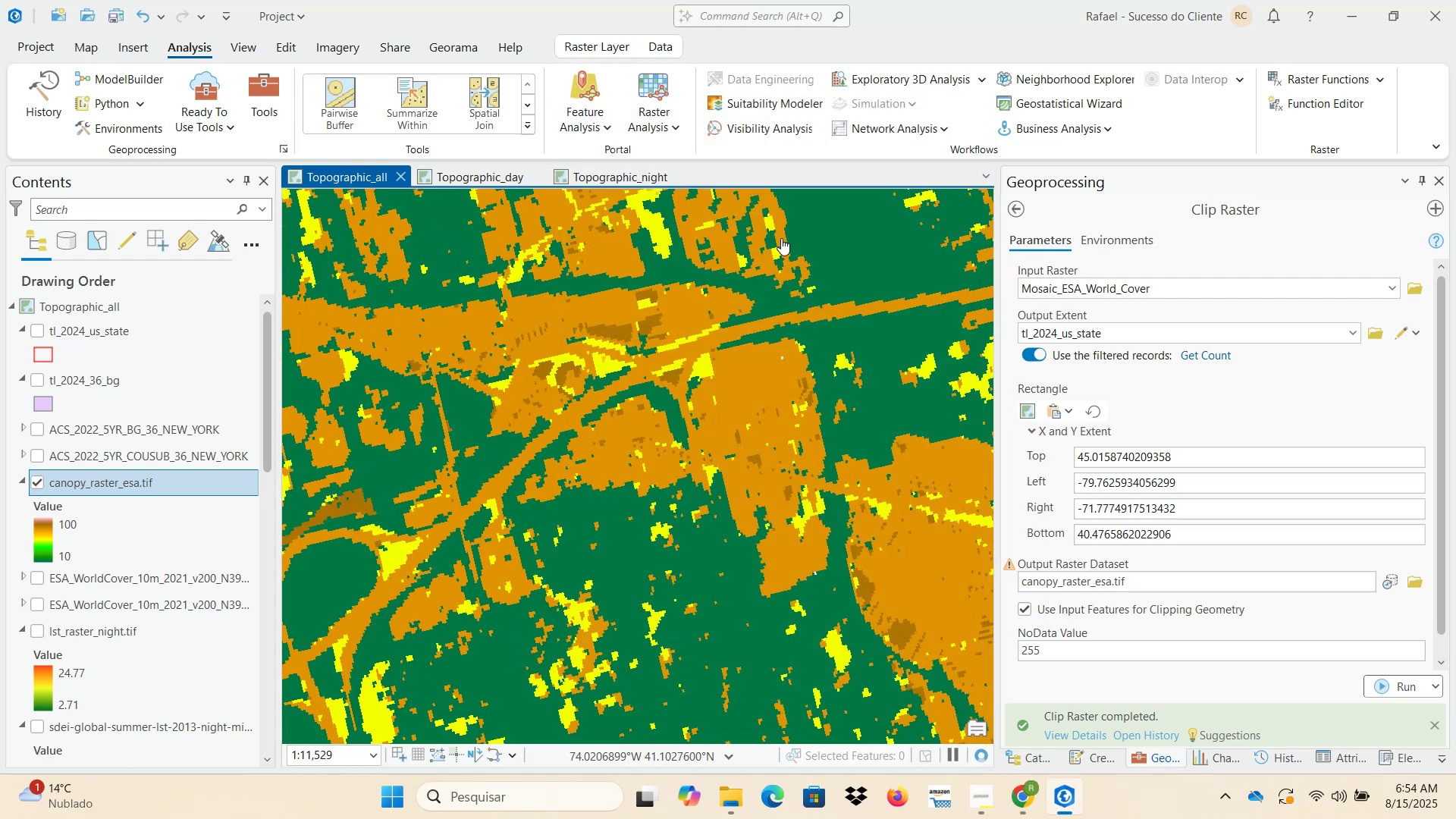 
scroll: coordinate [650, 458], scroll_direction: down, amount: 9.0
 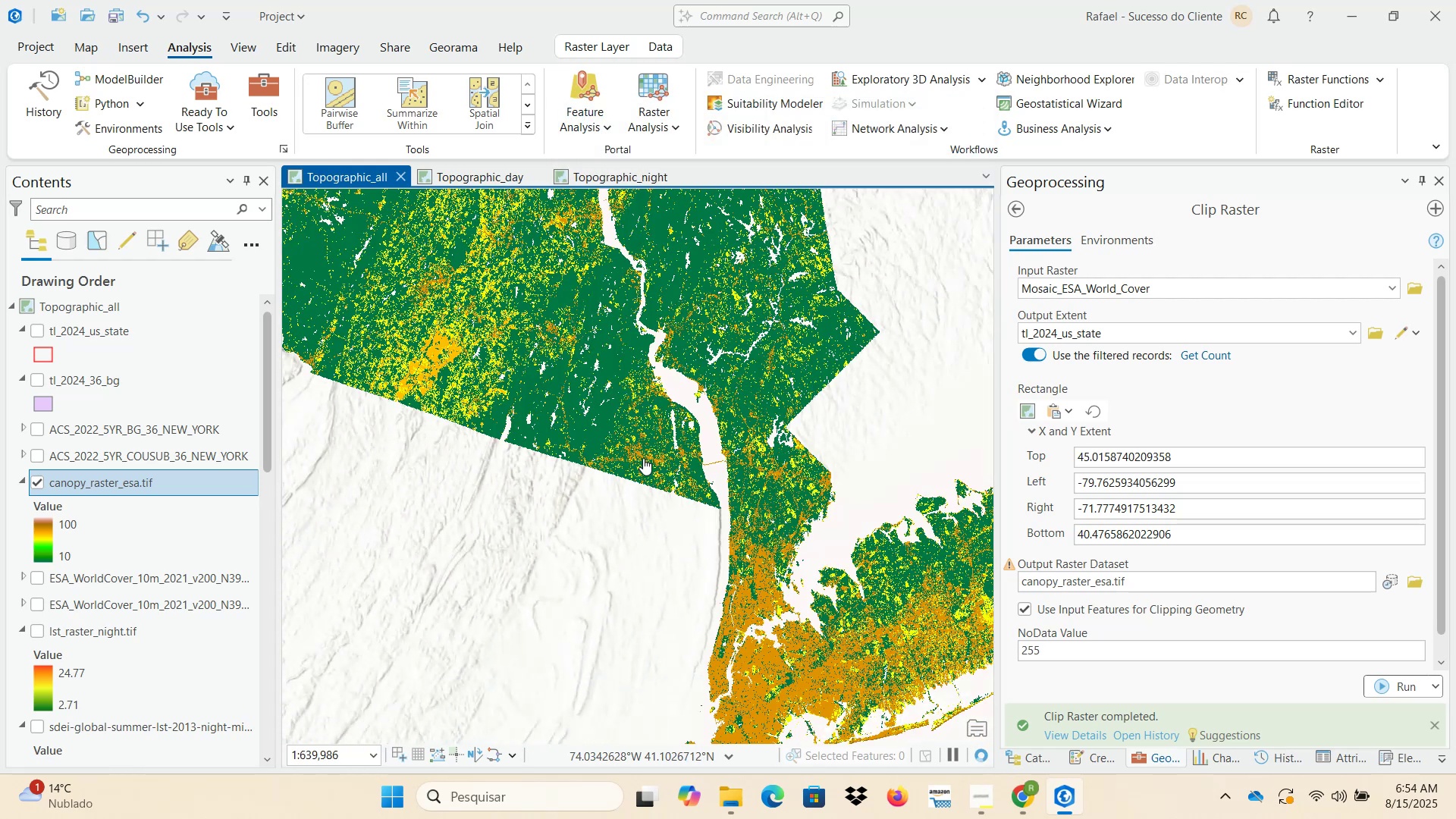 
left_click_drag(start_coordinate=[602, 436], to_coordinate=[603, 499])
 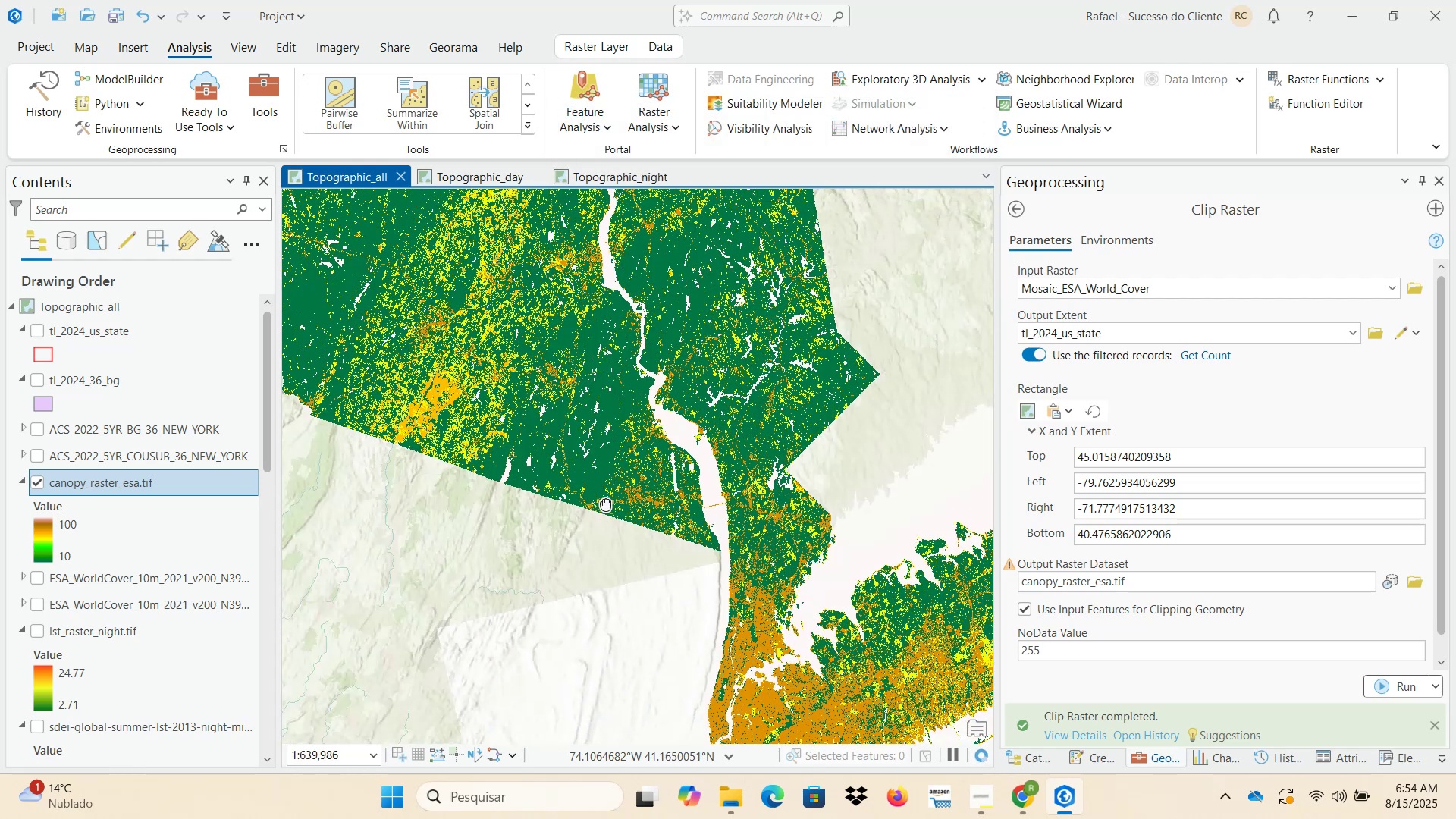 
scroll: coordinate [603, 500], scroll_direction: down, amount: 3.0
 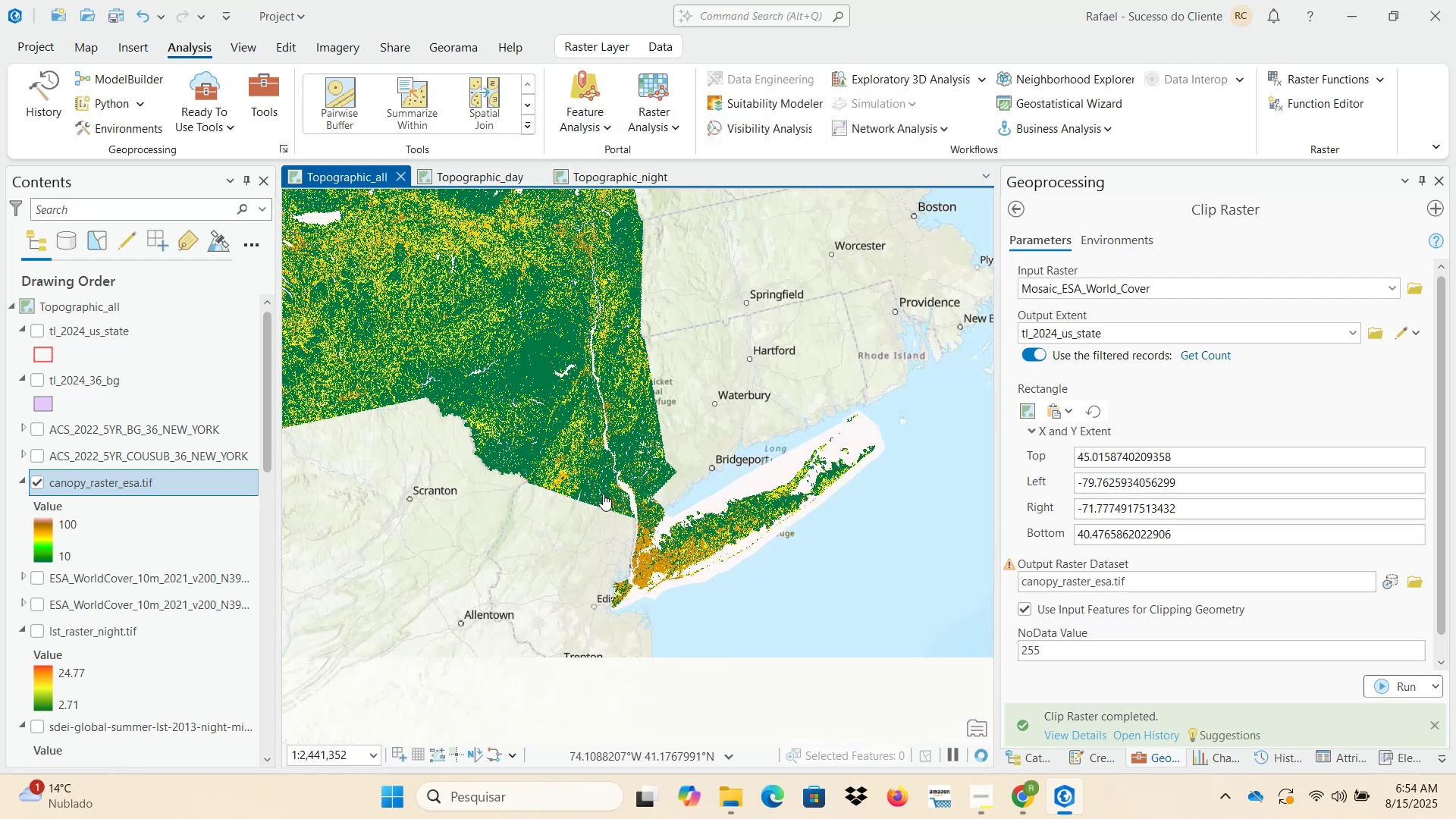 
left_click_drag(start_coordinate=[579, 416], to_coordinate=[753, 505])
 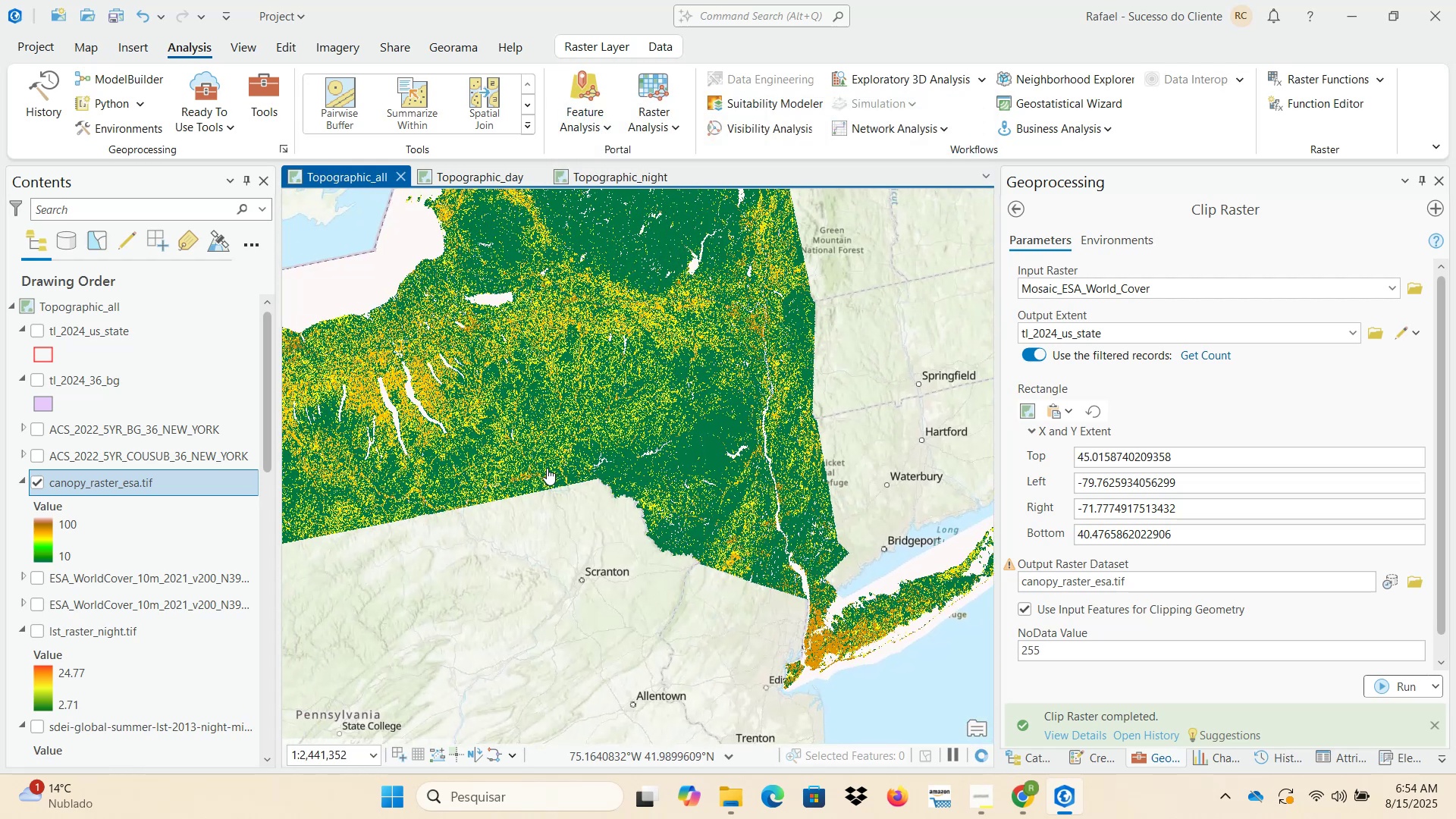 
left_click_drag(start_coordinate=[488, 468], to_coordinate=[629, 525])
 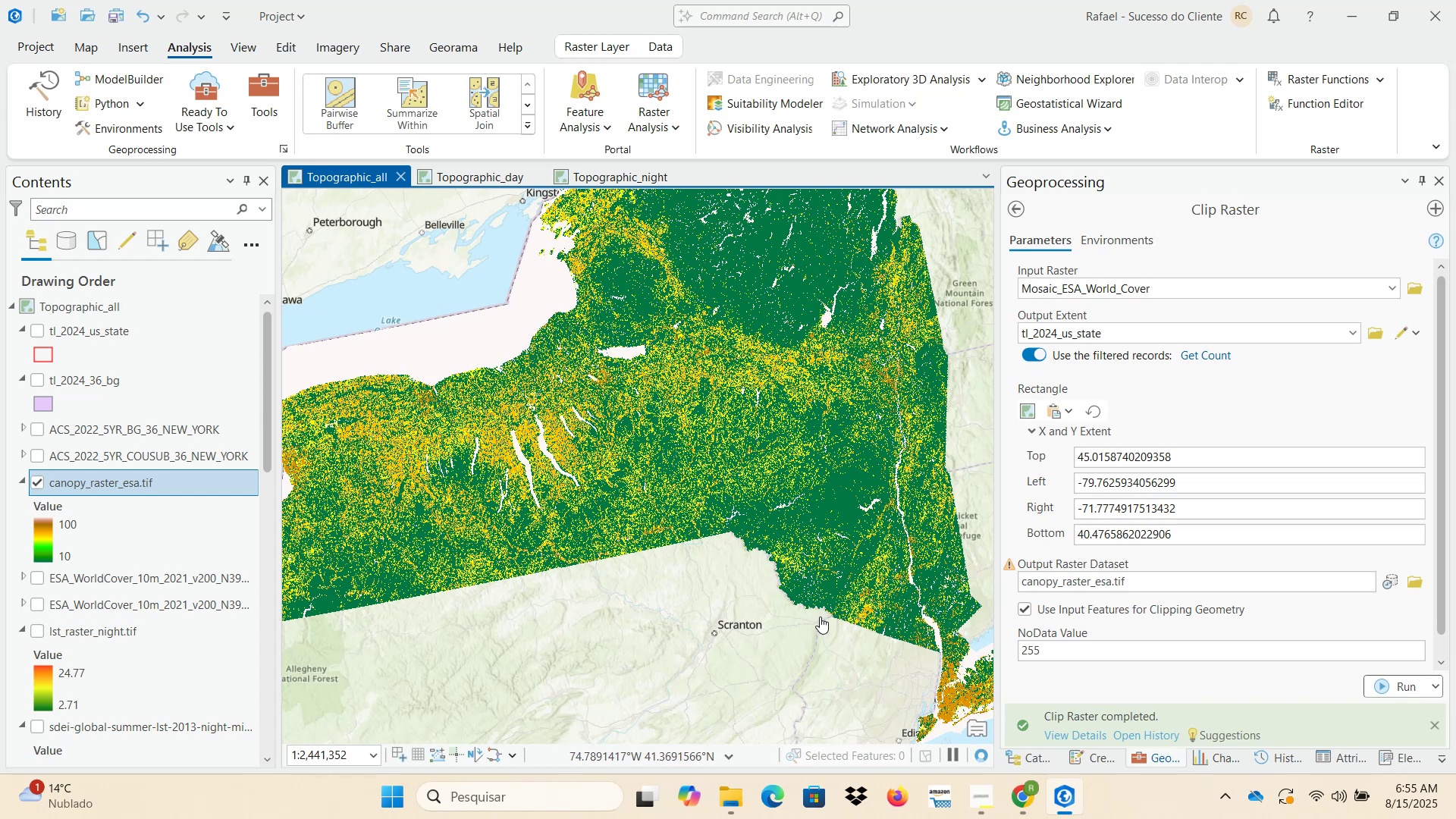 
left_click([1025, 802])
 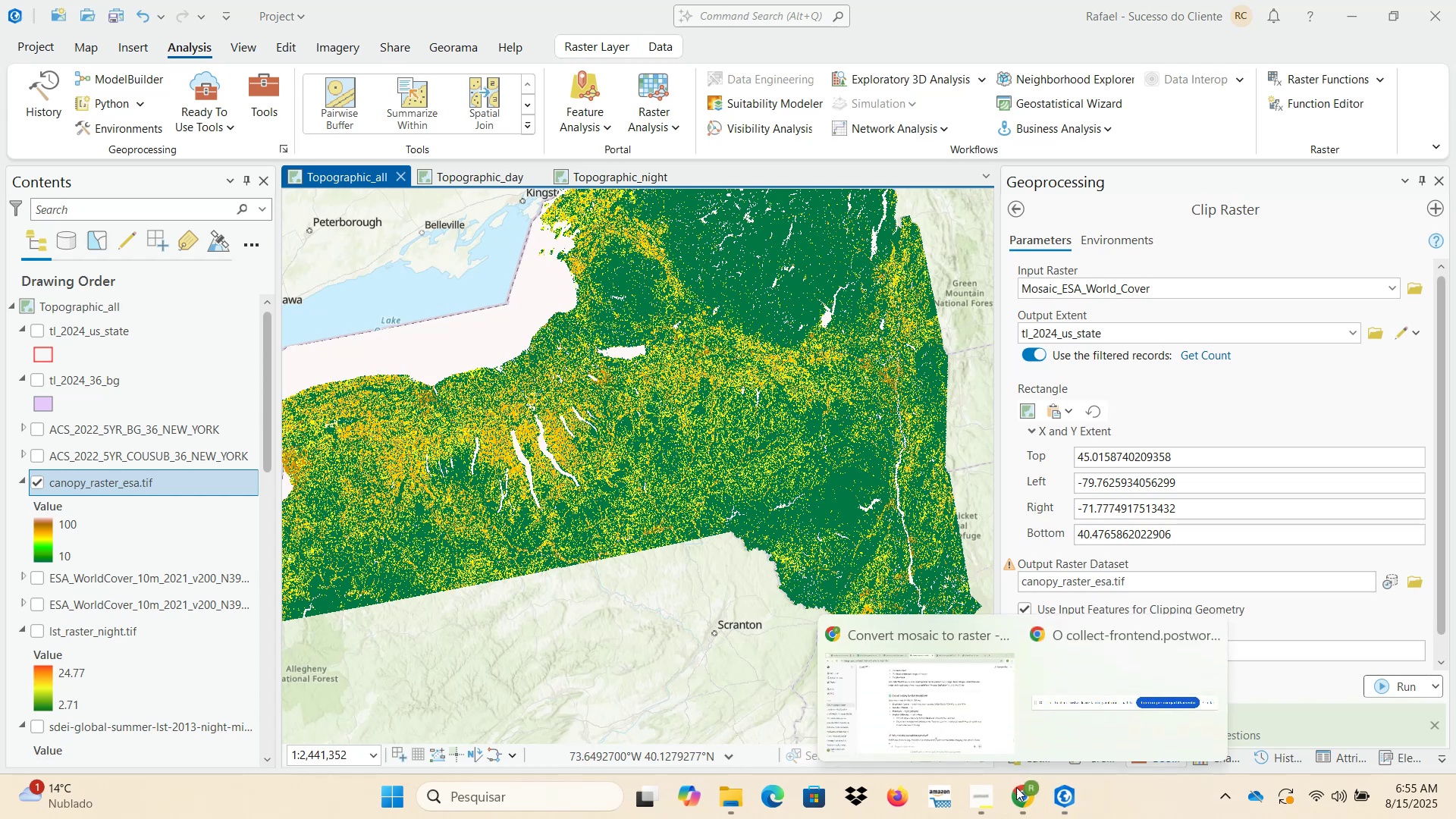 
left_click([946, 679])
 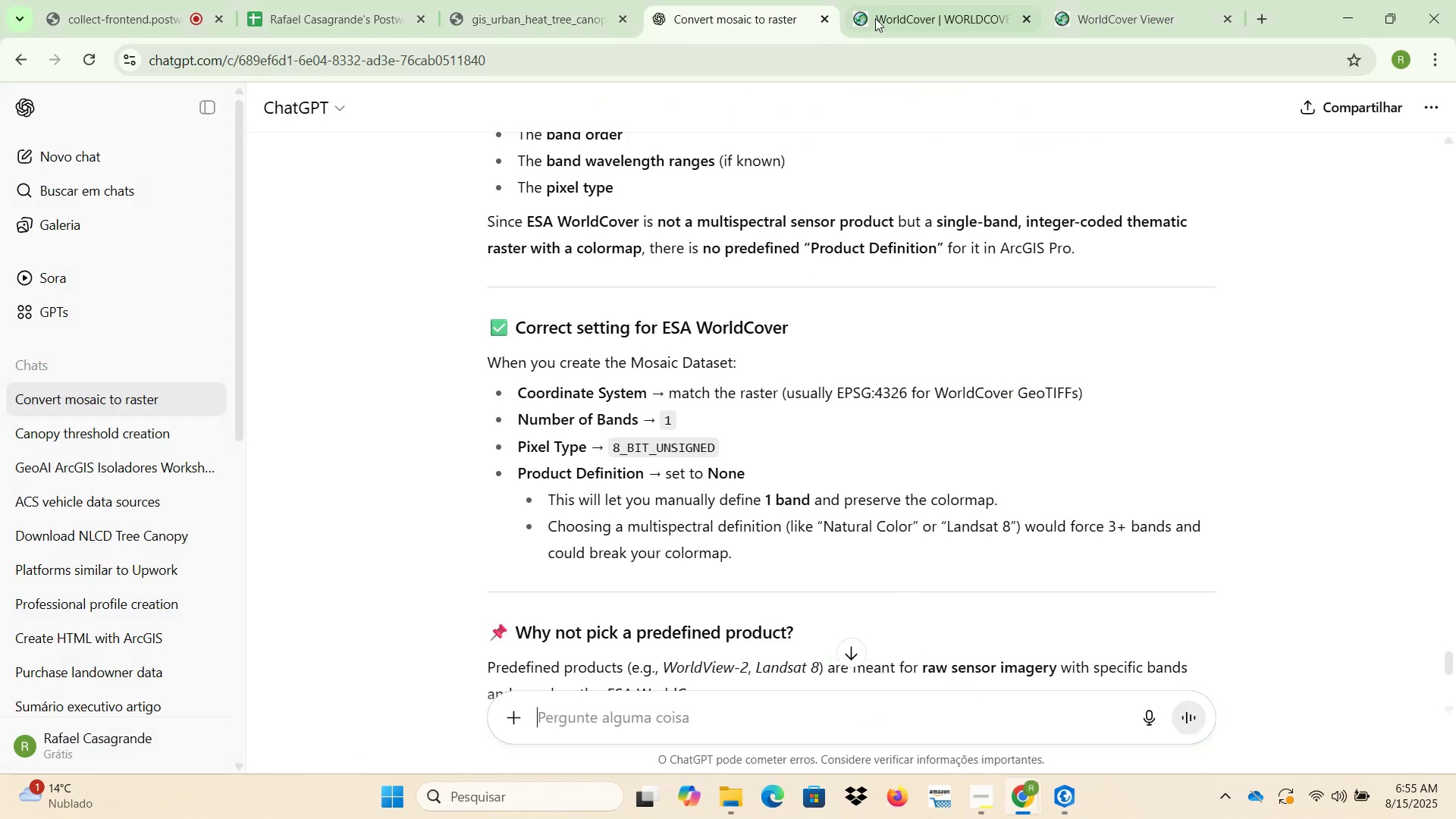 
left_click([954, 16])
 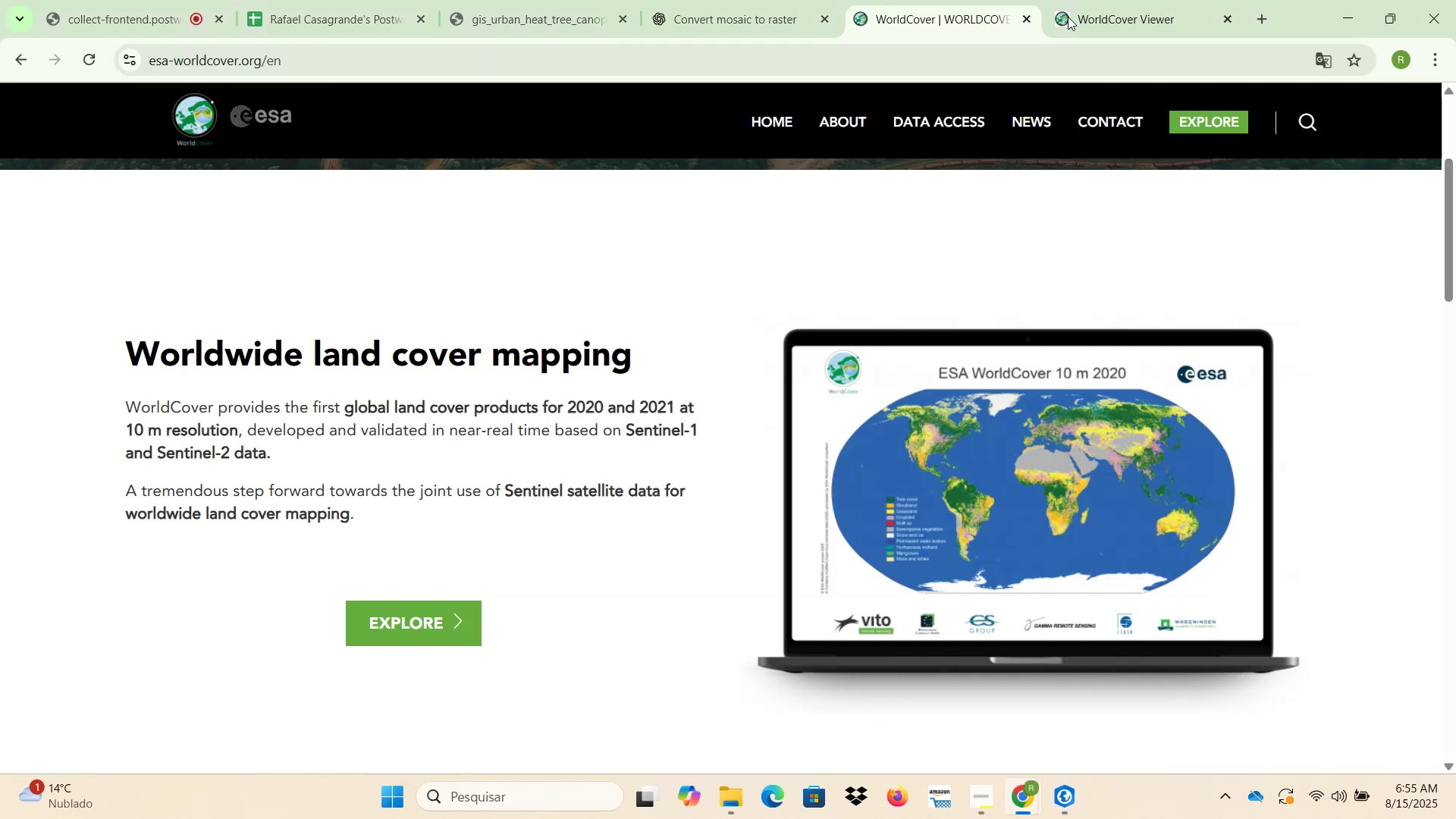 
left_click([1116, 18])
 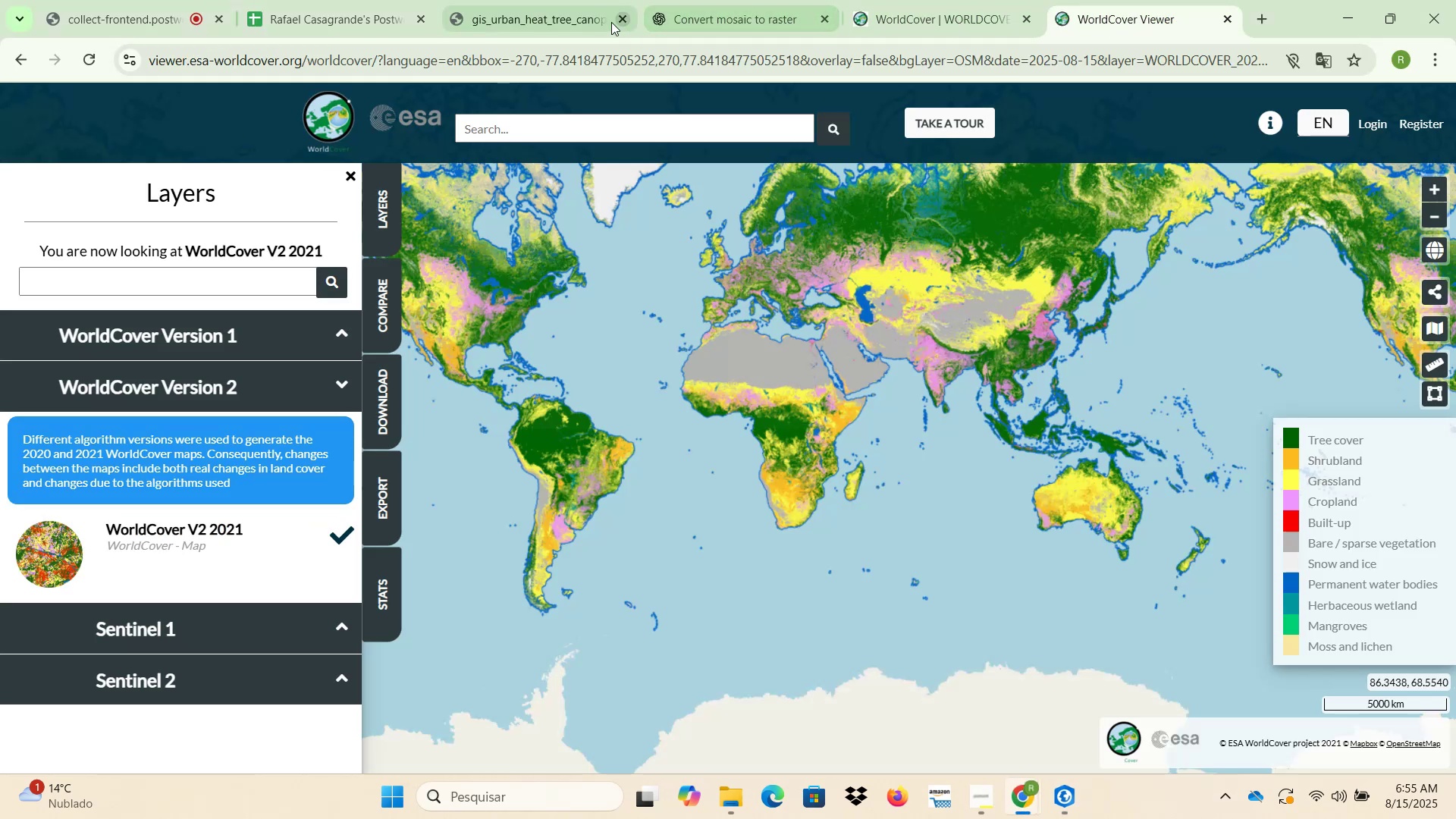 
left_click([555, 21])
 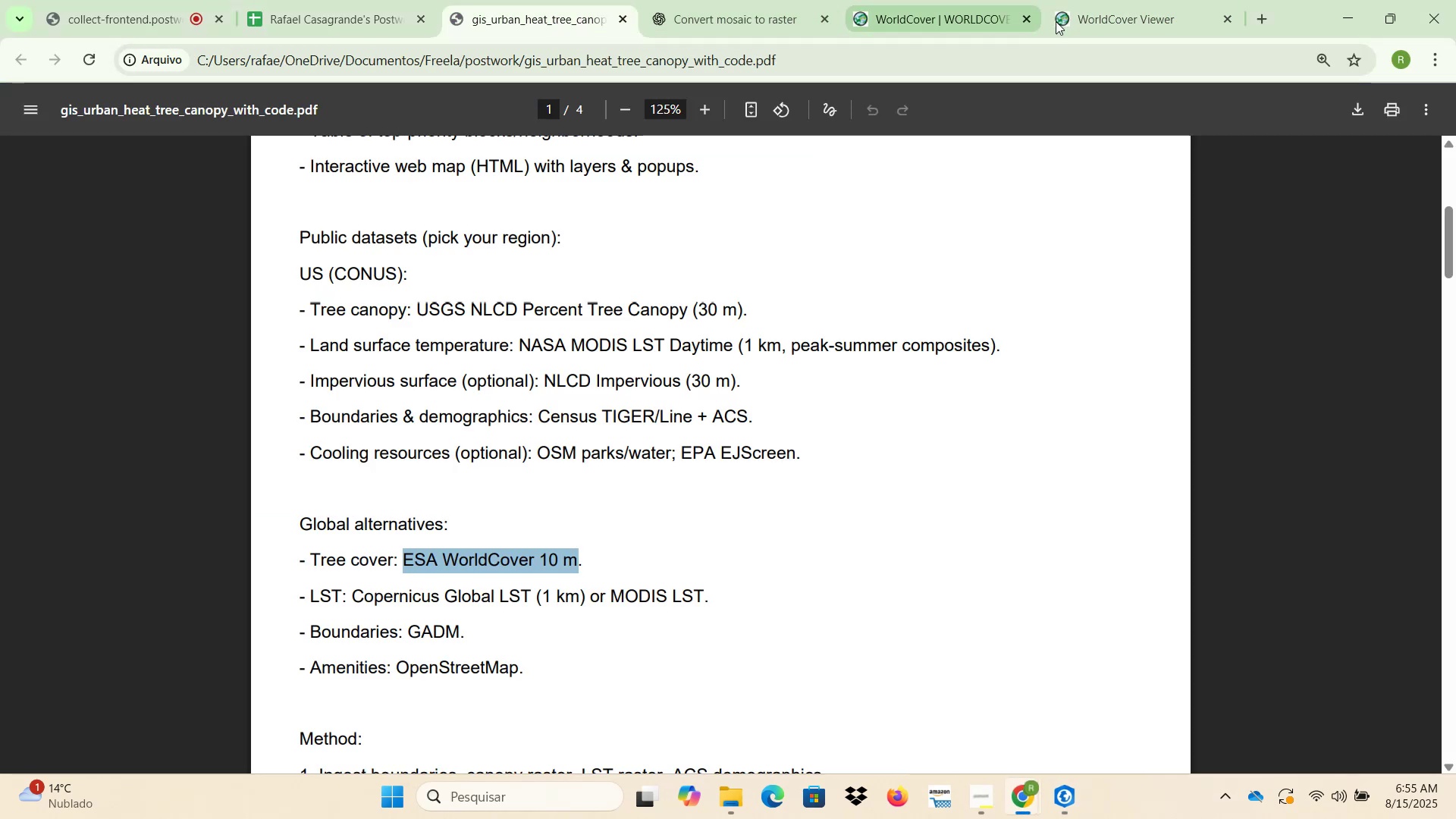 
left_click([1101, 19])
 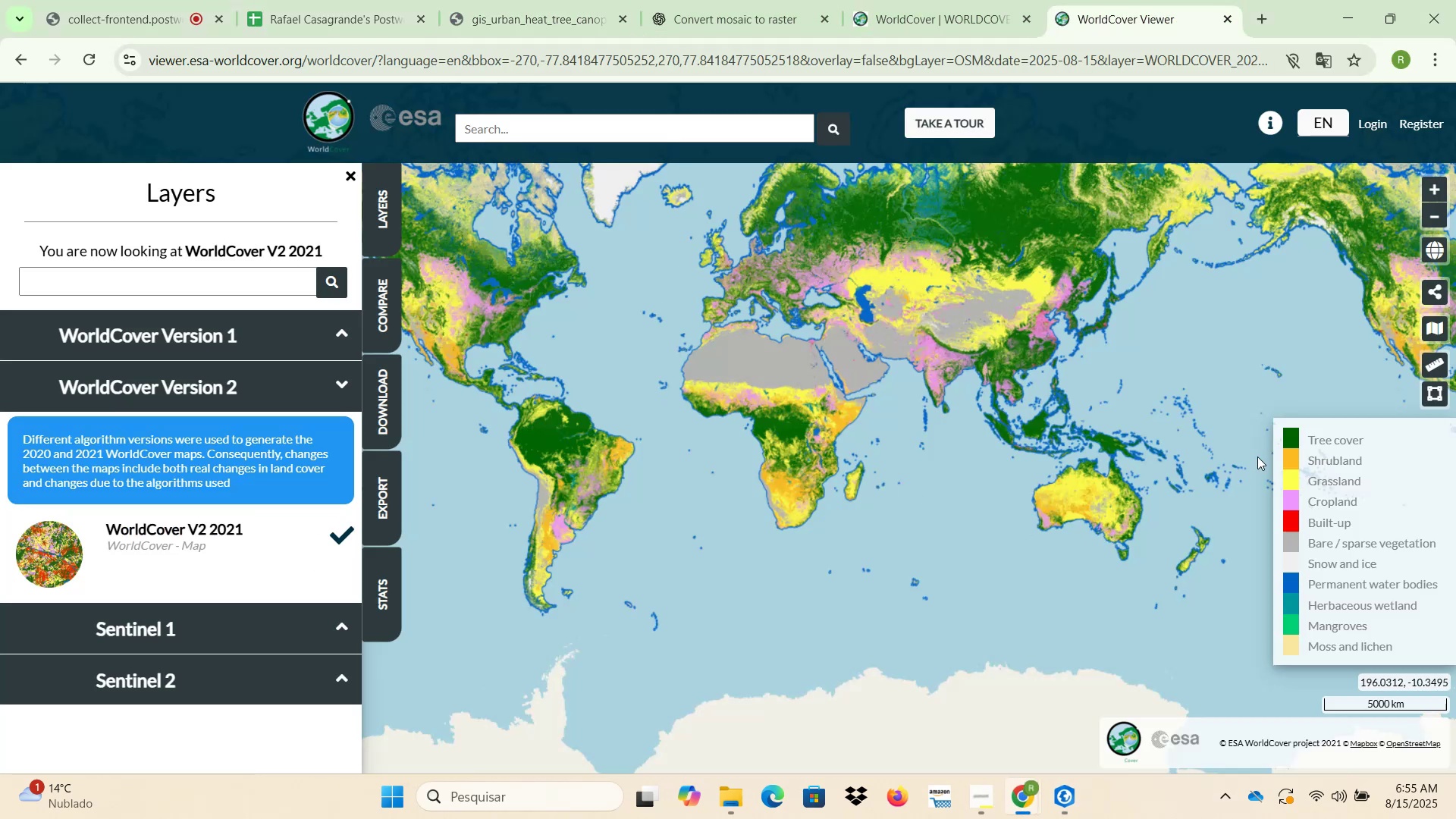 
left_click_drag(start_coordinate=[1292, 437], to_coordinate=[1298, 463])
 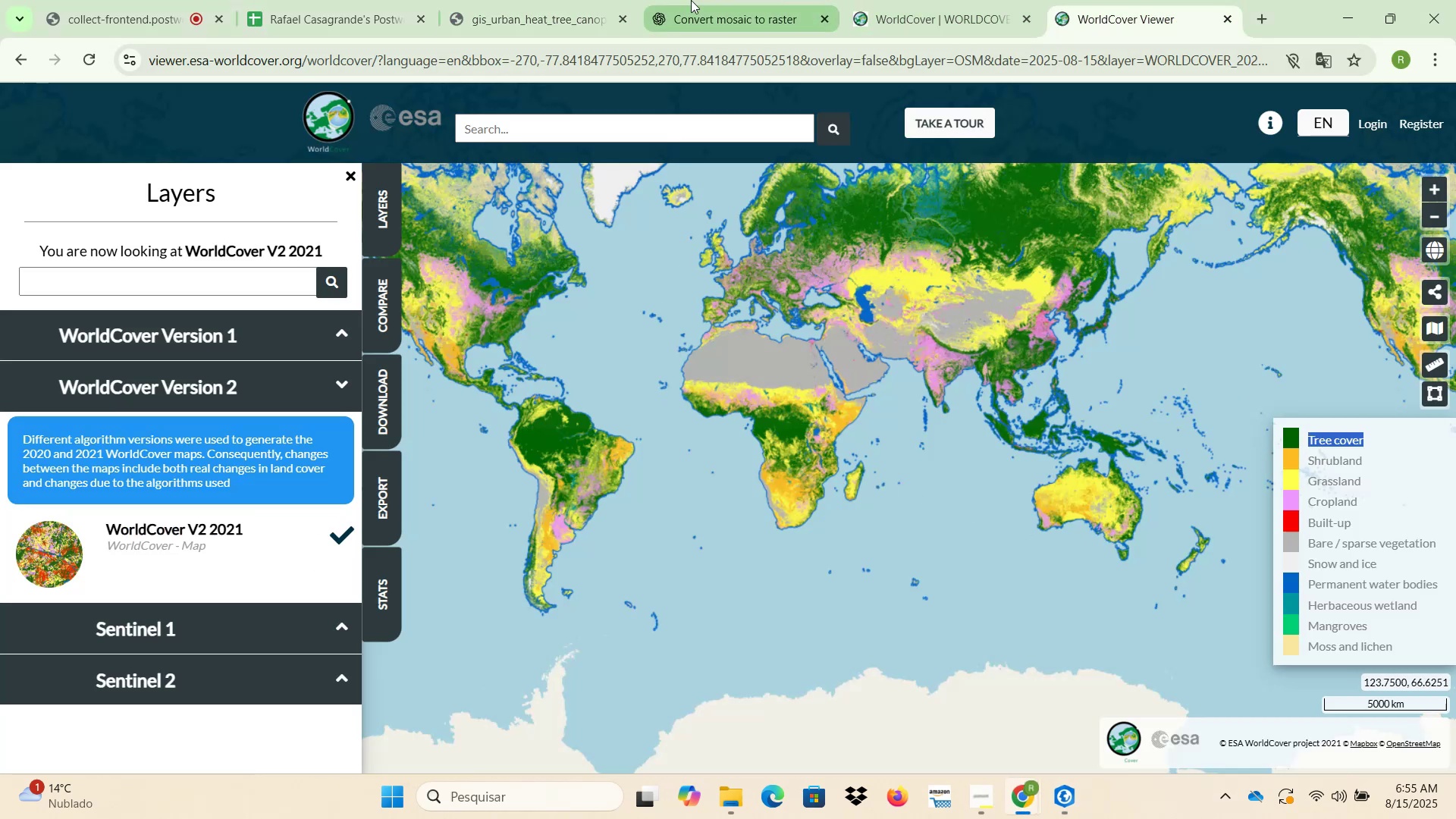 
left_click([690, 0])
 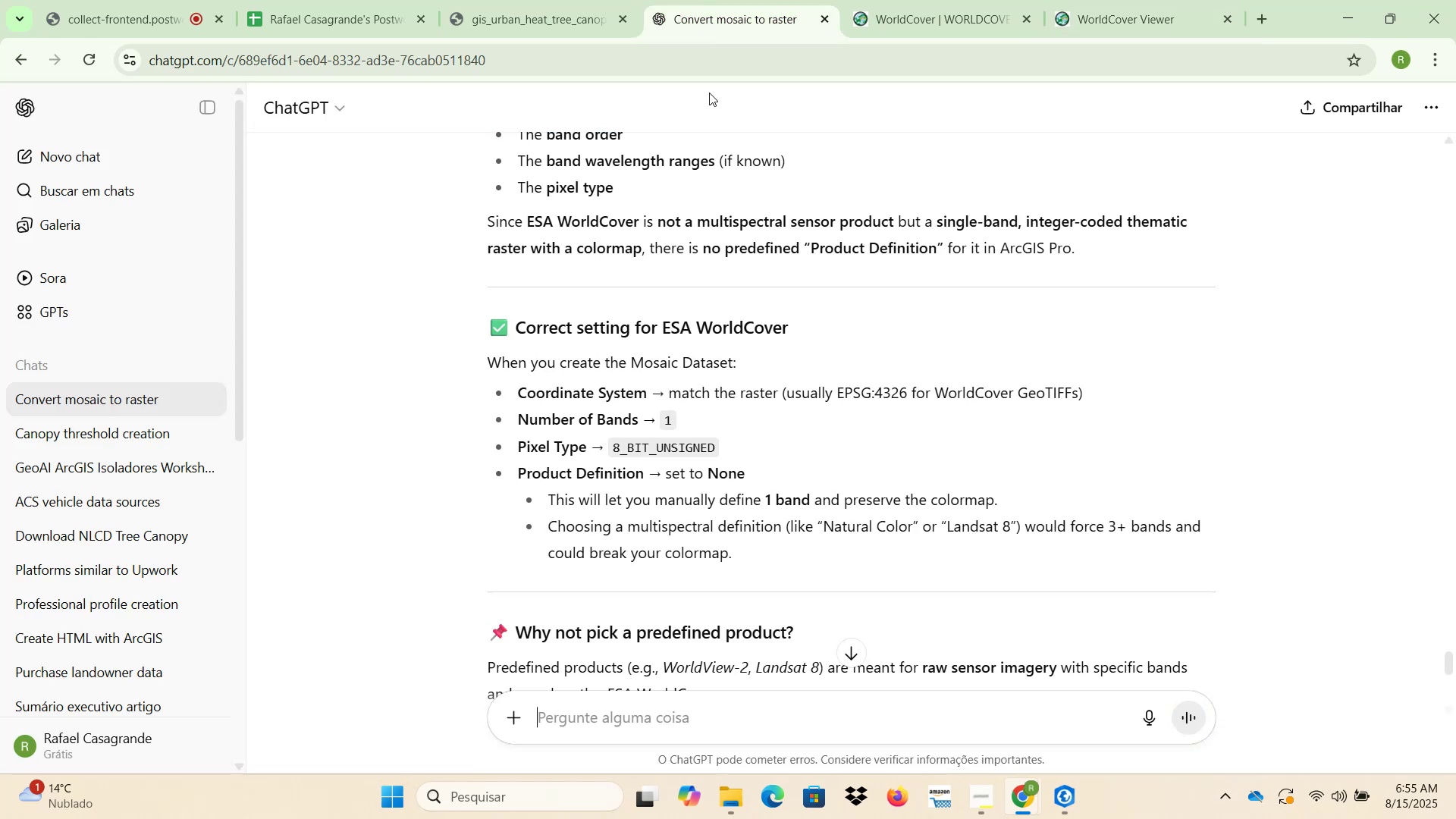 
scroll: coordinate [703, 513], scroll_direction: up, amount: 80.0
 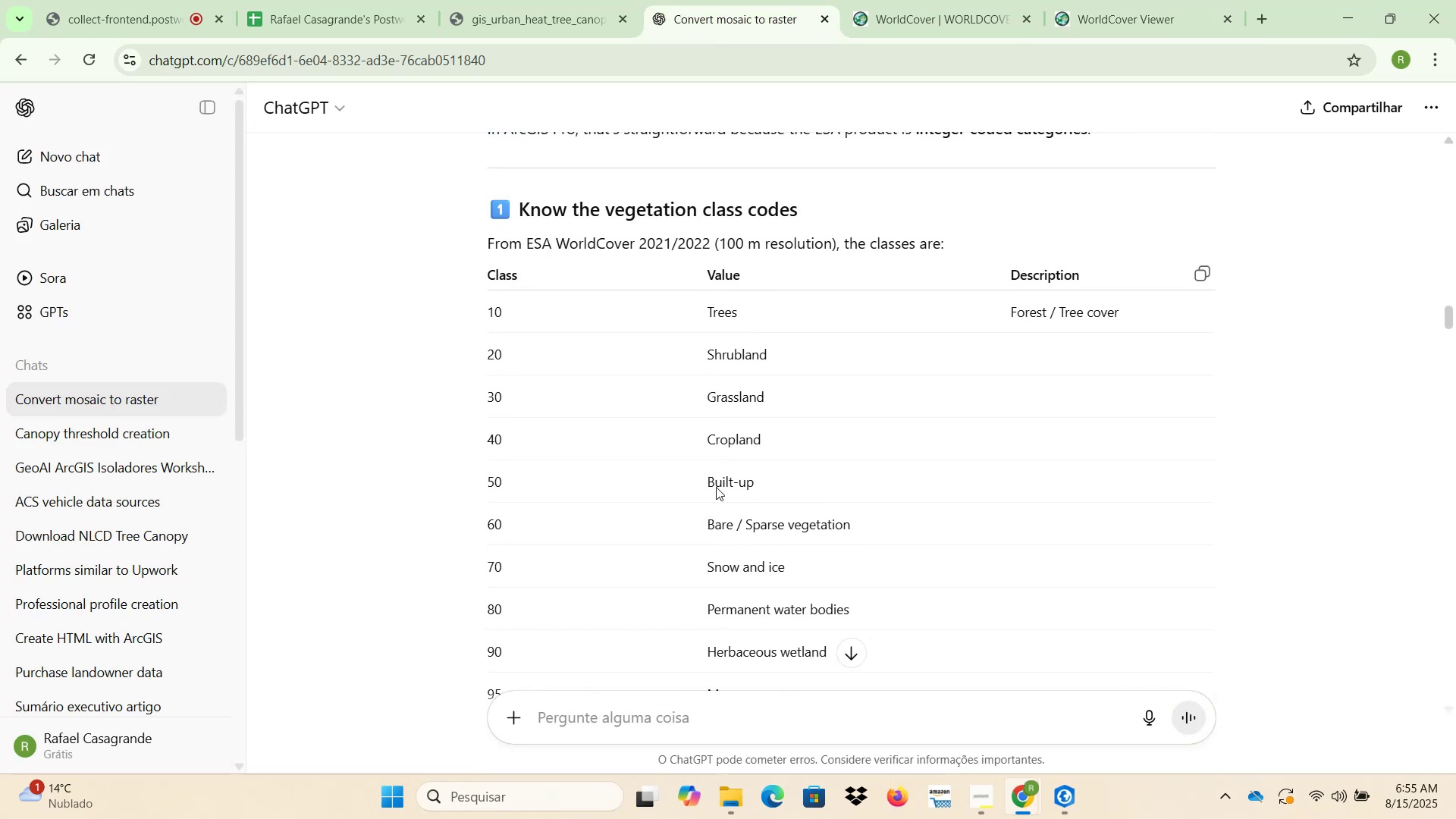 
scroll: coordinate [745, 414], scroll_direction: down, amount: 6.0
 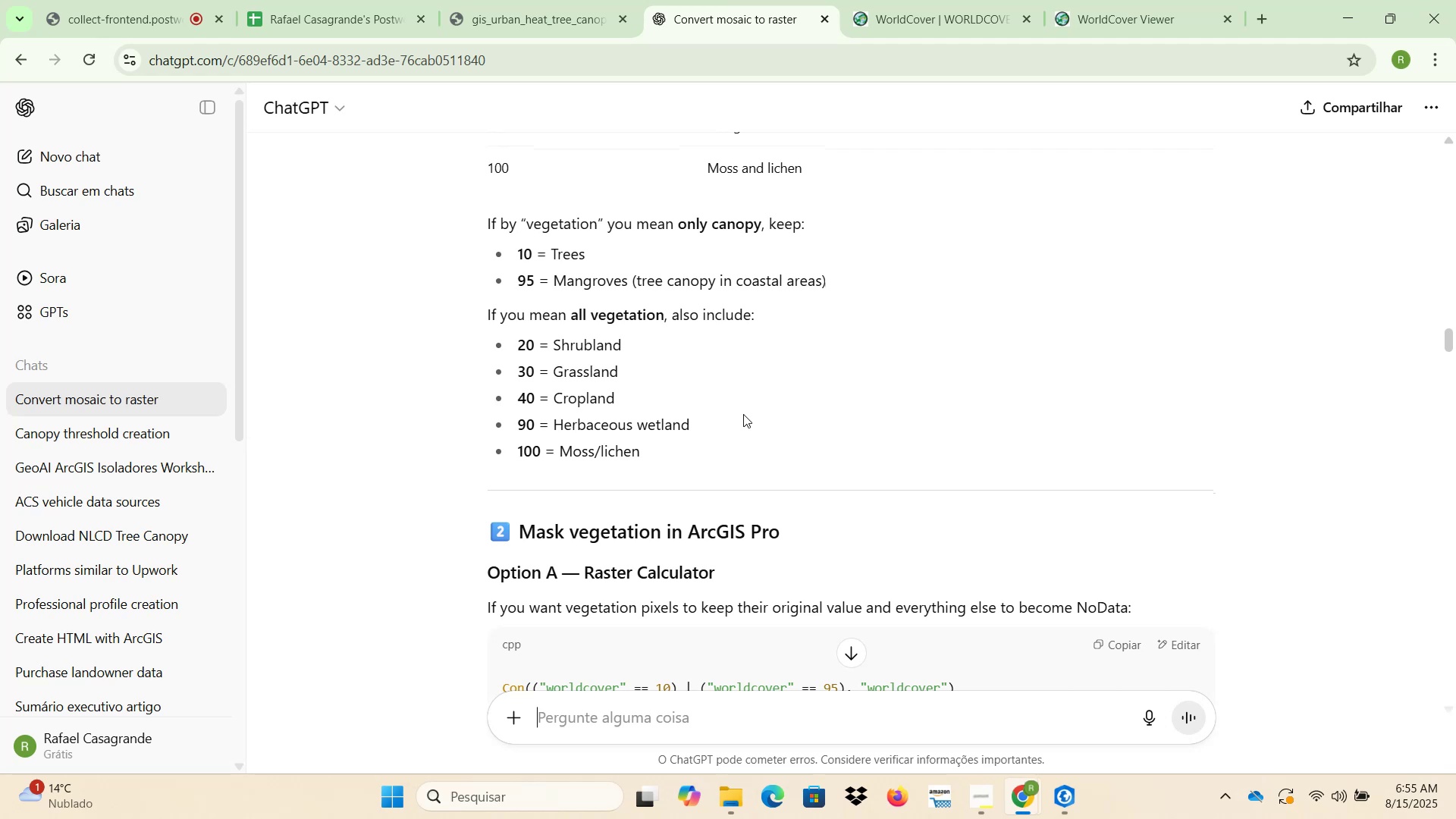 
scroll: coordinate [743, 414], scroll_direction: up, amount: 1.0
 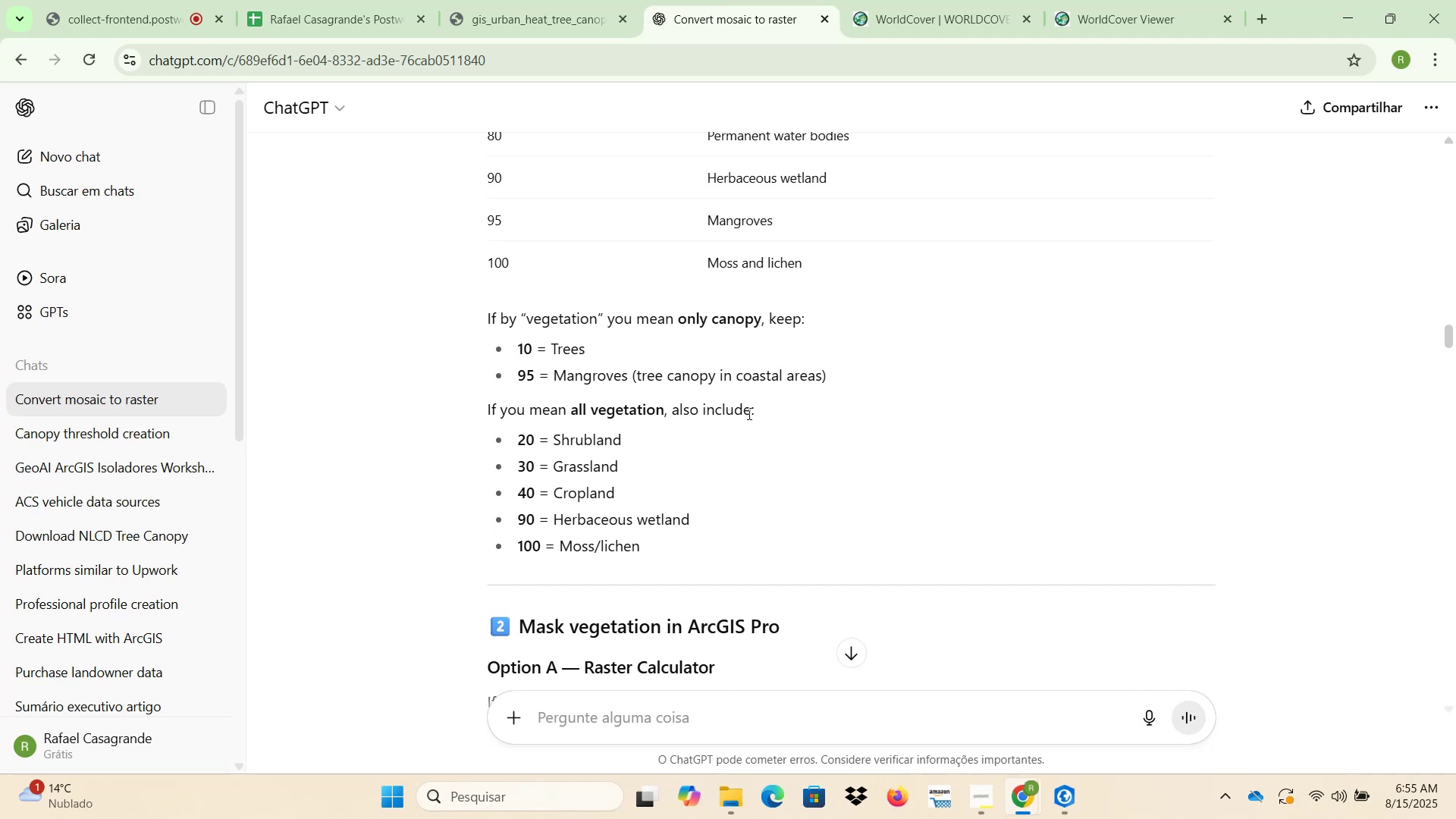 
wait(16.77)
 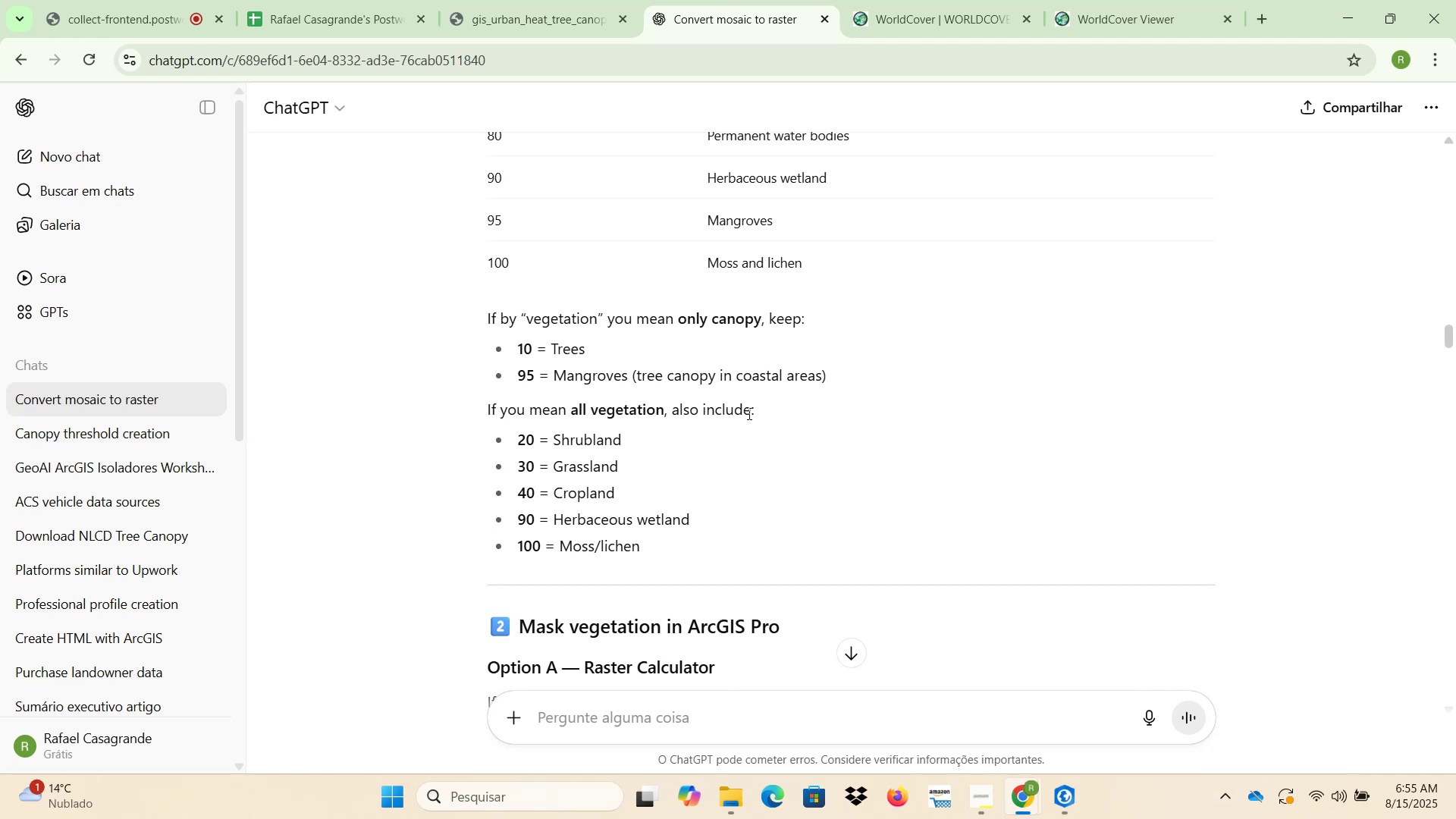 
left_click([1048, 796])
 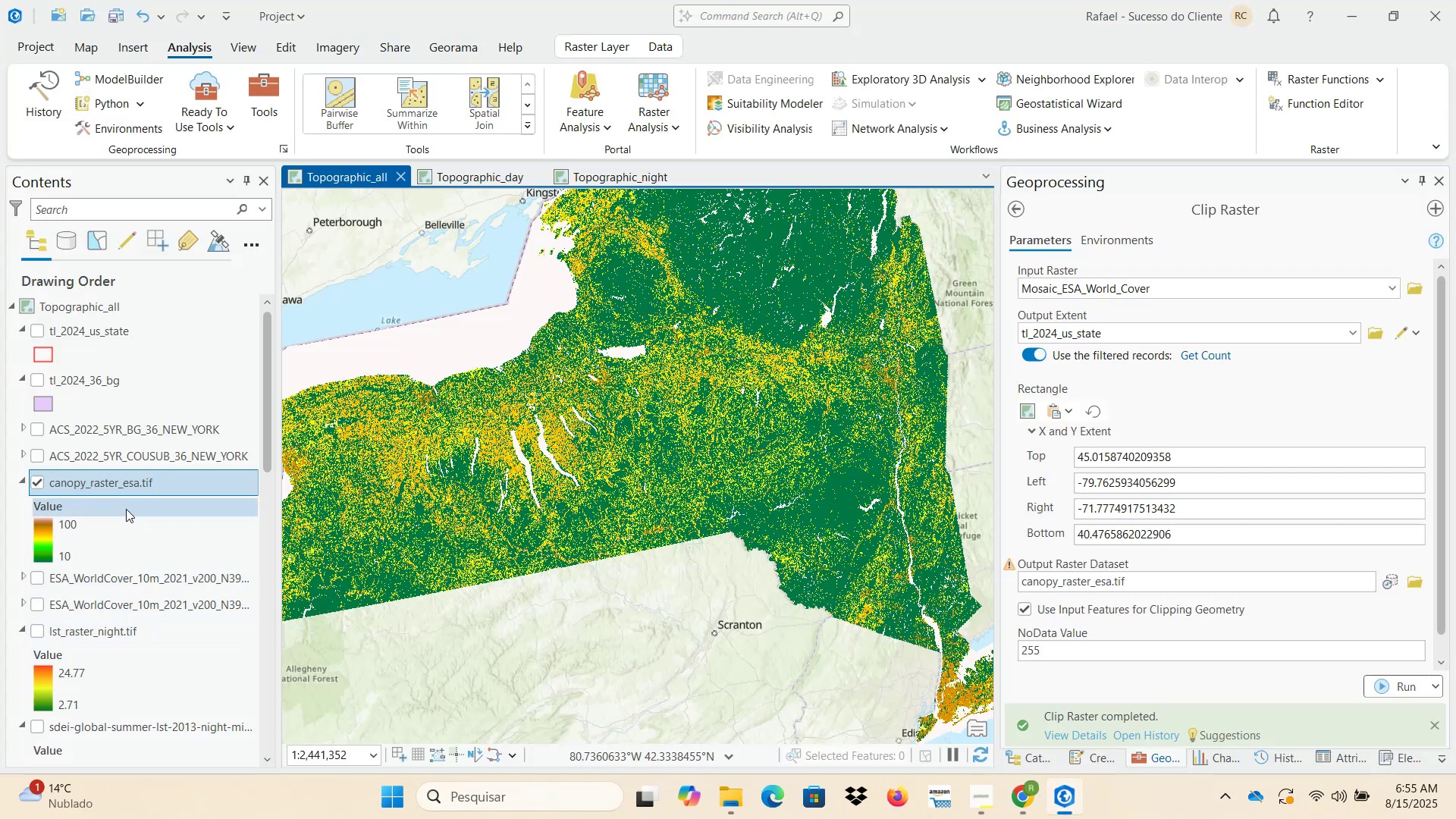 
right_click([142, 485])
 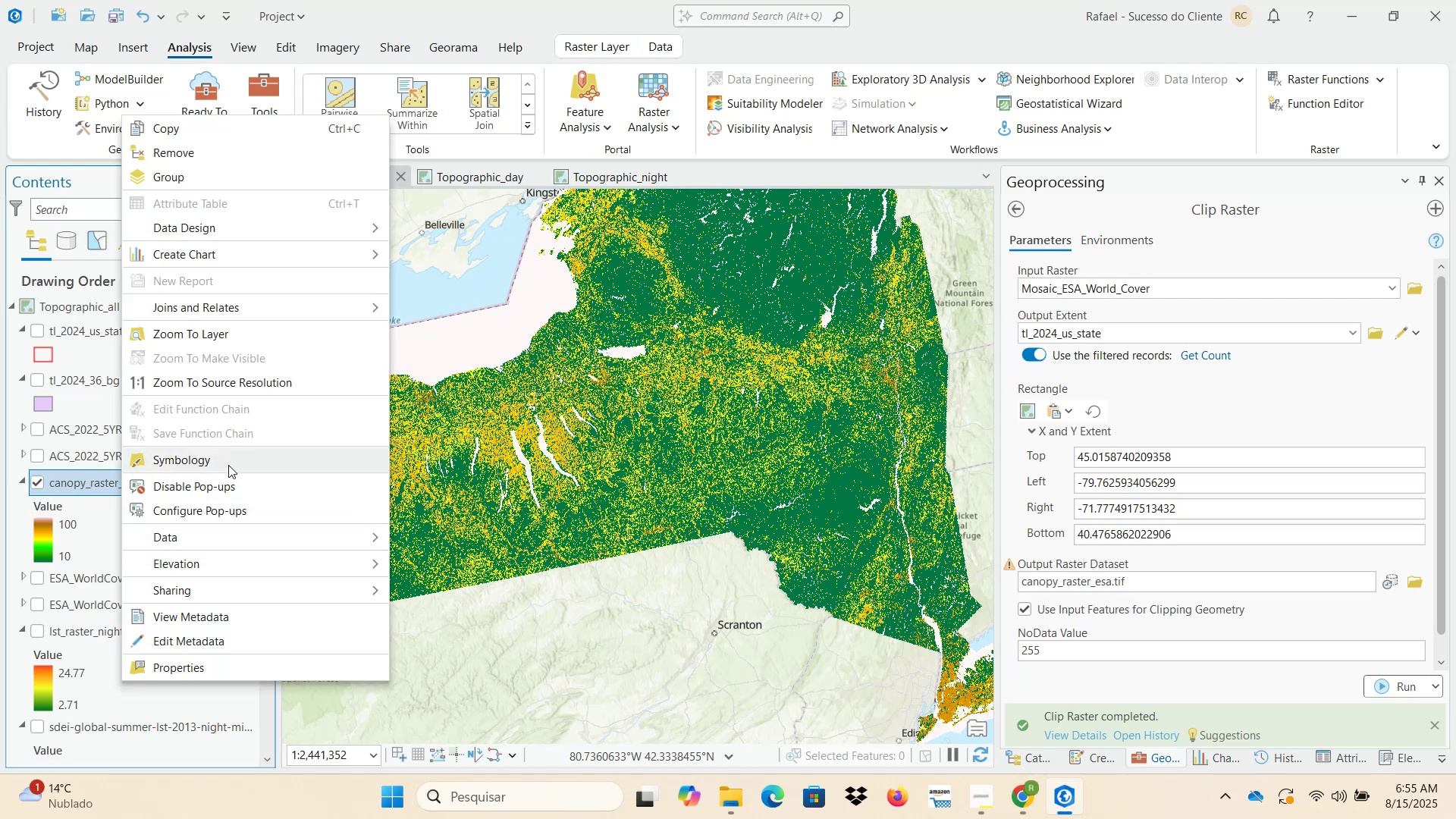 
wait(6.15)
 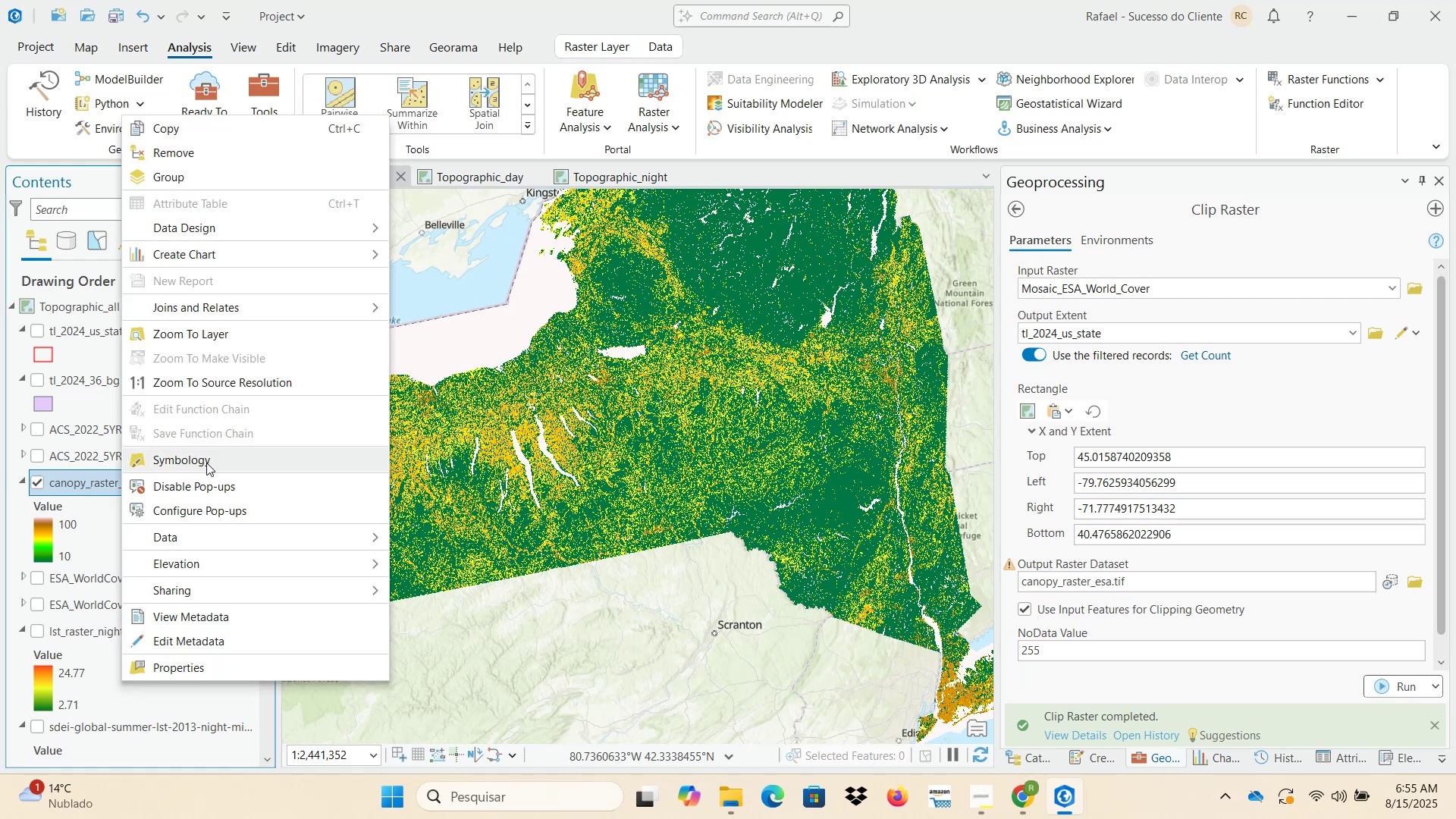 
left_click([231, 674])
 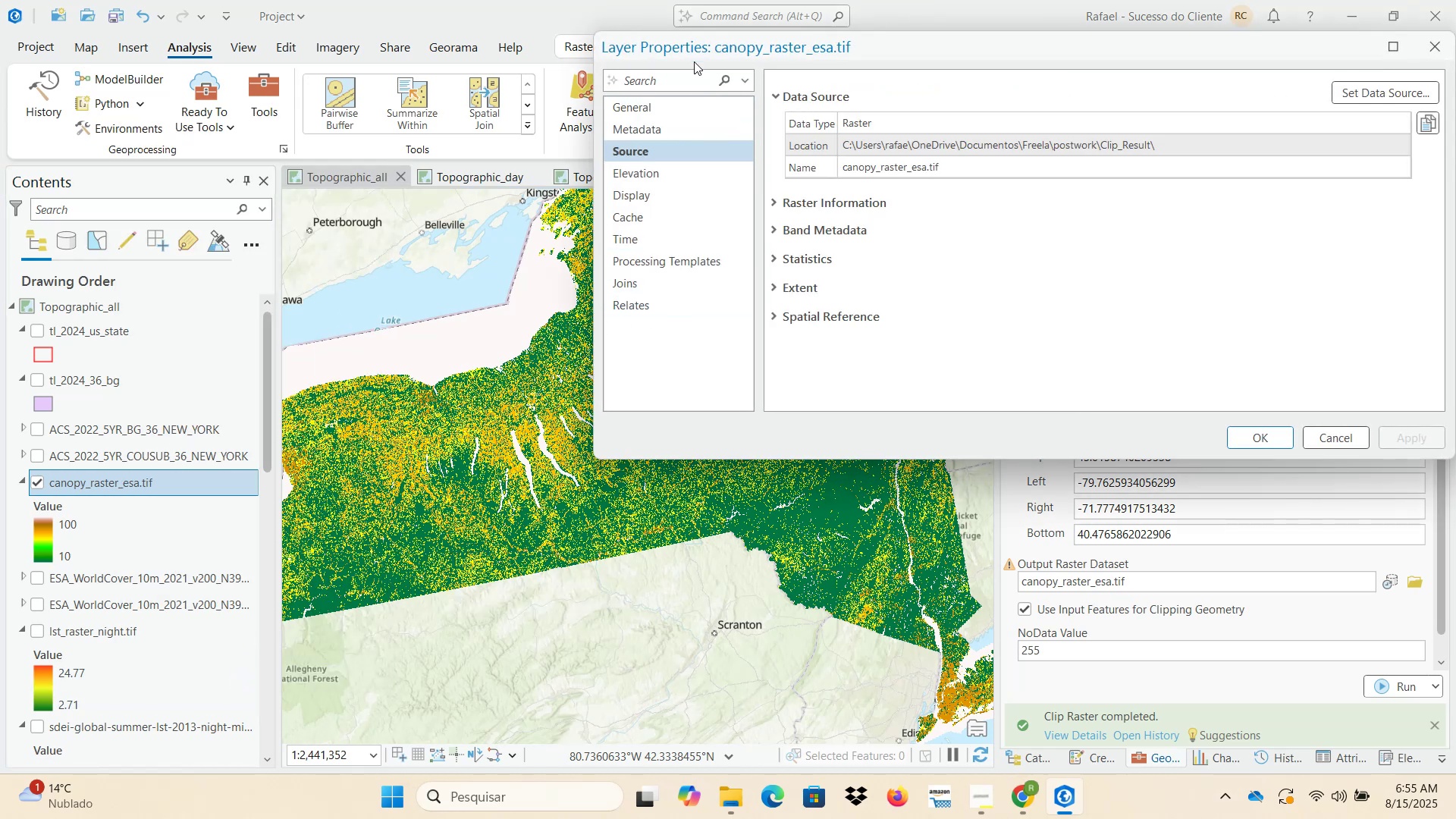 
left_click_drag(start_coordinate=[694, 51], to_coordinate=[608, 183])
 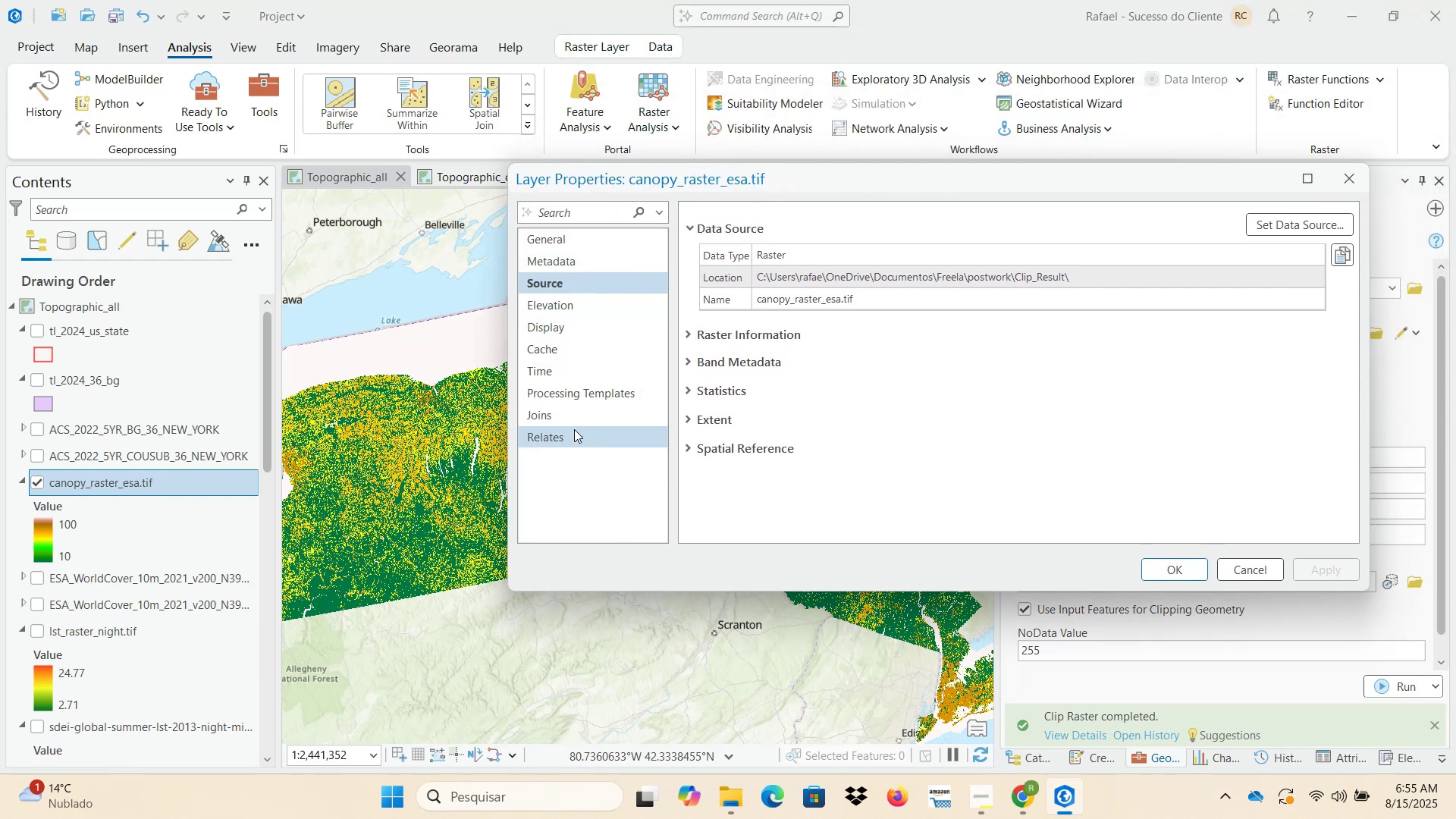 
wait(7.92)
 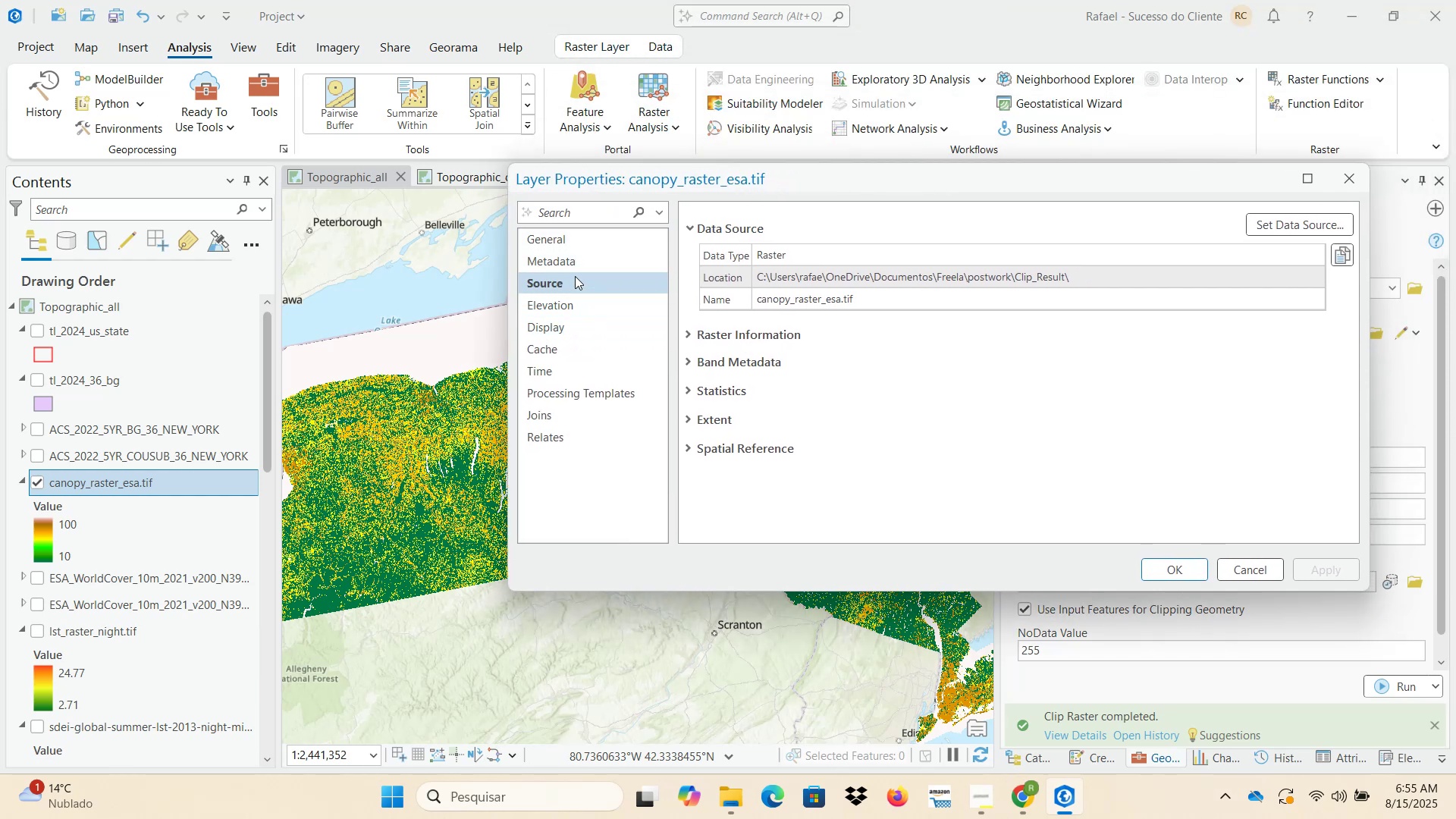 
left_click([1353, 184])
 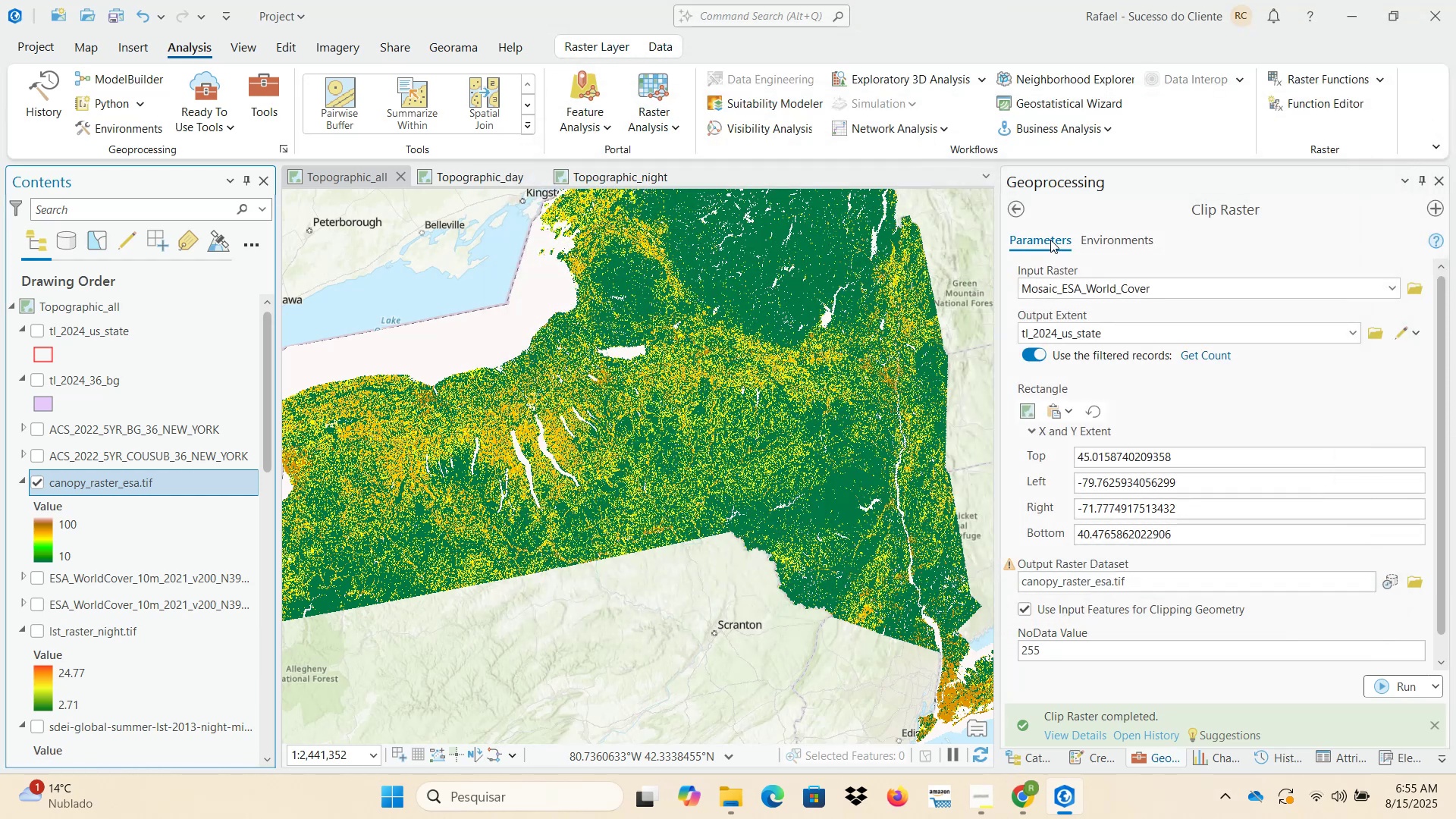 
left_click([1020, 211])
 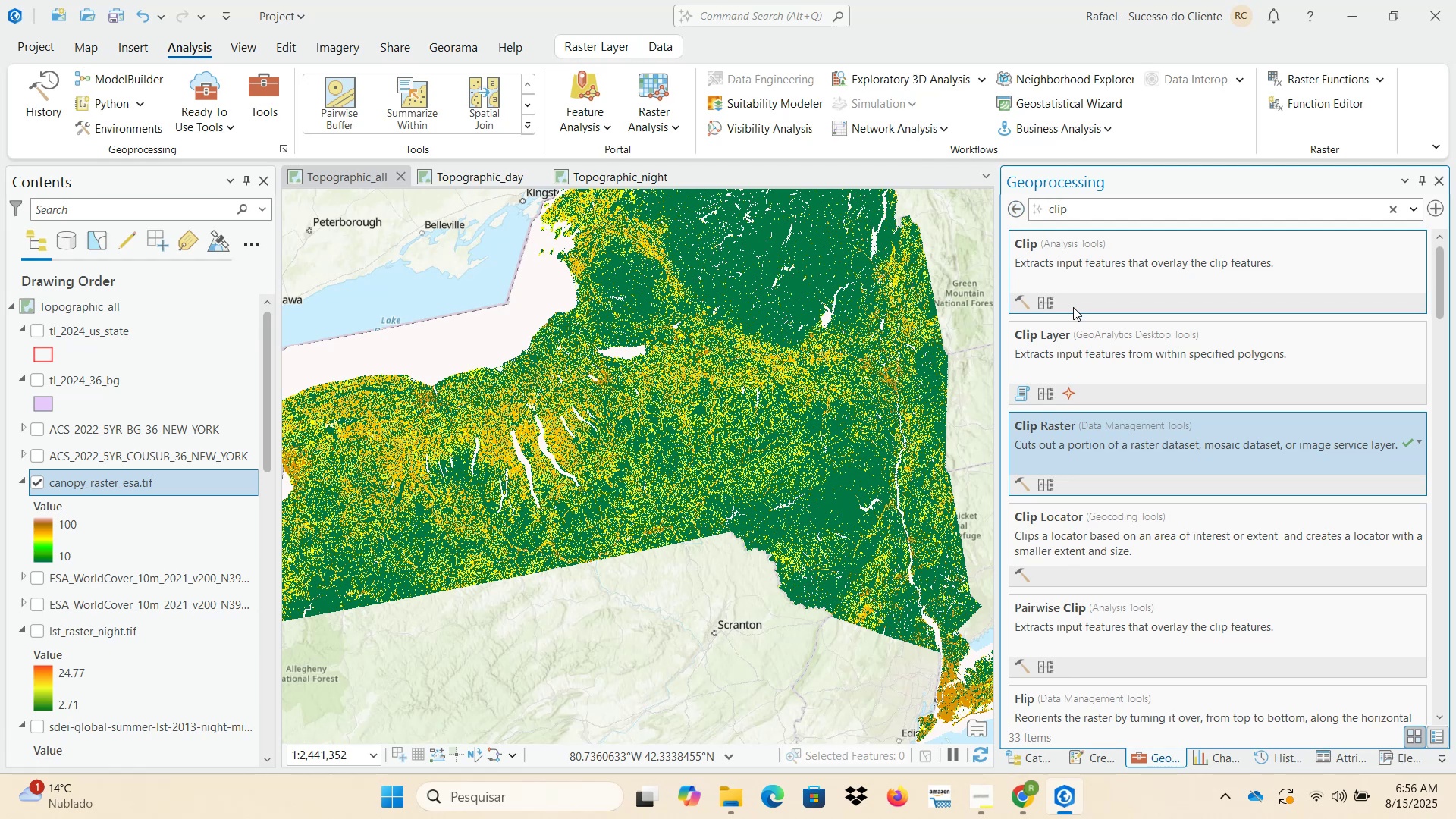 
left_click_drag(start_coordinate=[1088, 211], to_coordinate=[1008, 205])
 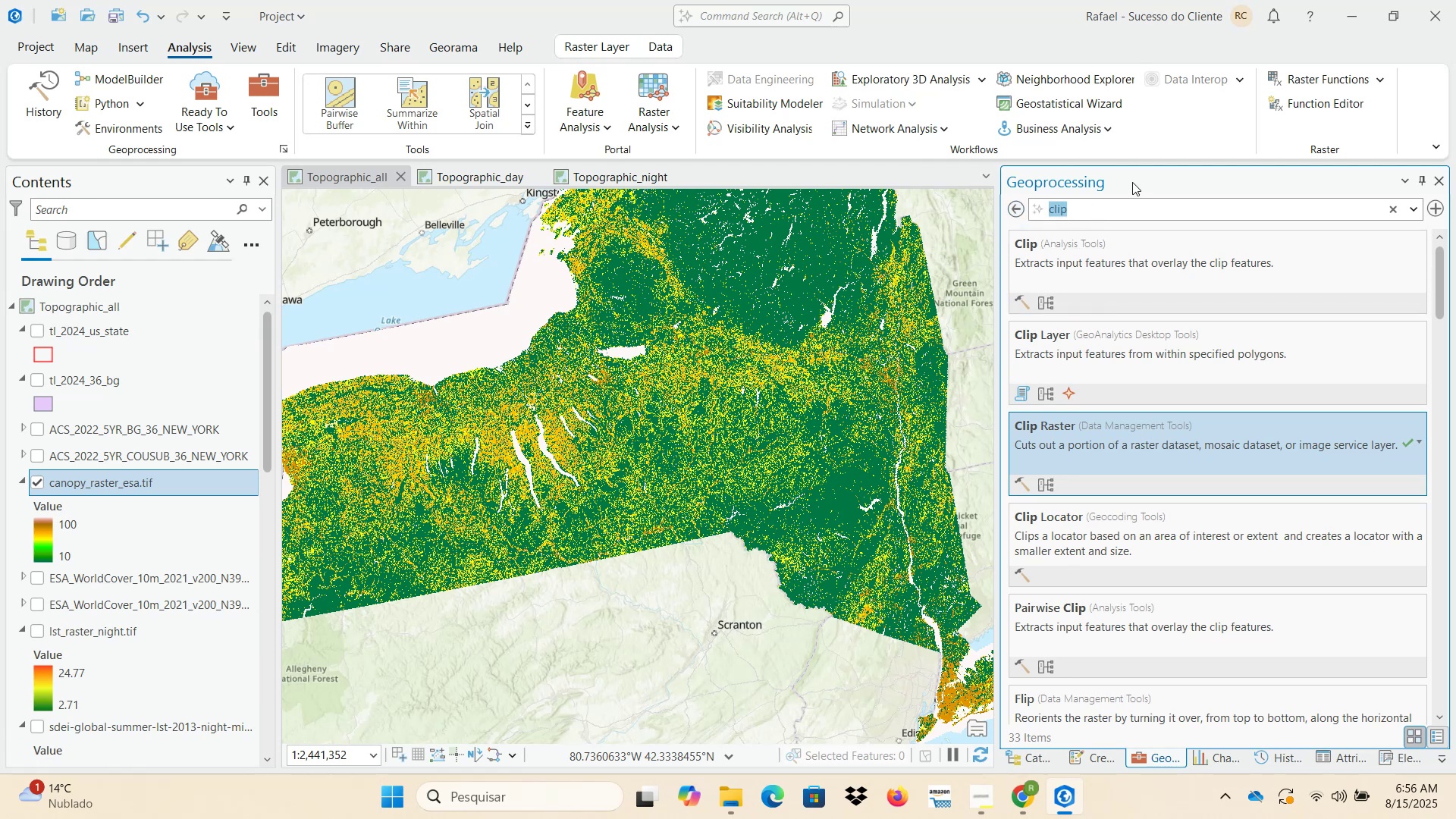 
type(copy)
 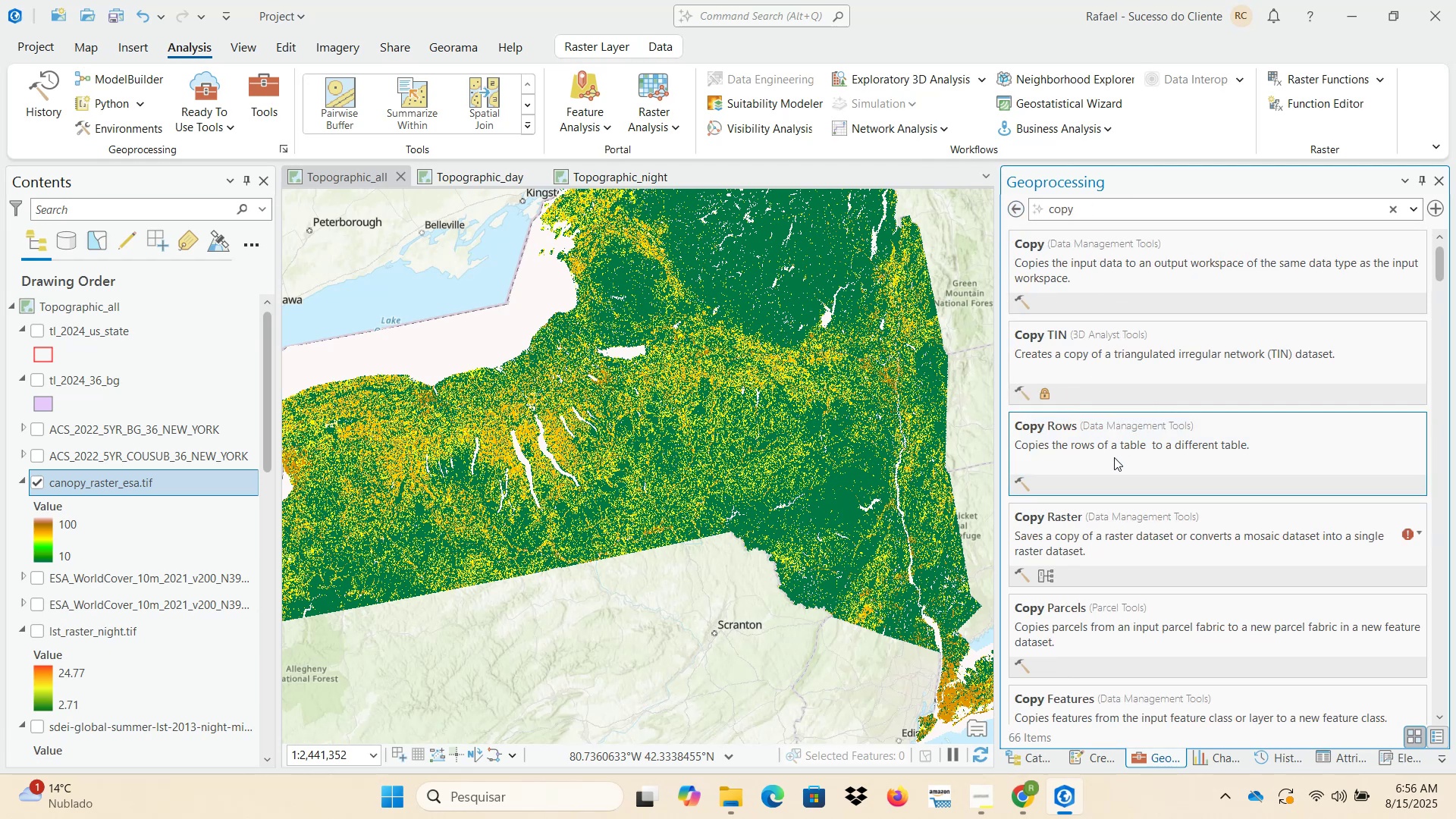 
left_click([1118, 548])
 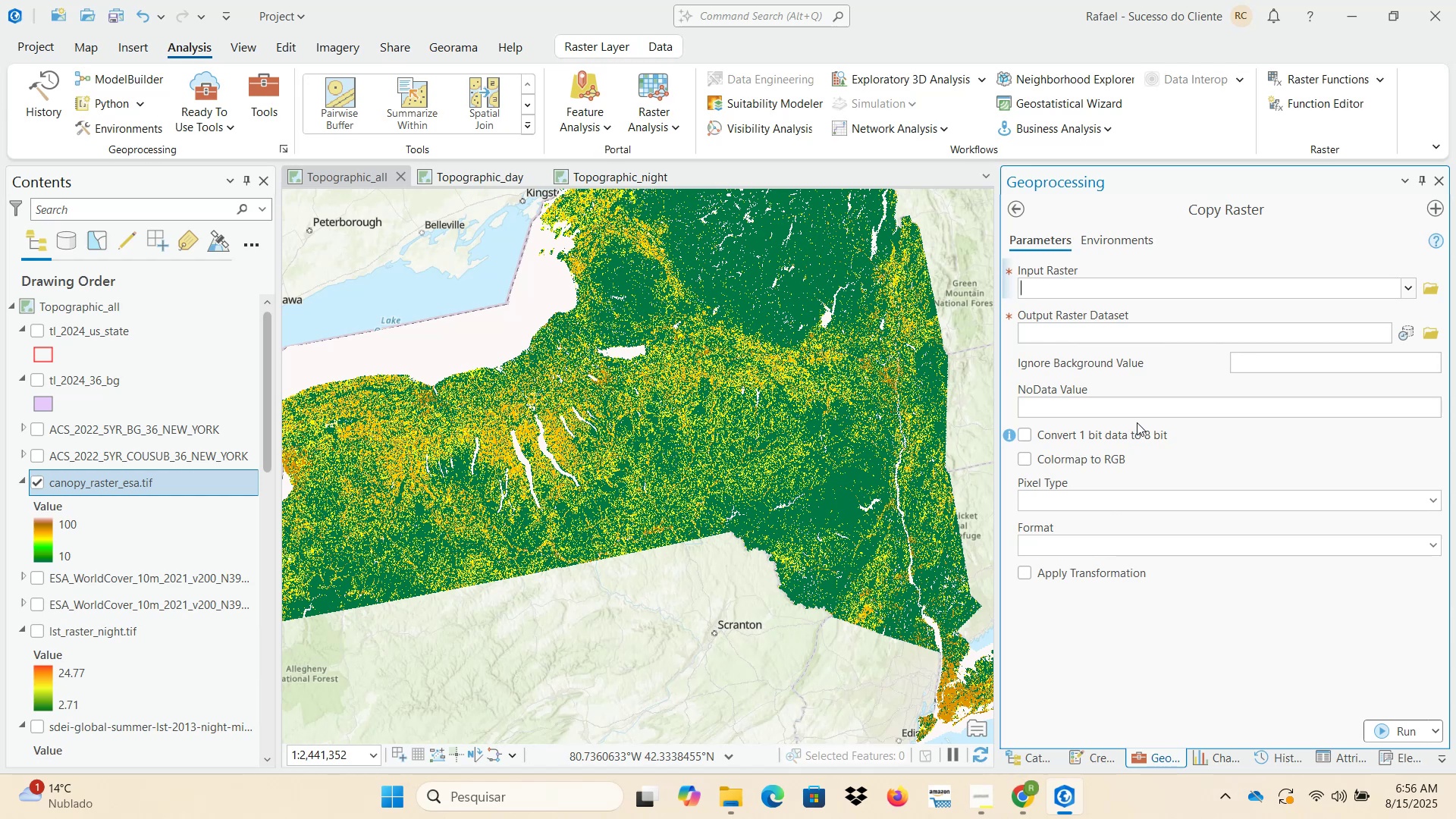 
wait(5.86)
 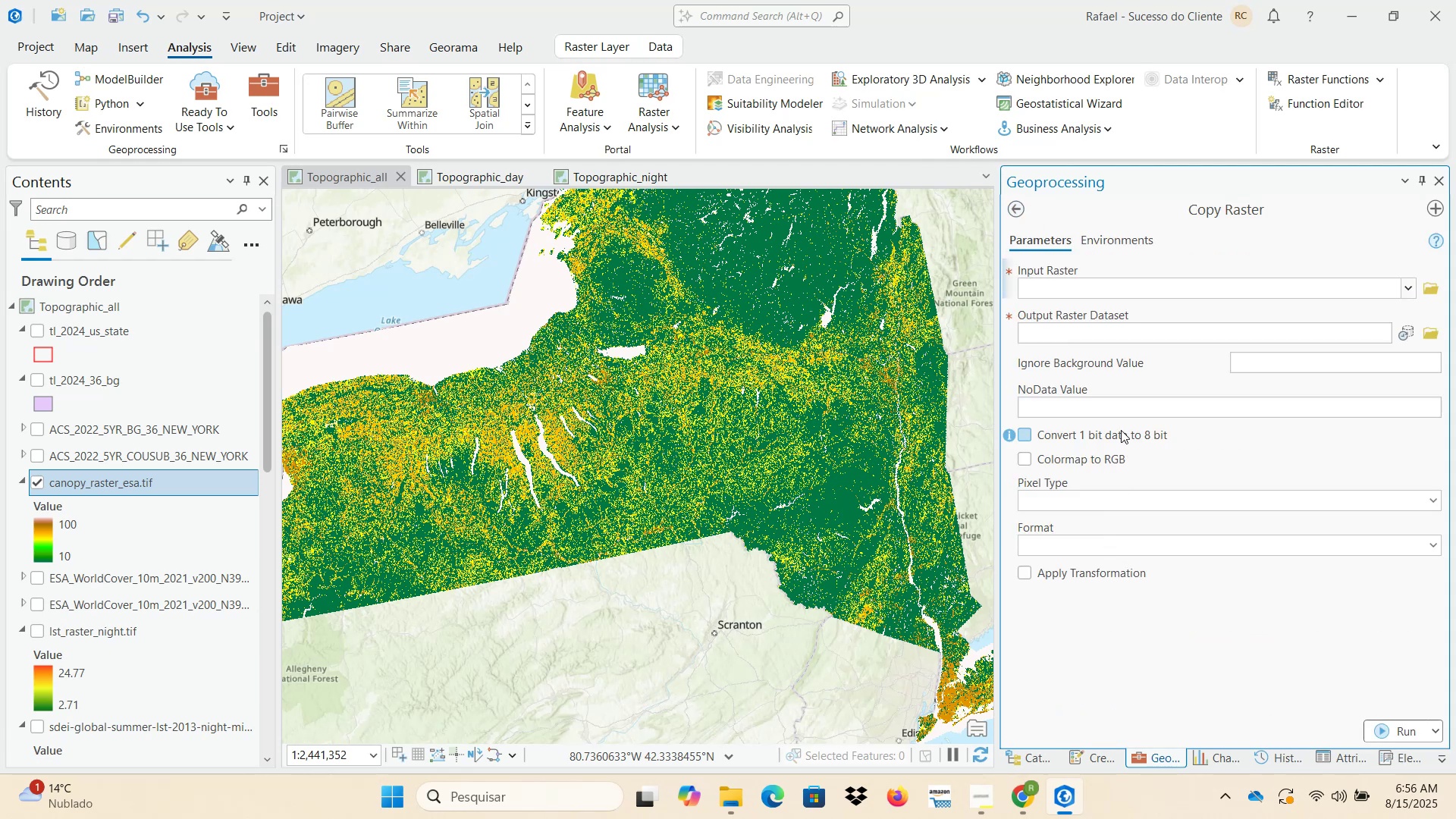 
left_click([1126, 240])
 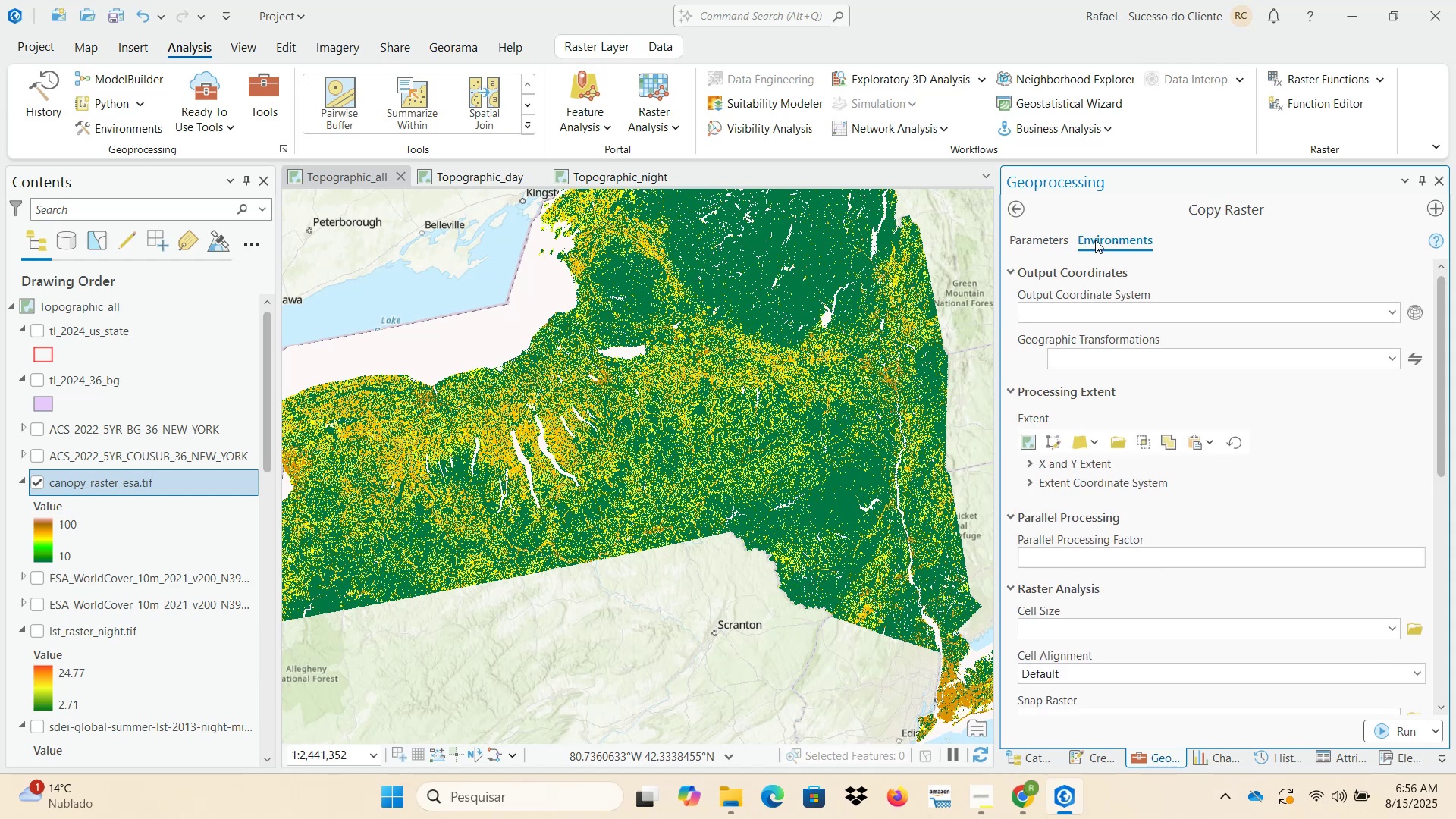 
scroll: coordinate [1114, 531], scroll_direction: down, amount: 7.0
 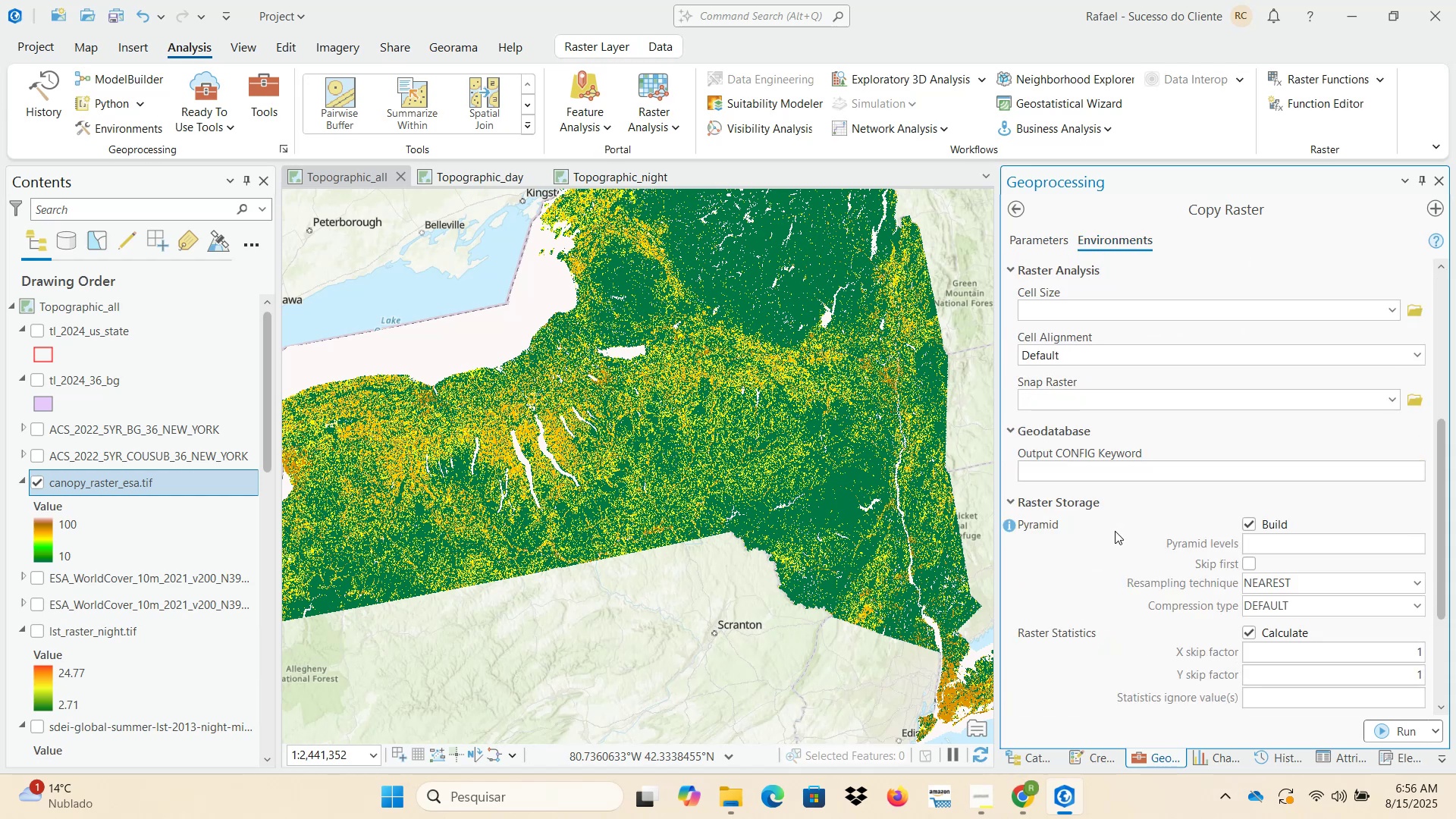 
scroll: coordinate [1116, 531], scroll_direction: up, amount: 9.0
 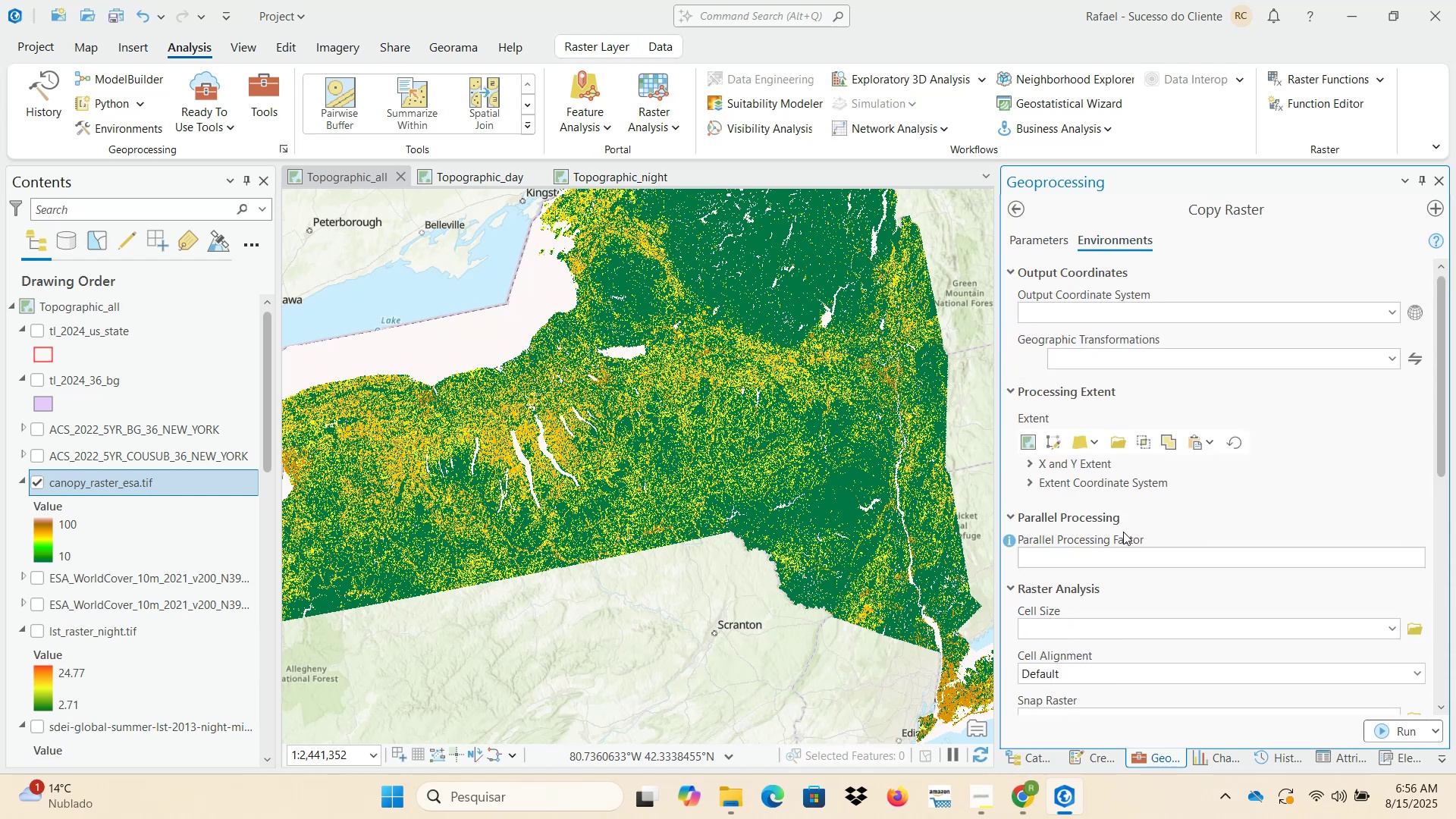 
scroll: coordinate [1155, 562], scroll_direction: down, amount: 2.0
 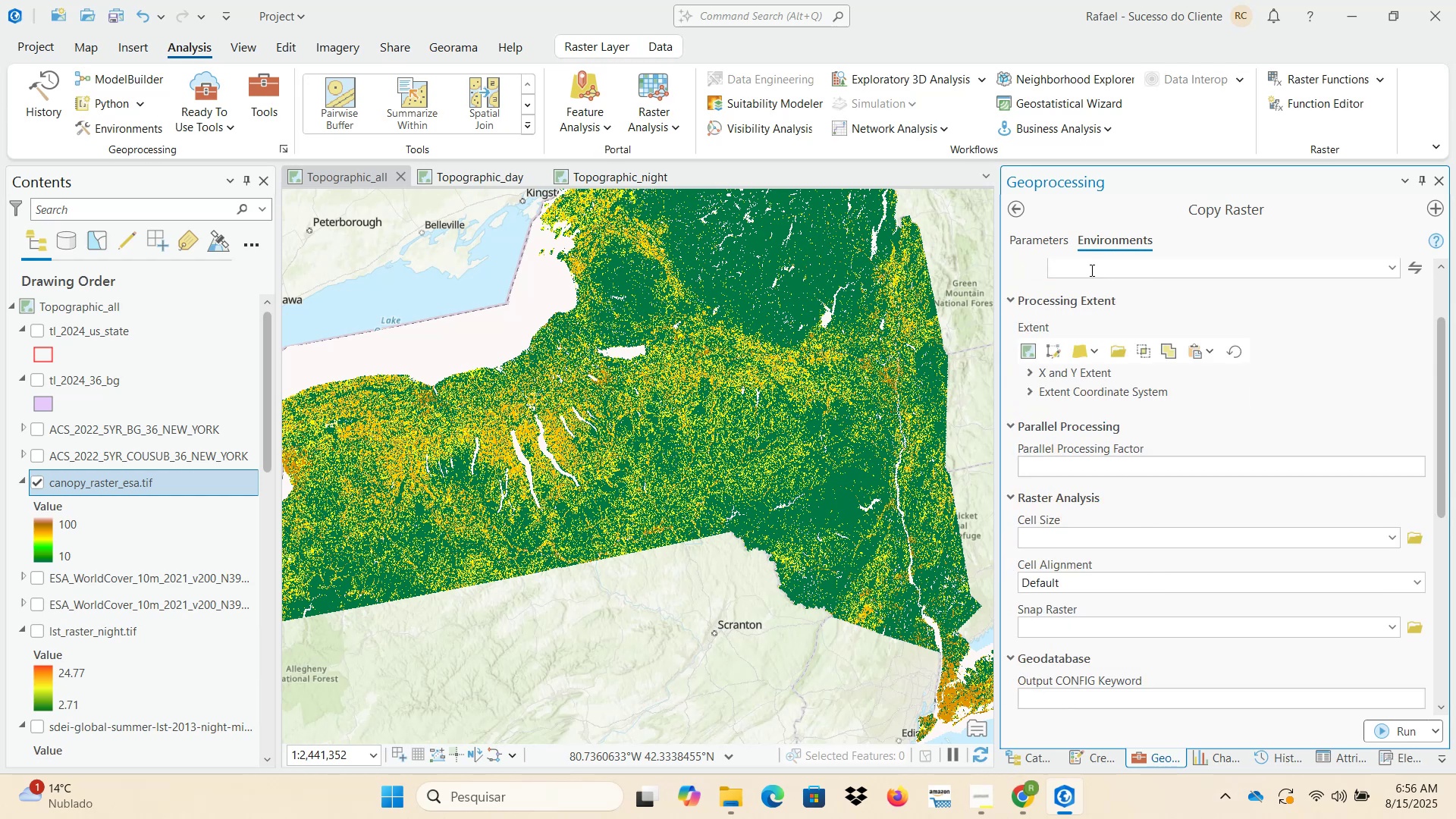 
left_click([1050, 245])
 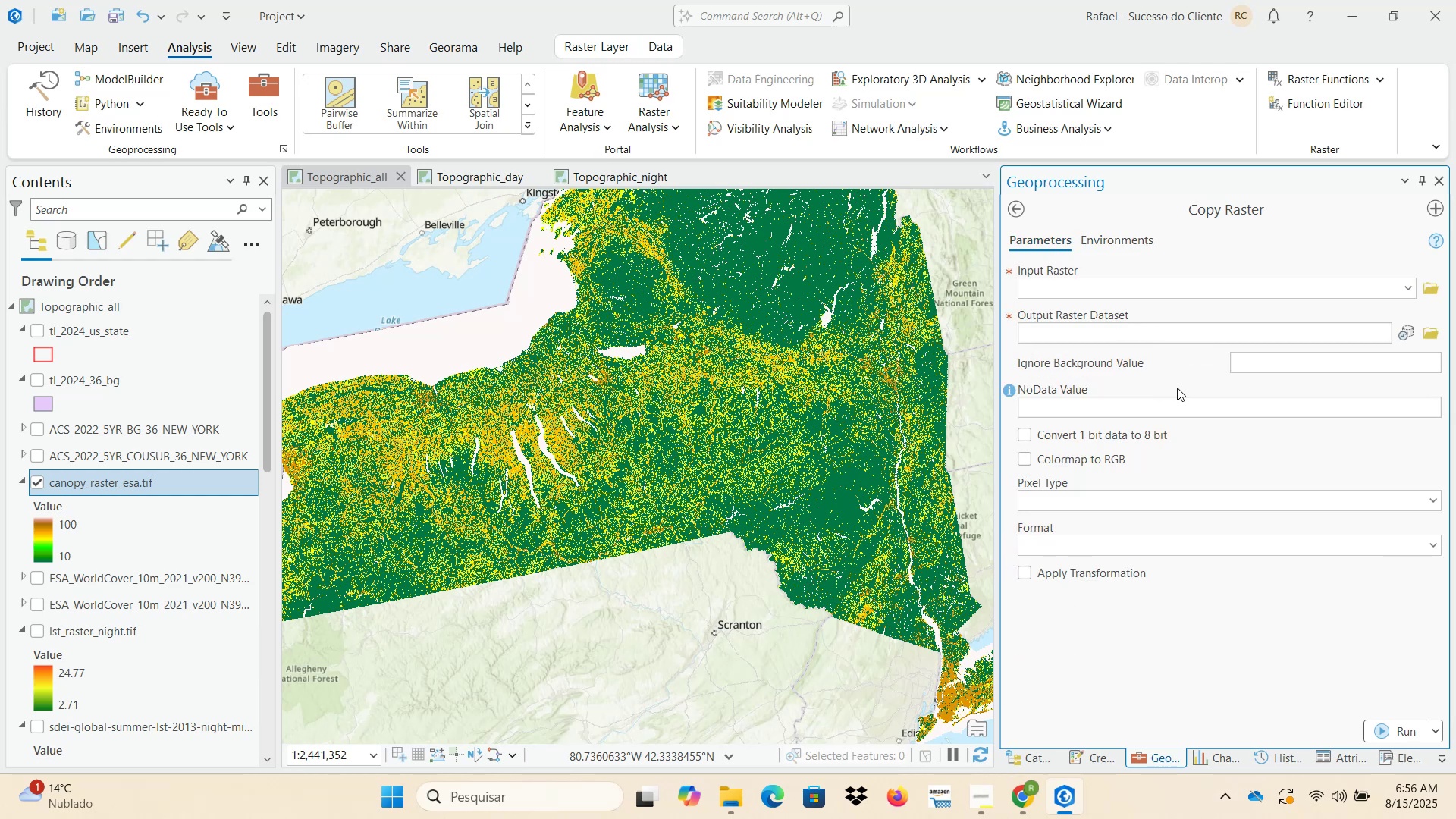 
wait(5.23)
 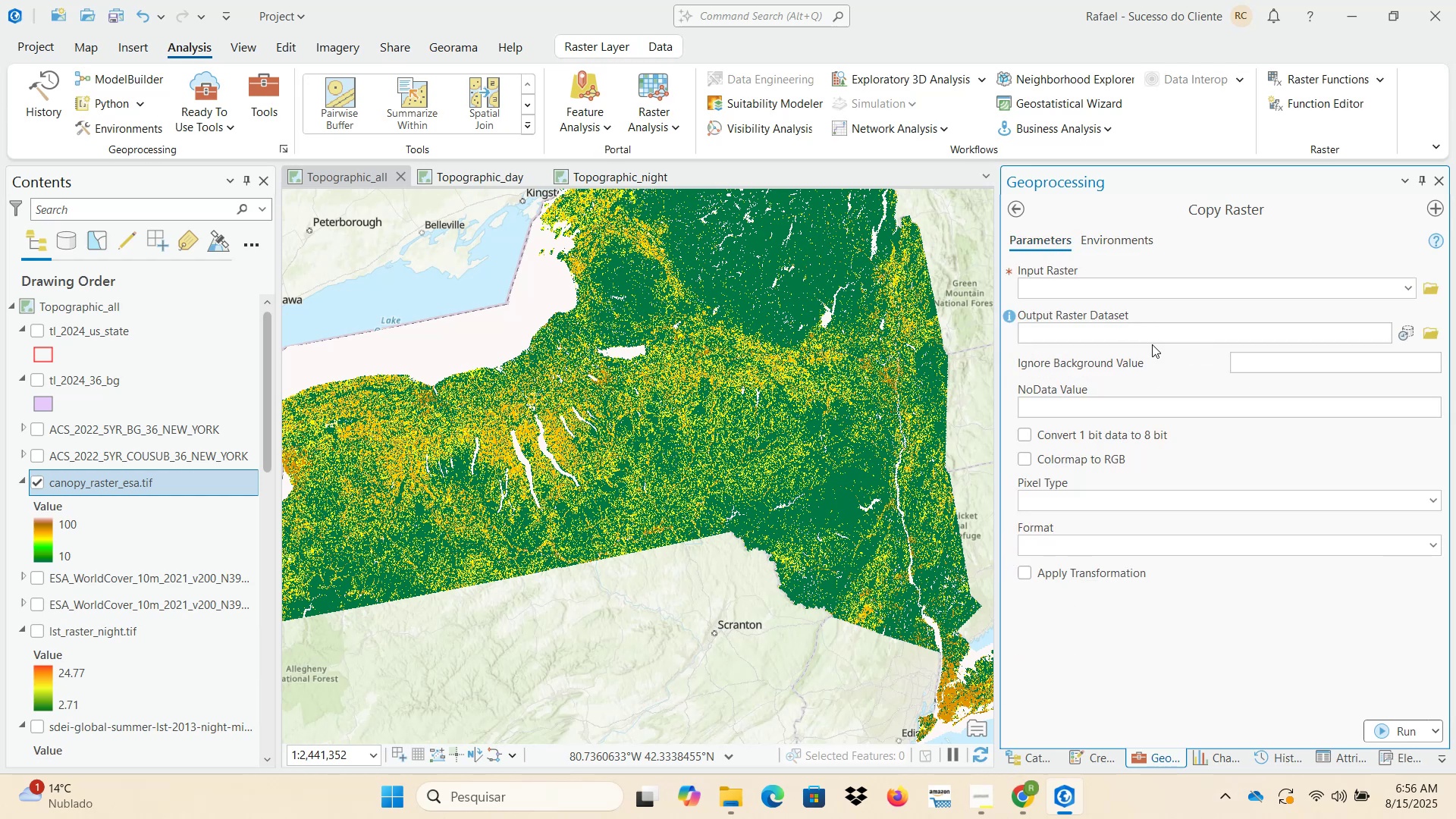 
left_click([1436, 510])
 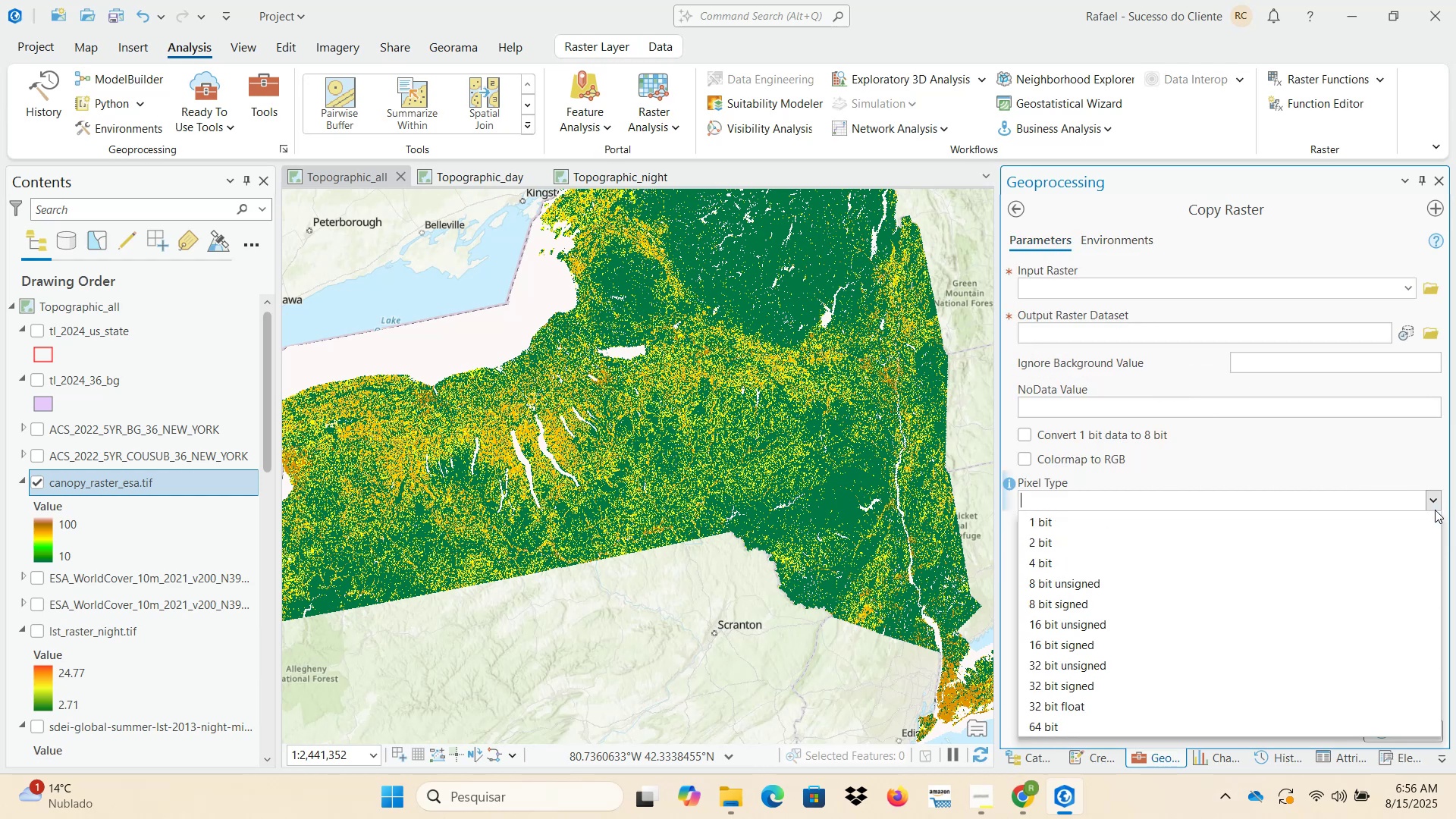 
left_click([1435, 510])
 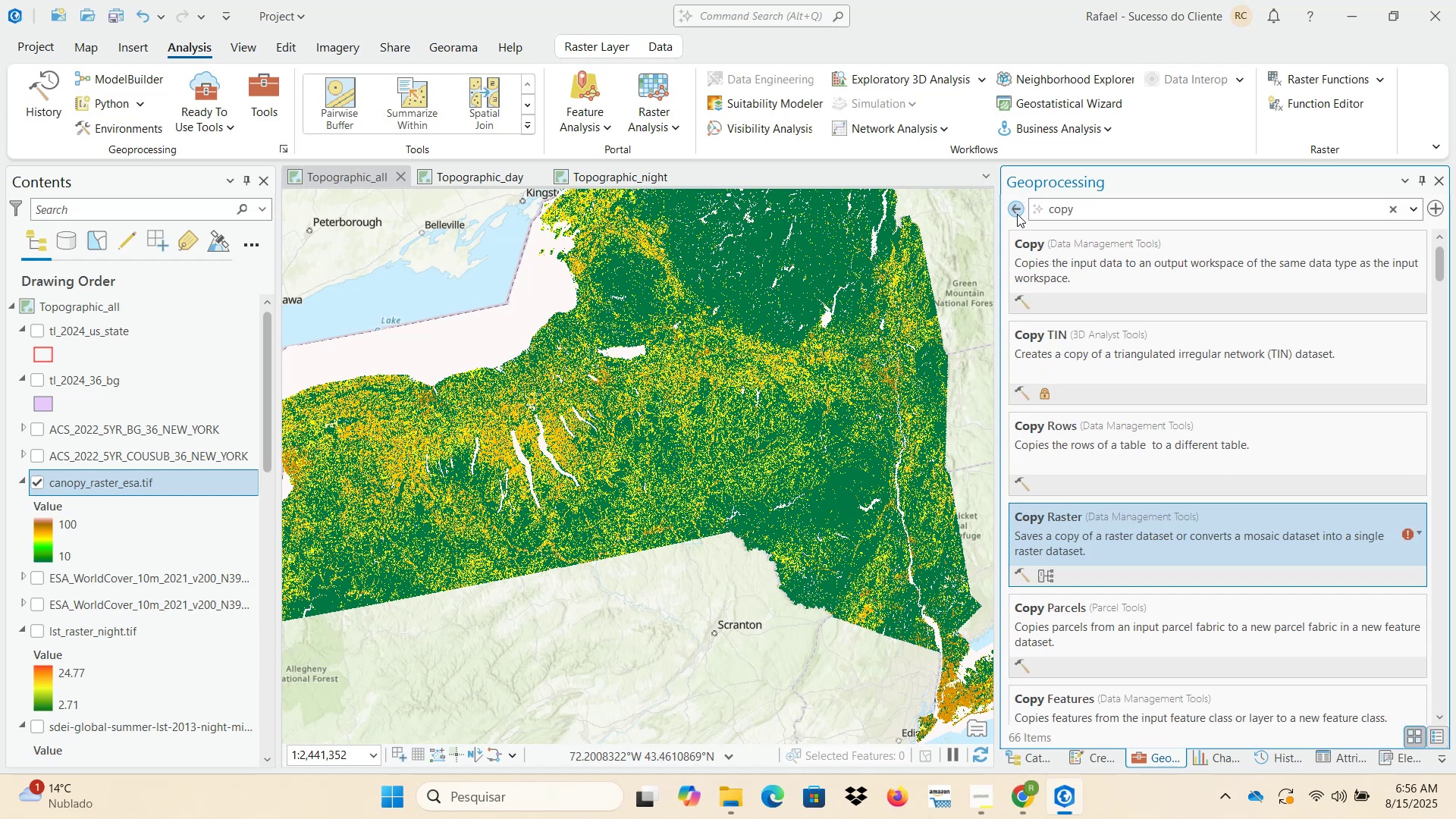 
wait(6.26)
 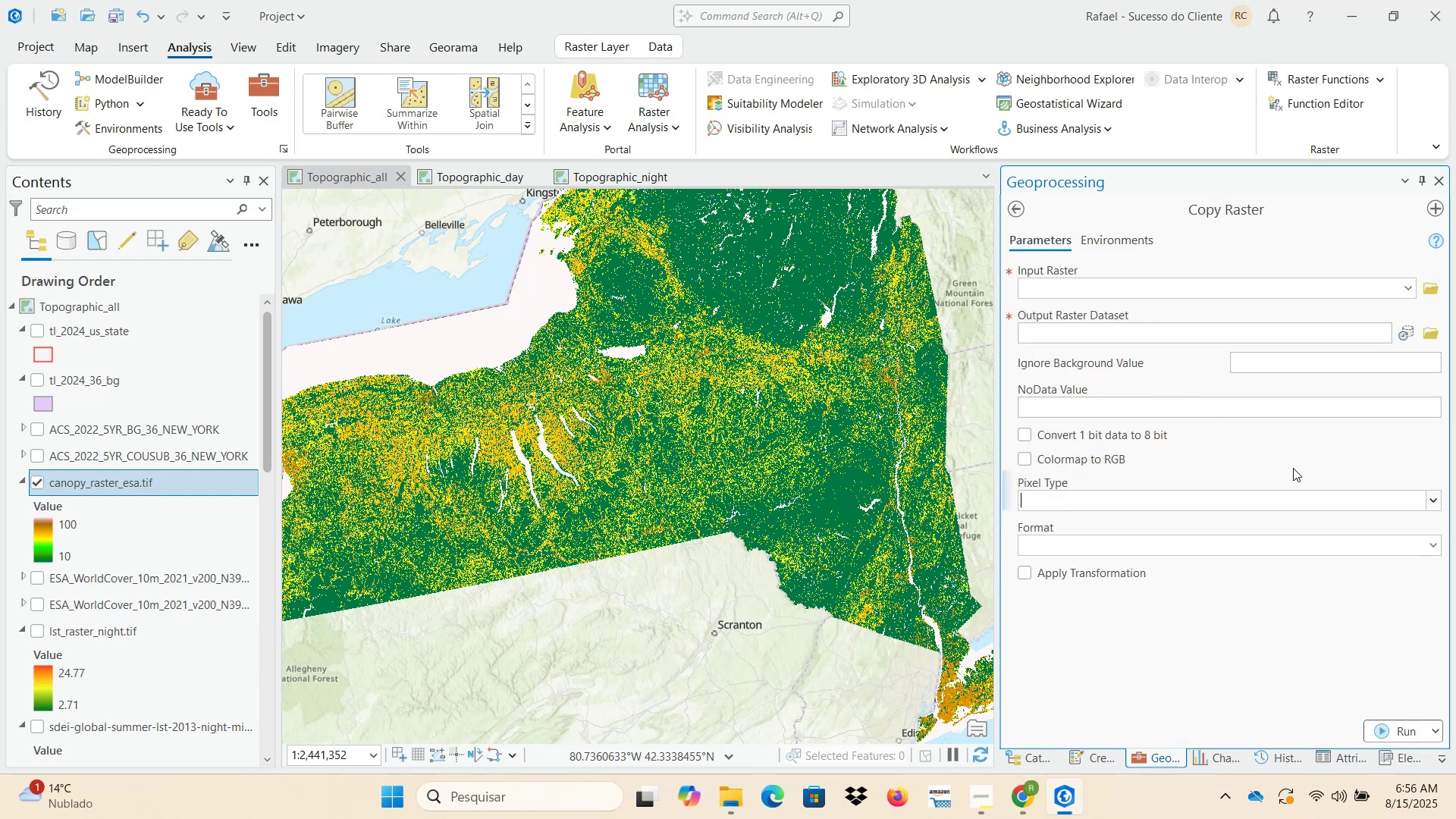 
left_click_drag(start_coordinate=[1084, 212], to_coordinate=[1003, 211])
 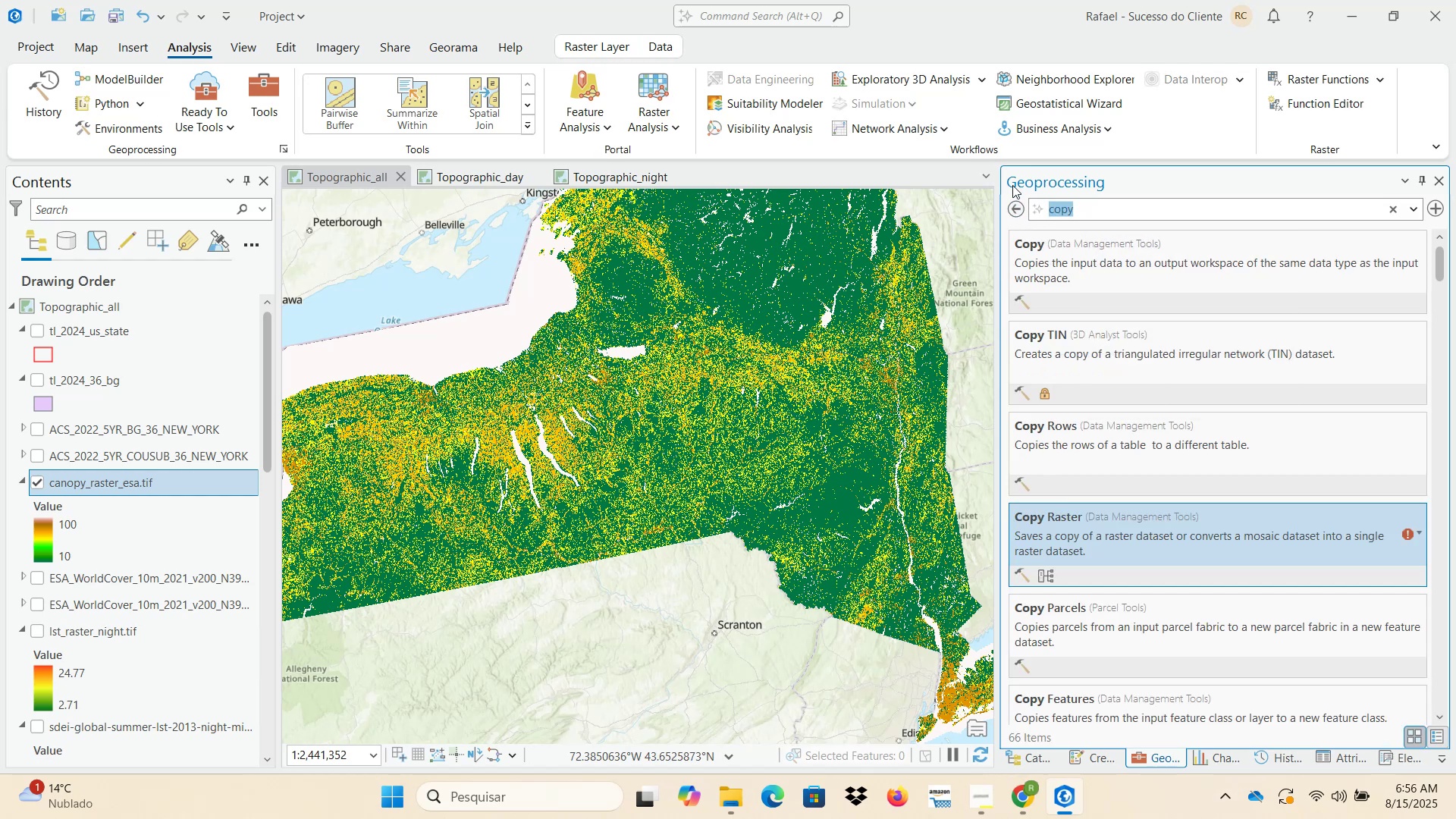 
key(Backspace)
 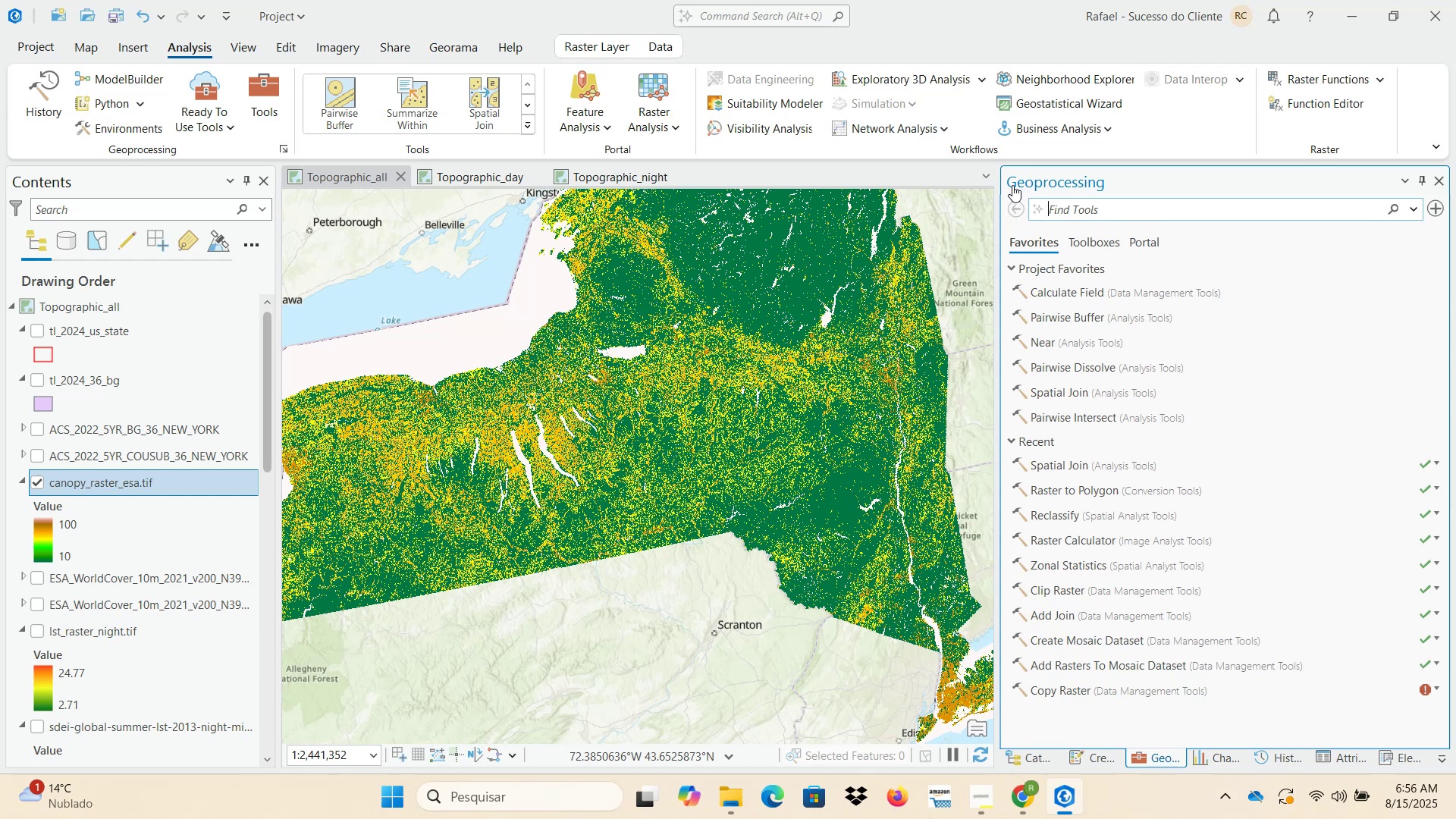 
wait(17.23)
 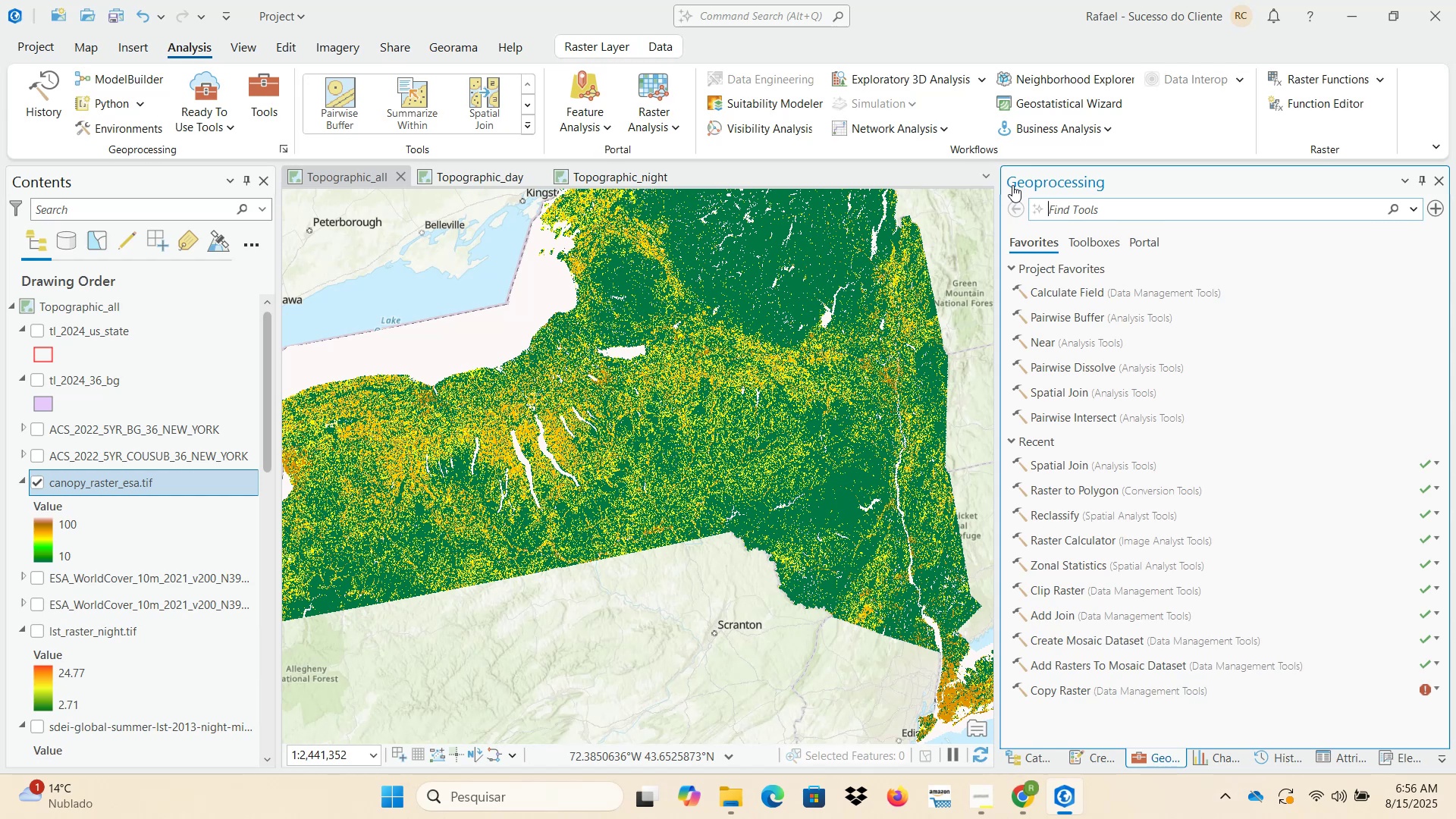 
right_click([143, 488])
 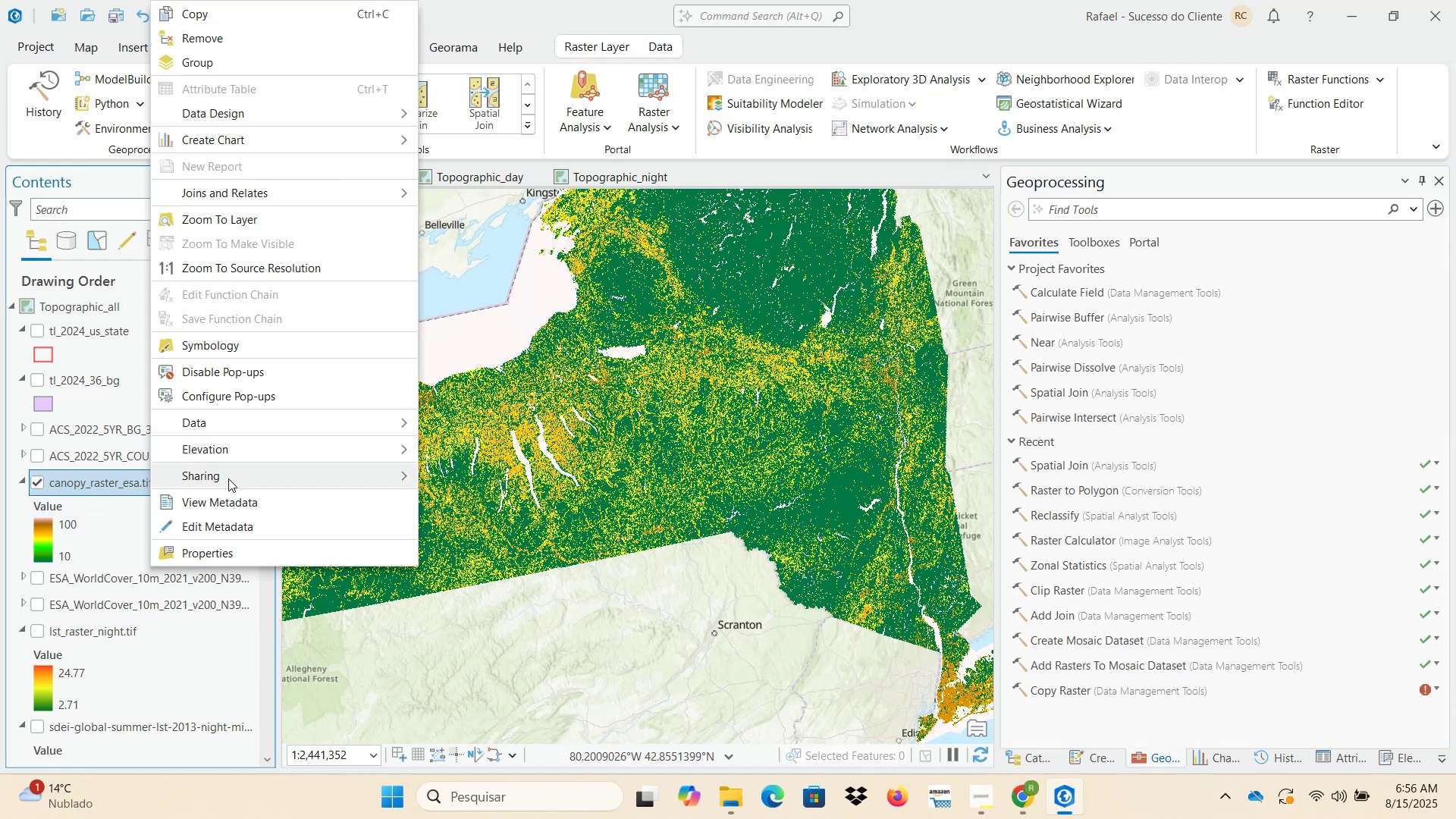 
left_click([287, 425])
 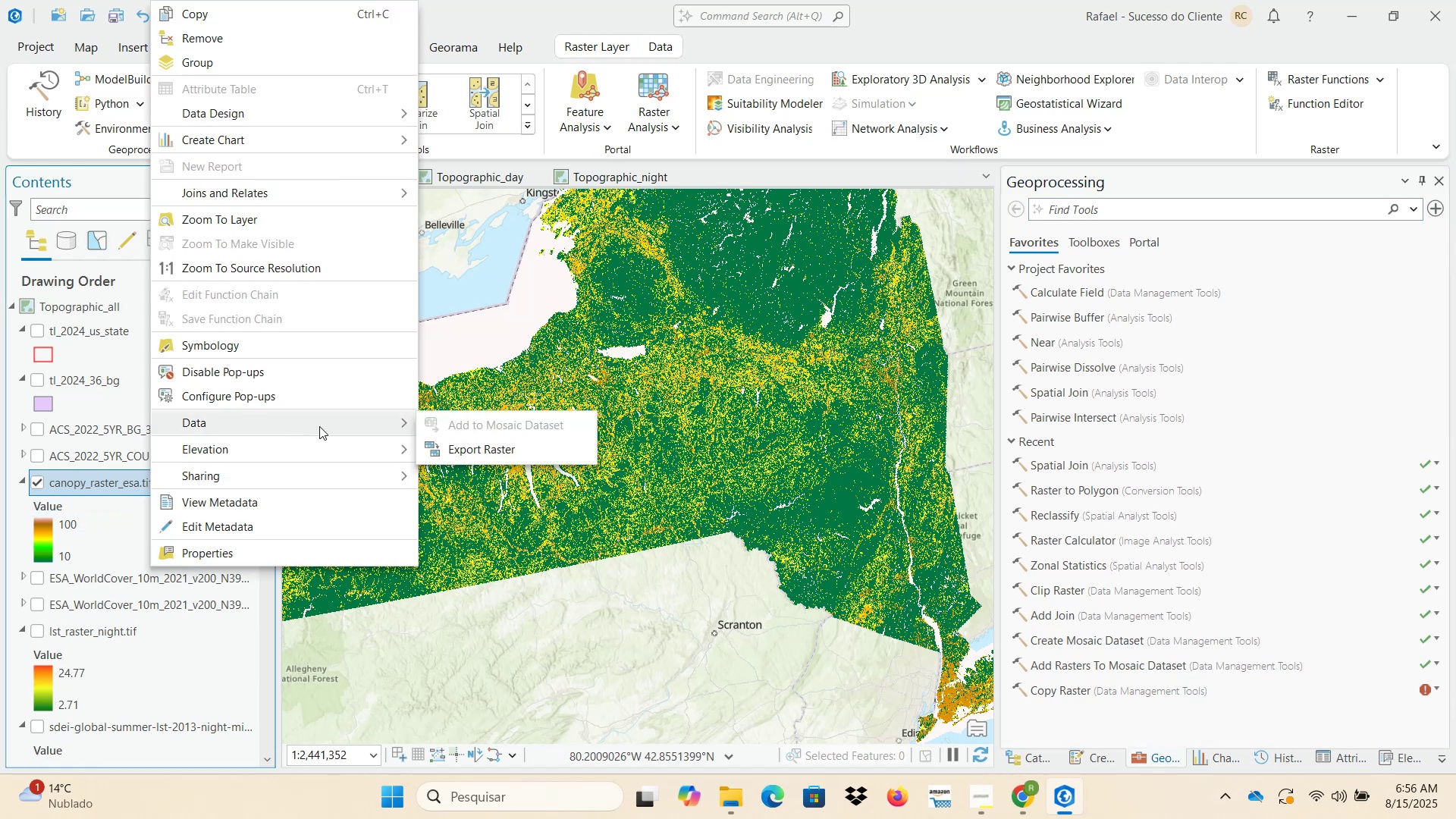 
left_click([472, 453])
 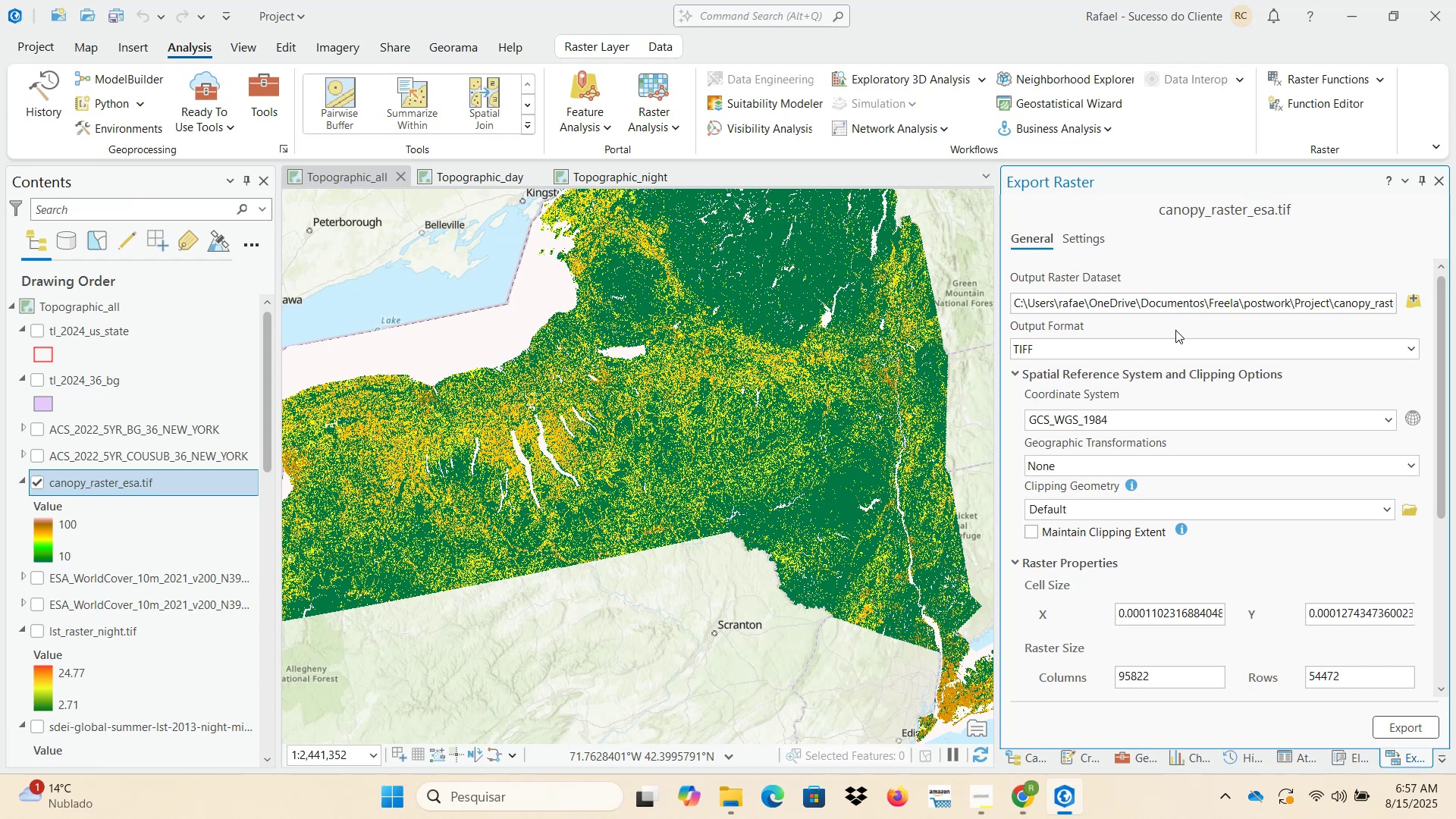 
wait(9.11)
 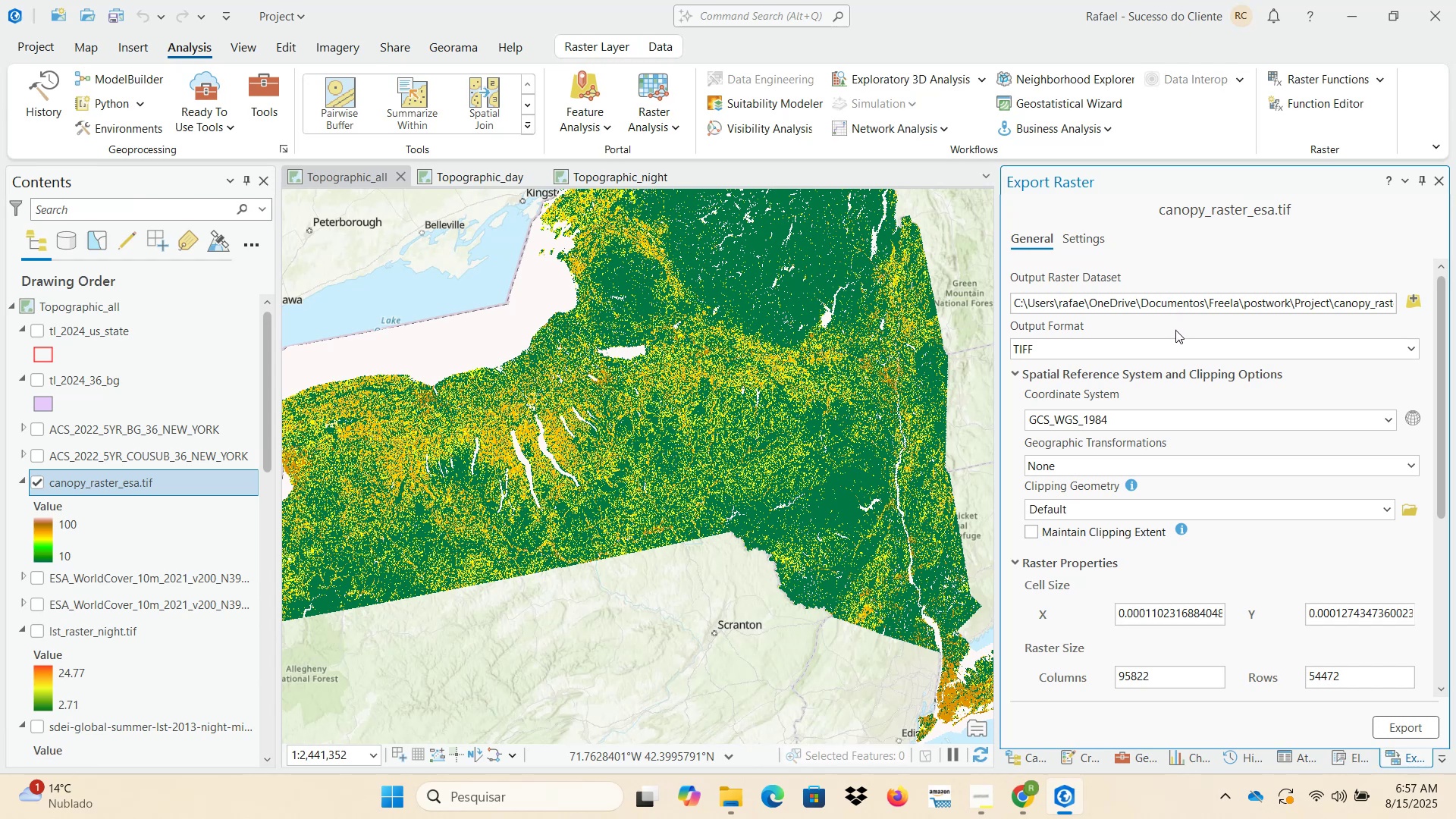 
left_click_drag(start_coordinate=[1442, 450], to_coordinate=[1441, 346])
 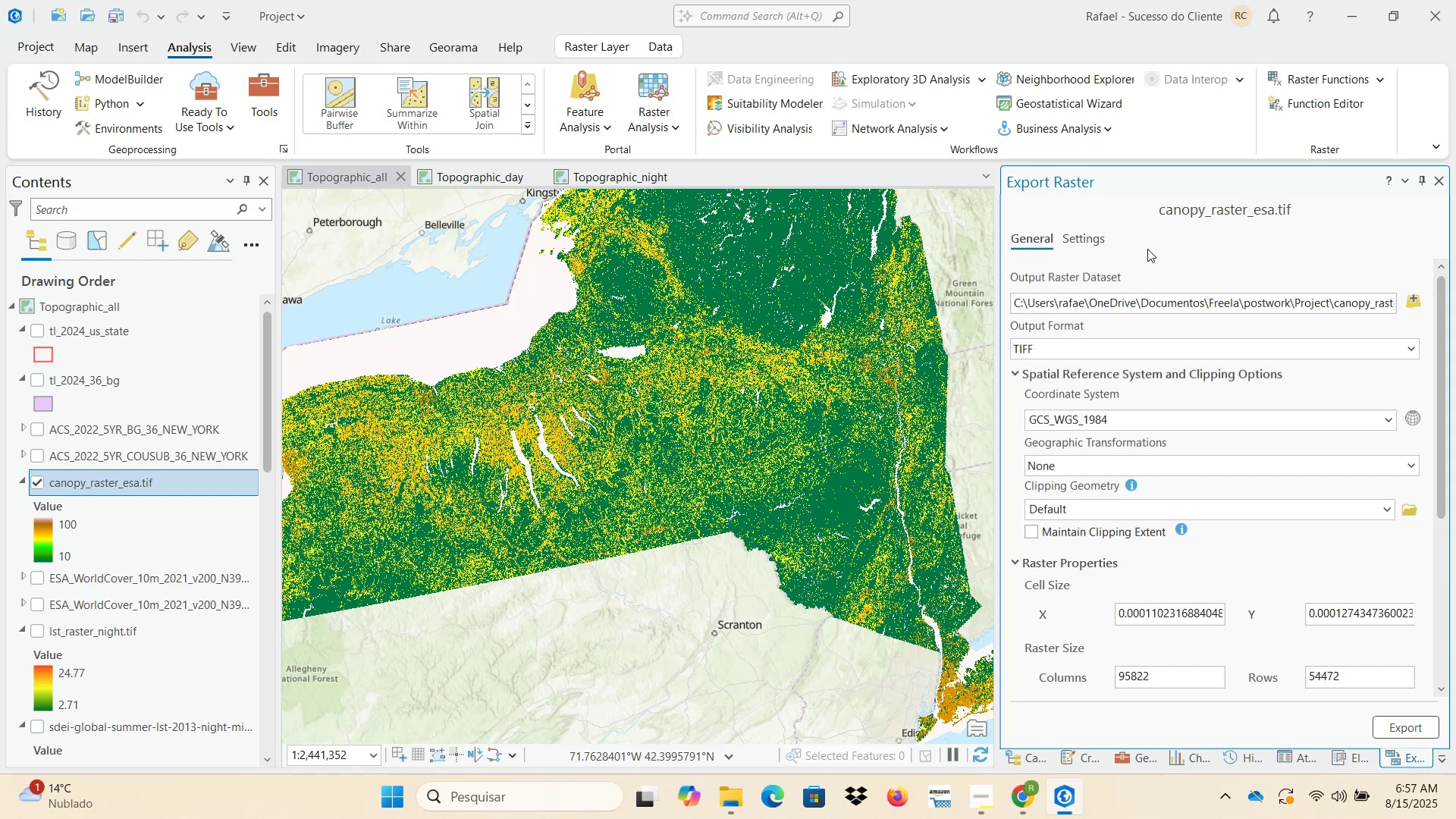 
left_click([1100, 237])
 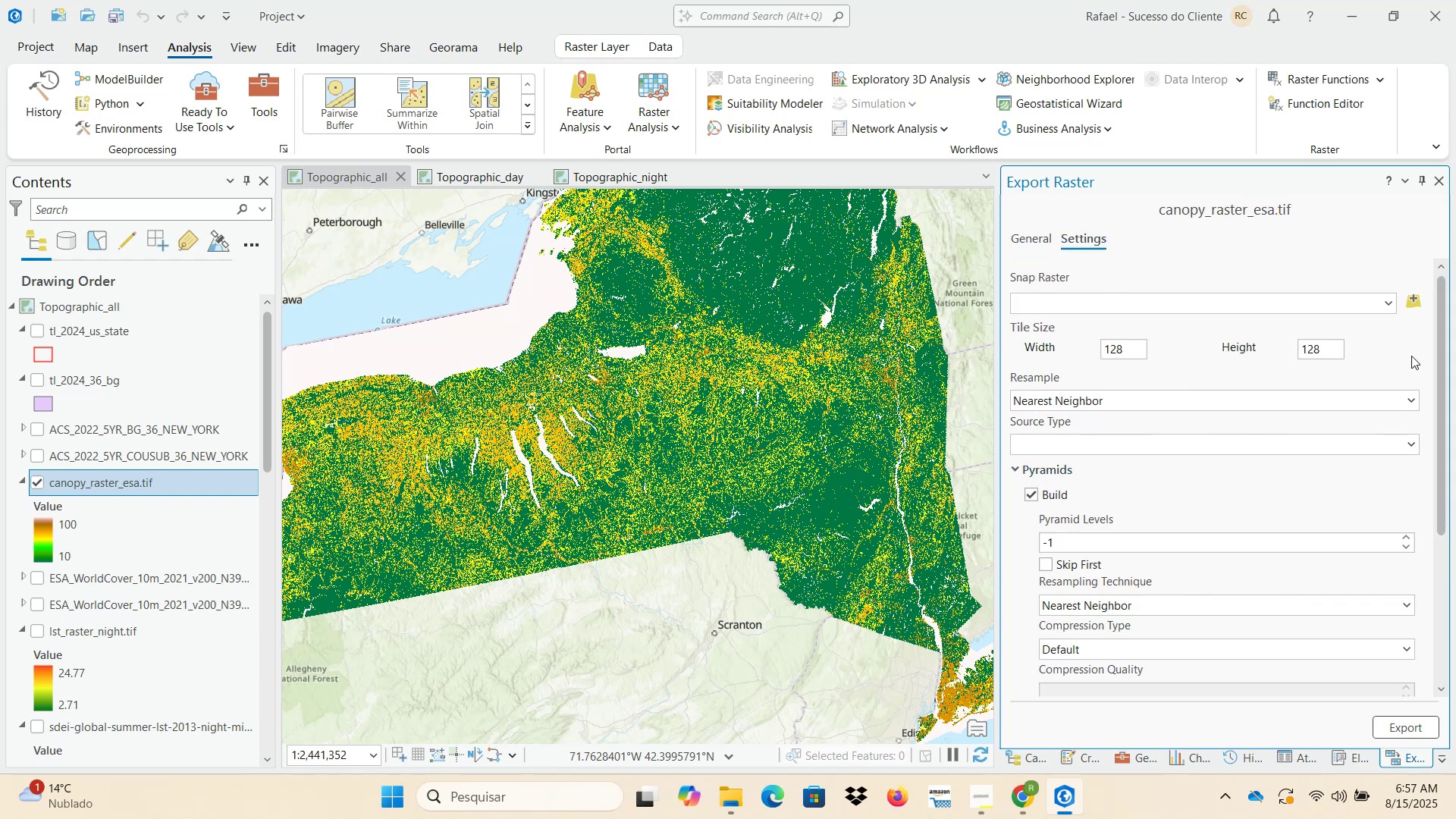 
left_click_drag(start_coordinate=[1440, 377], to_coordinate=[1442, 311])
 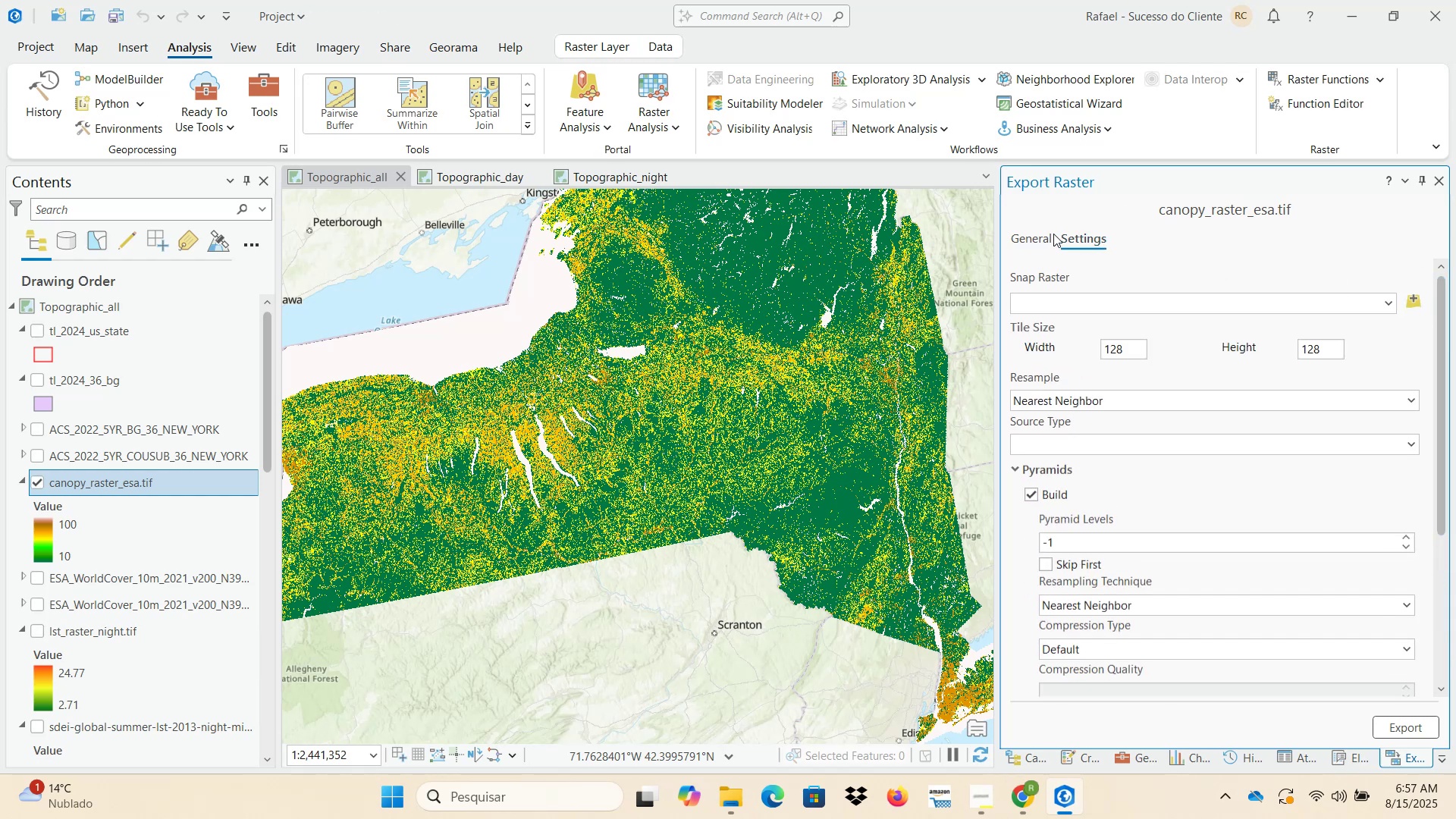 
left_click([1037, 237])
 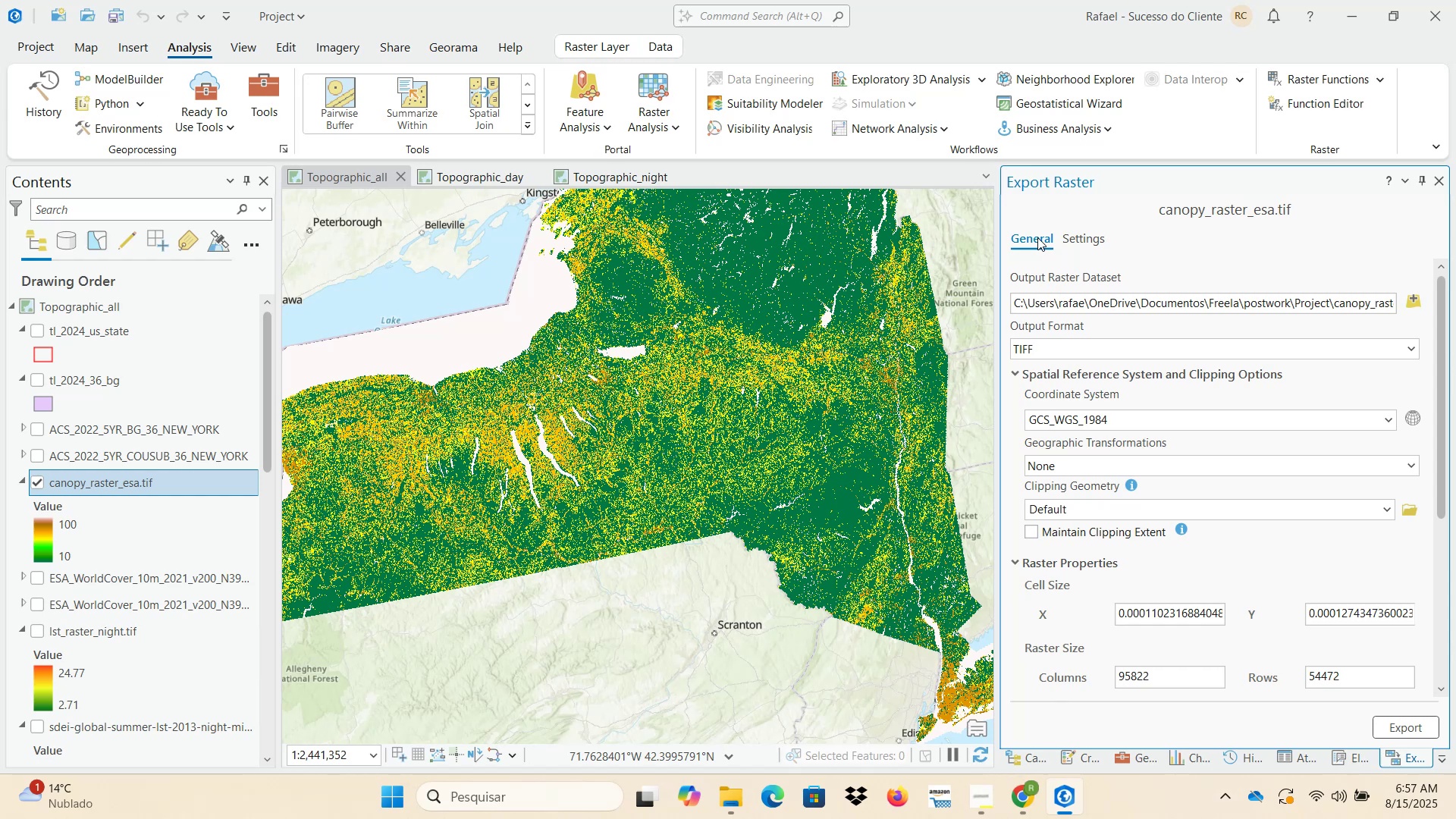 
wait(12.82)
 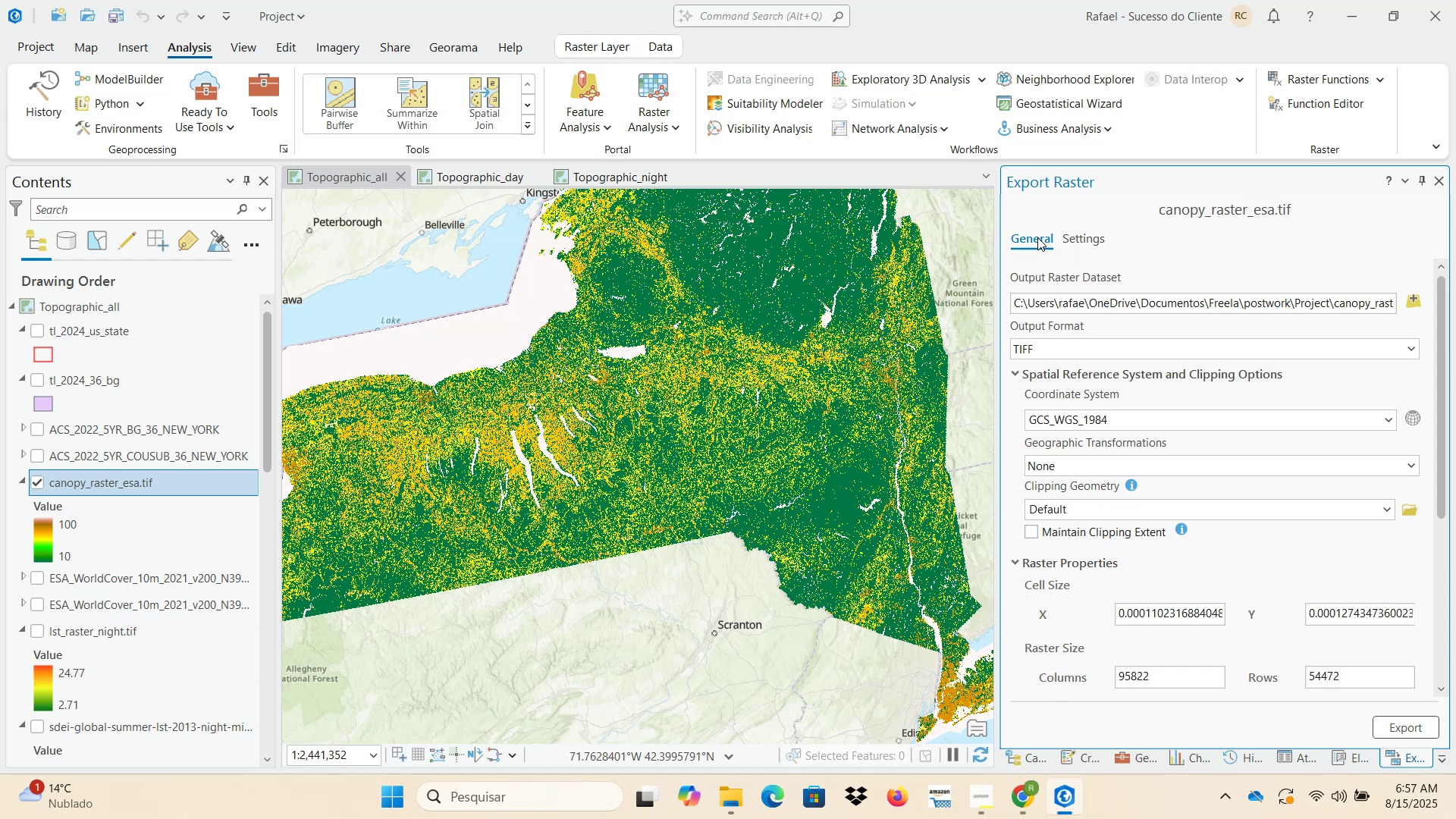 
left_click([253, 100])
 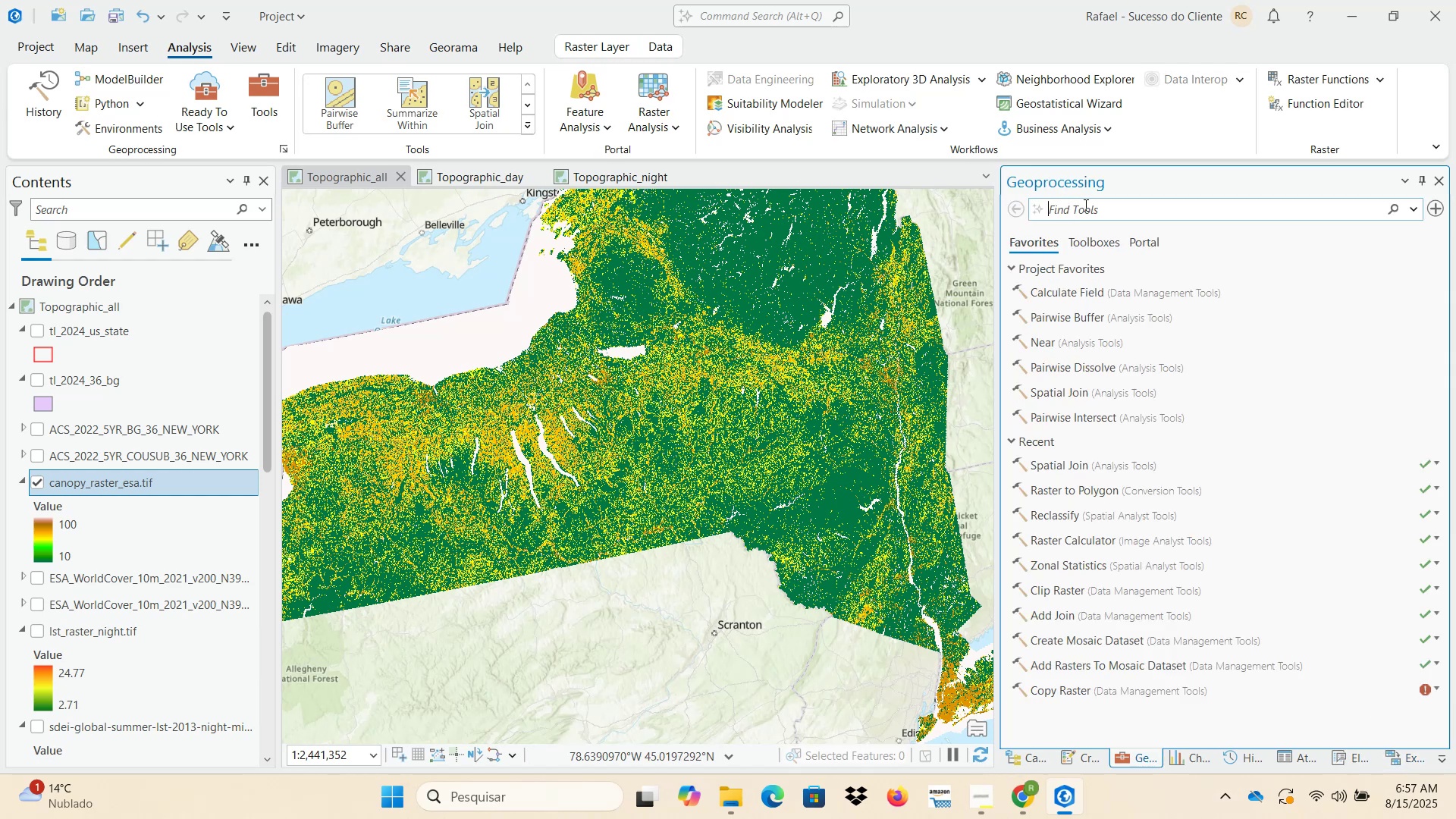 
type(raster)
 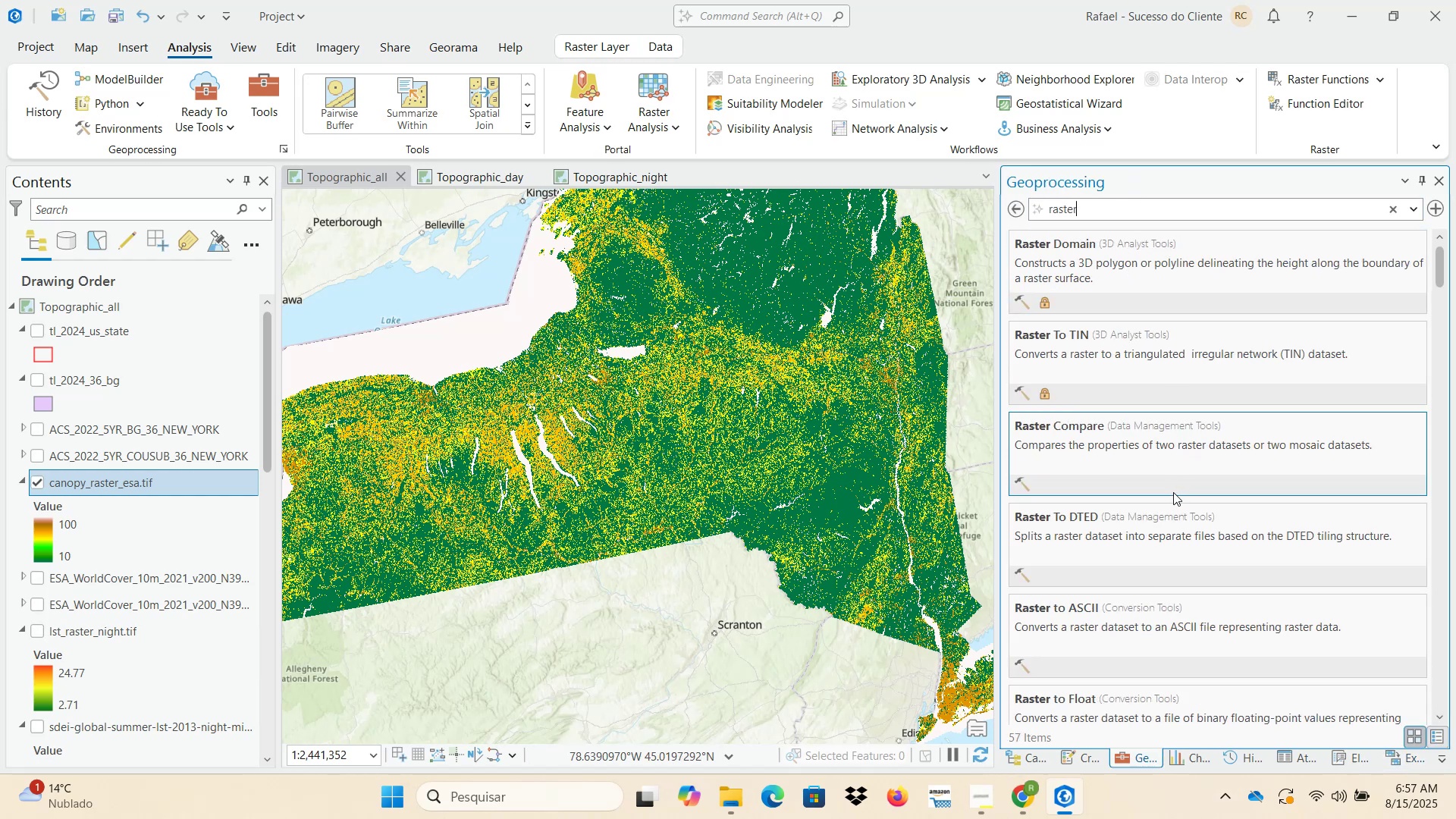 
type( cal)
 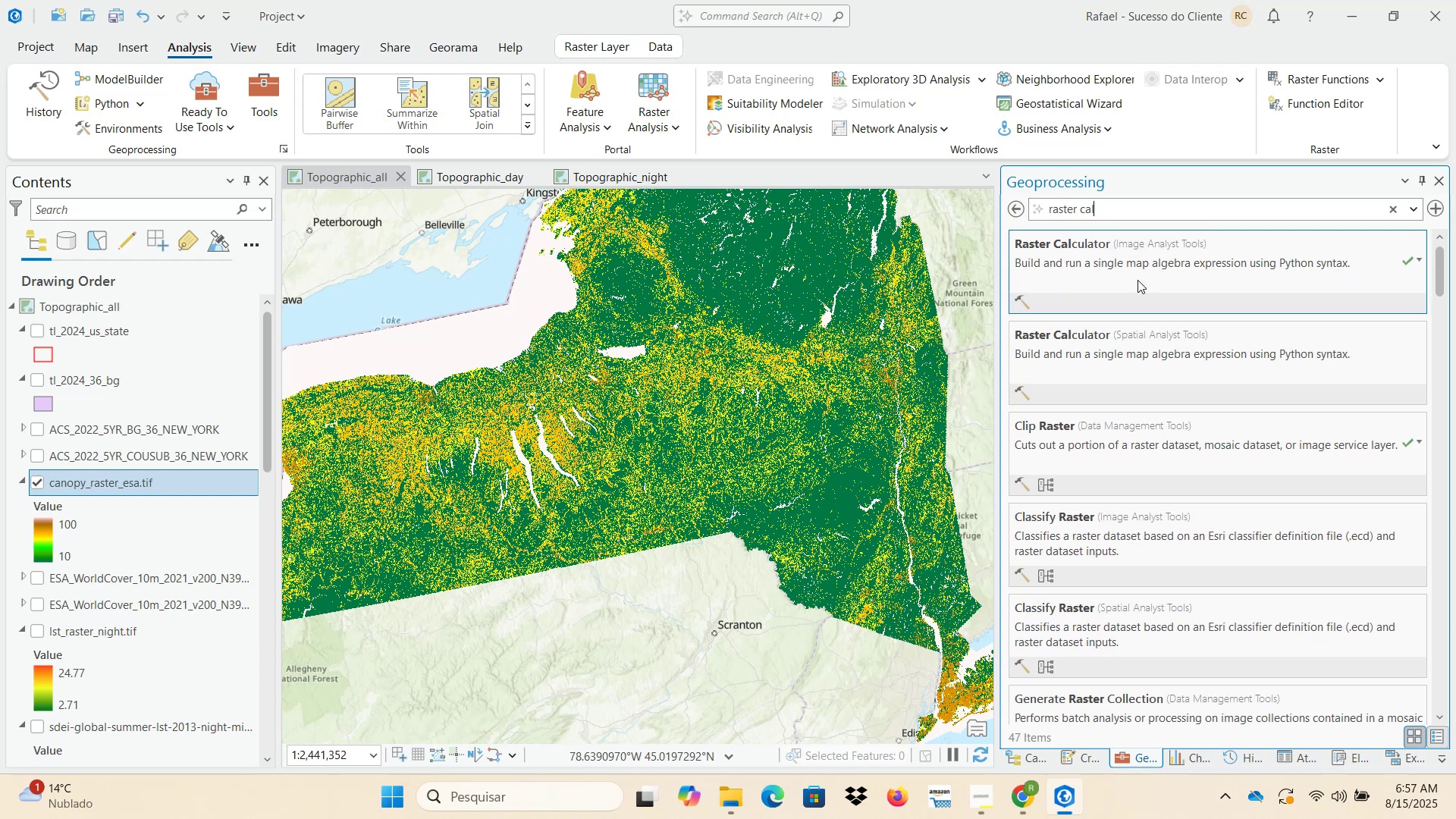 
left_click([1138, 280])
 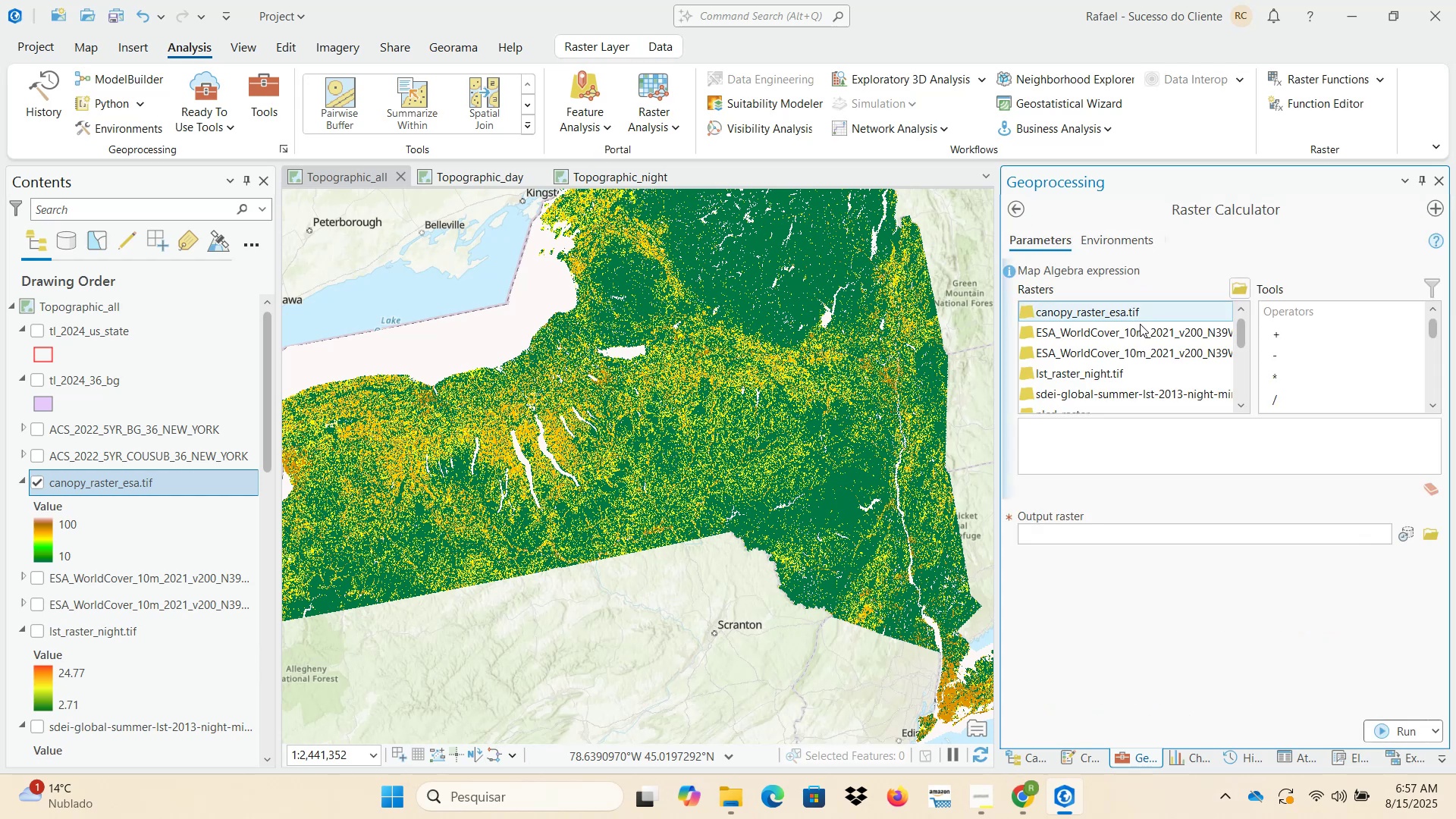 
left_click([1150, 460])
 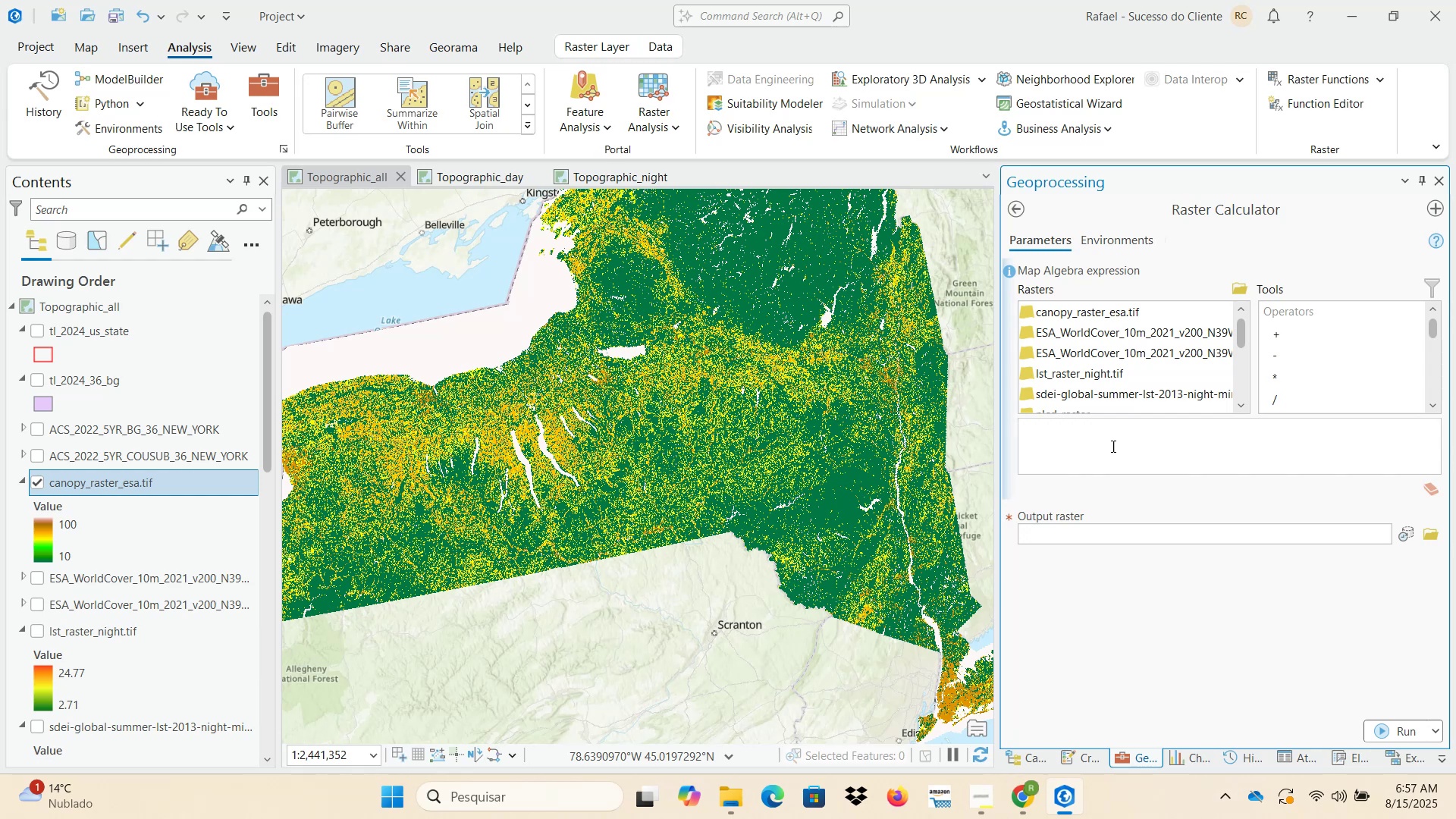 
wait(11.91)
 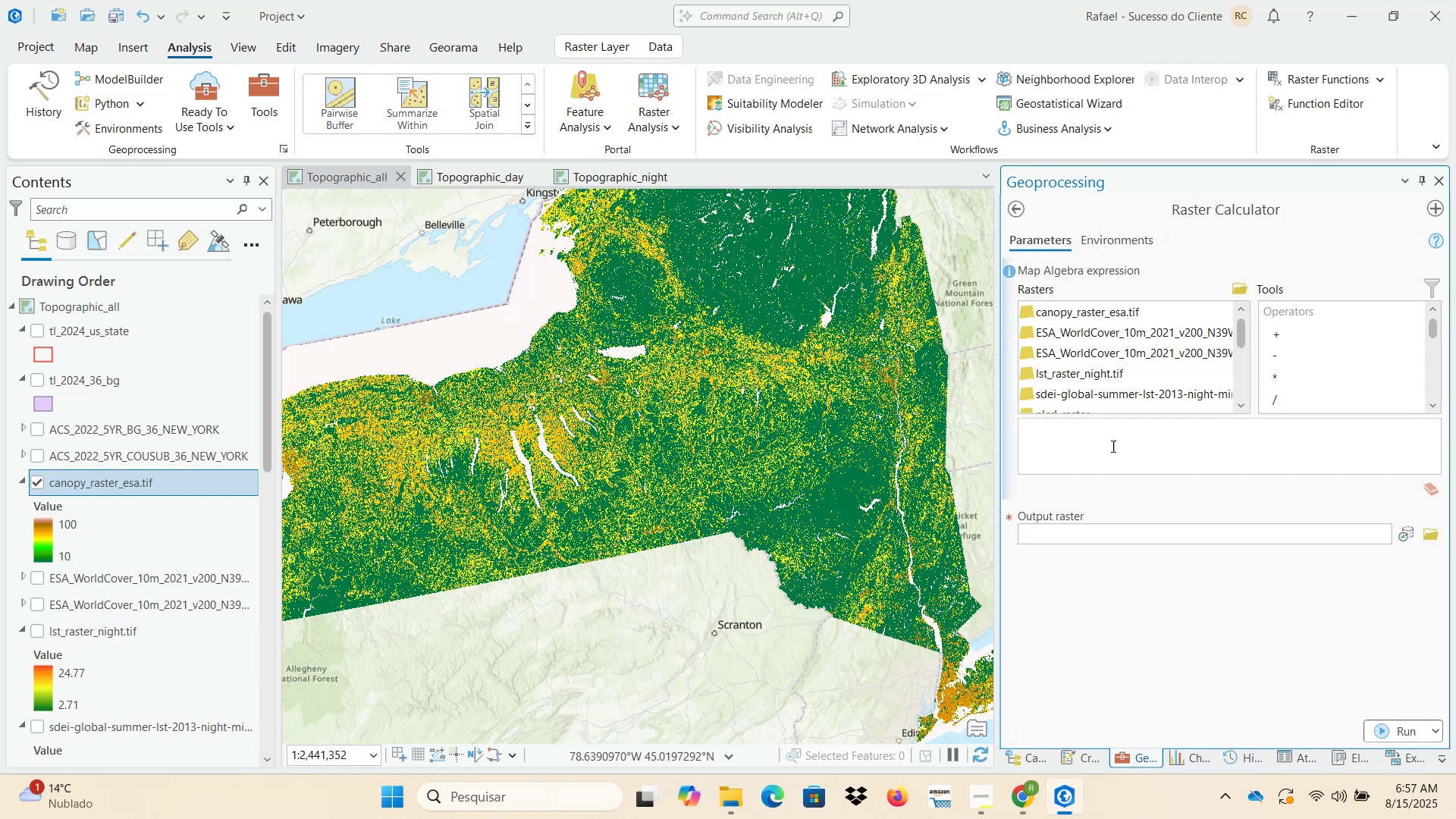 
scroll: coordinate [1354, 389], scroll_direction: down, amount: 15.0
 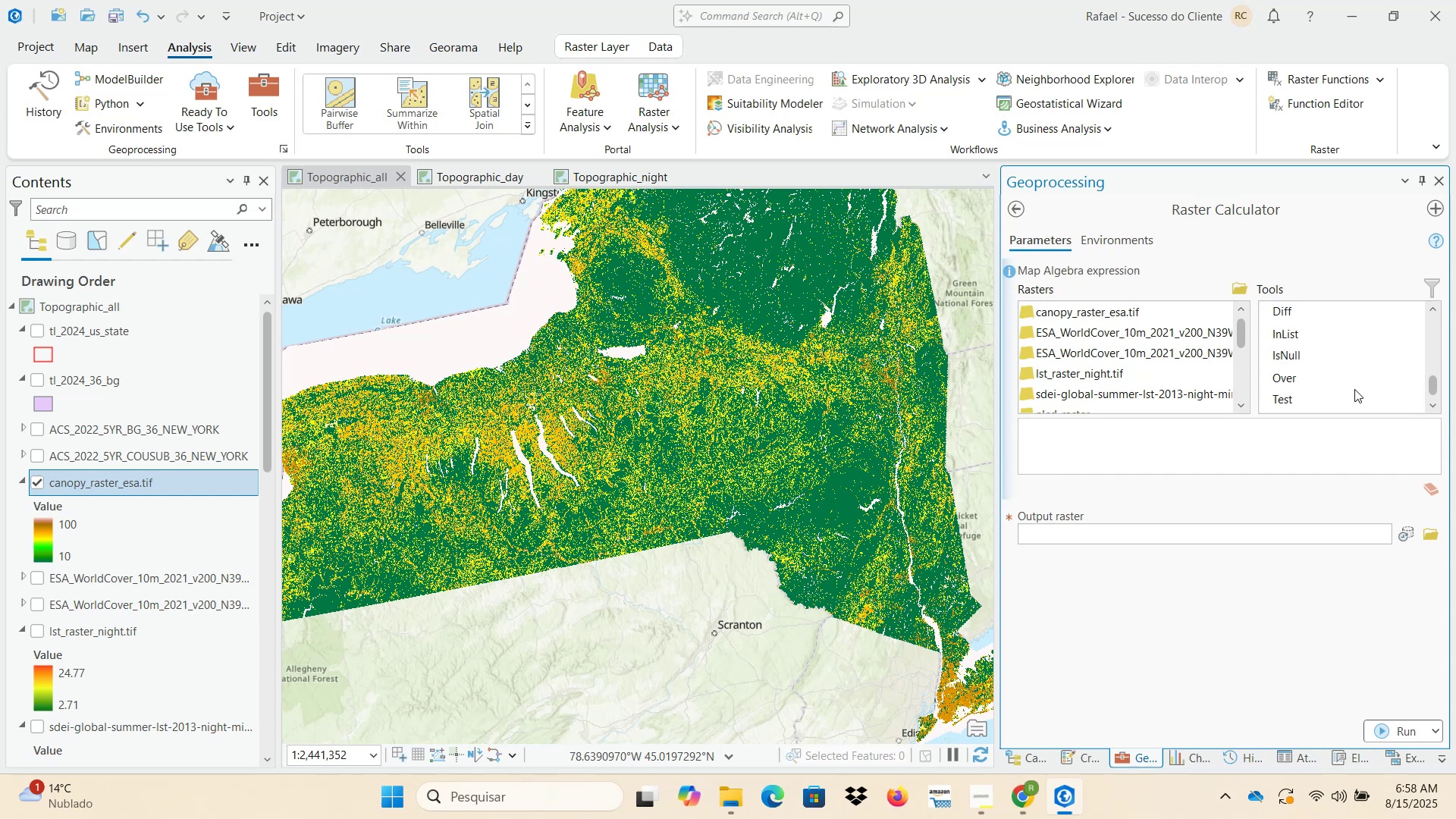 
scroll: coordinate [1354, 389], scroll_direction: up, amount: 5.0
 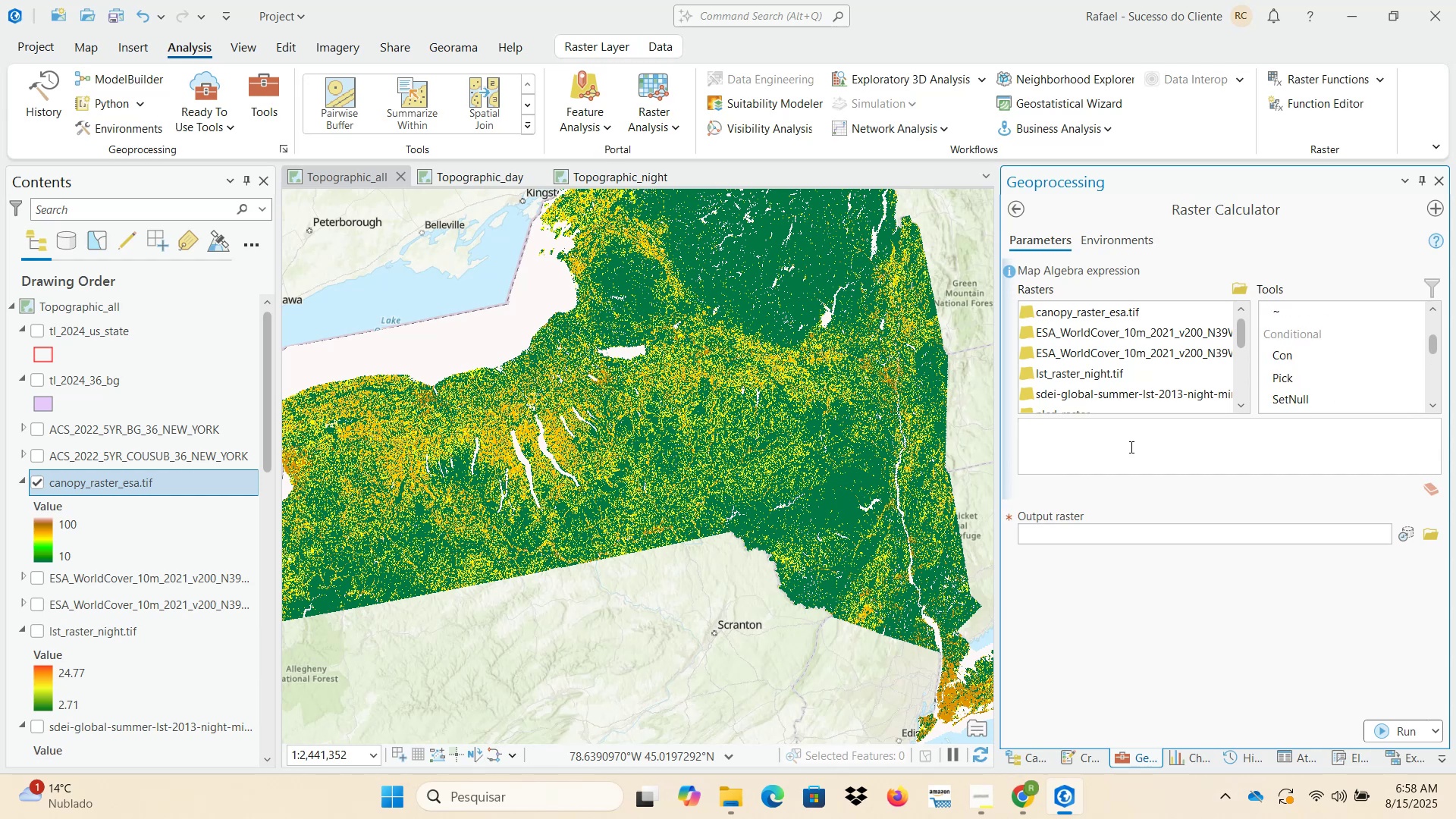 
left_click([1123, 449])
 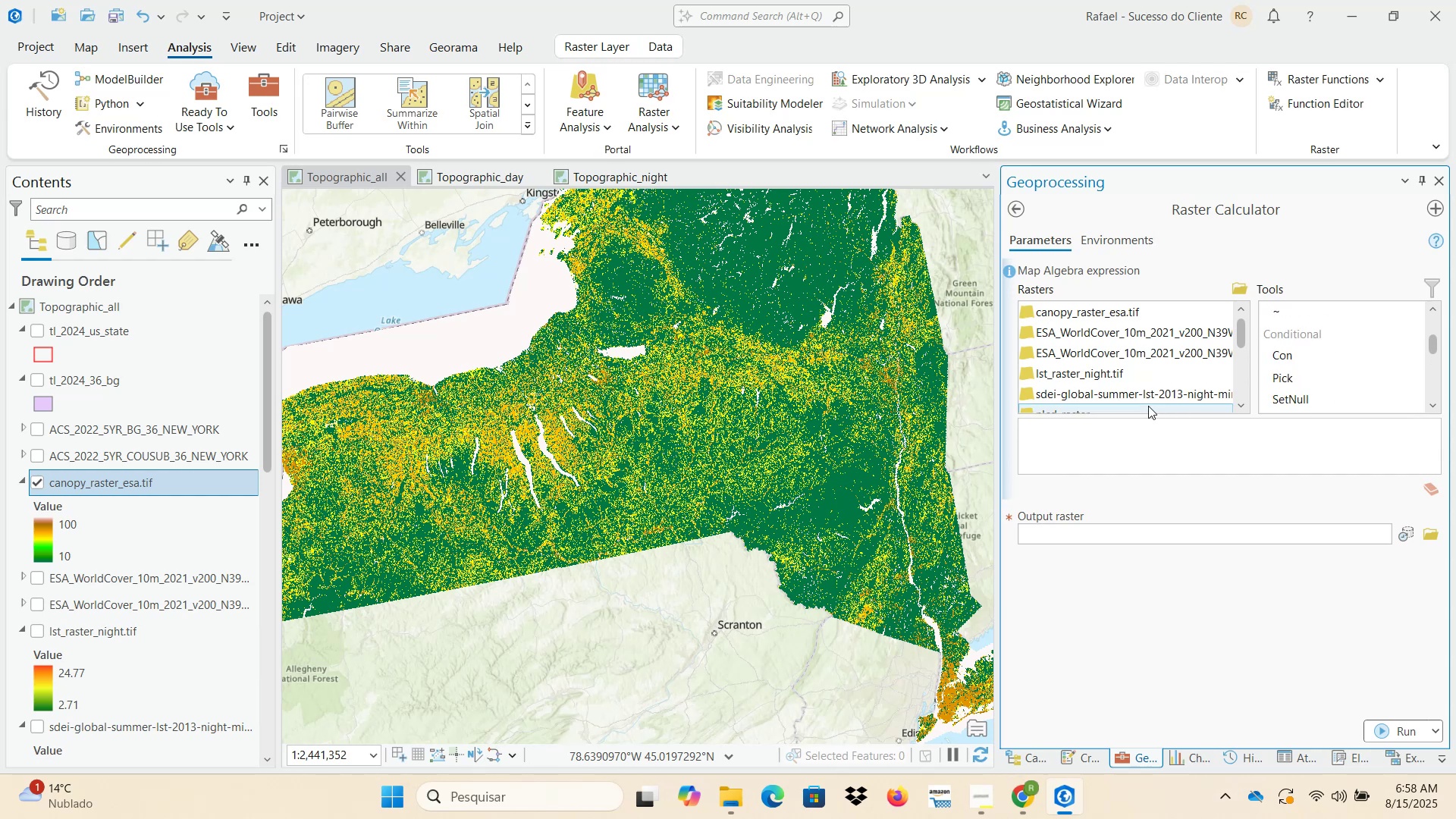 
type(if )
key(Backspace)
type(())
 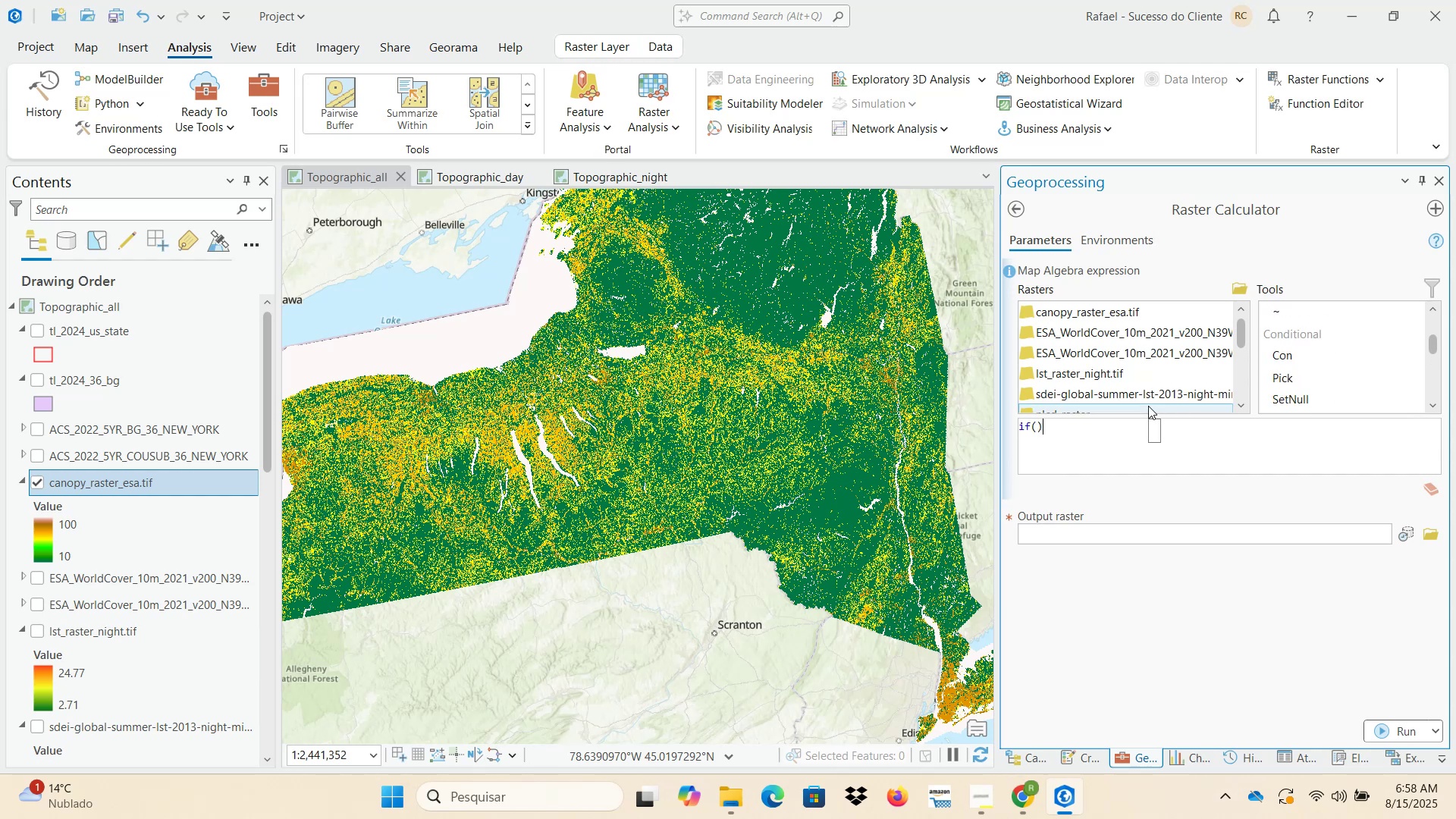 
double_click([1124, 311])
 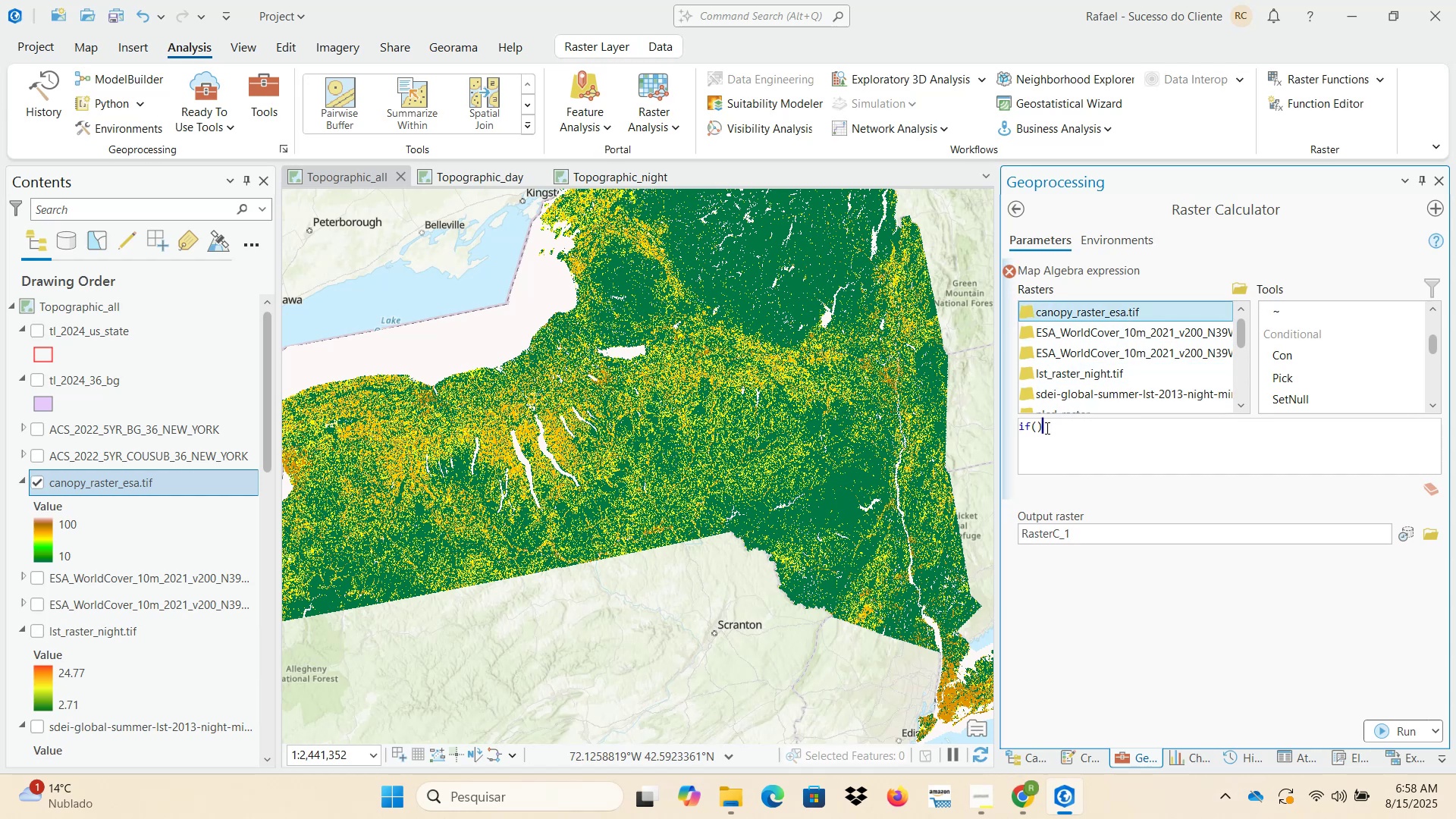 
left_click([1035, 424])
 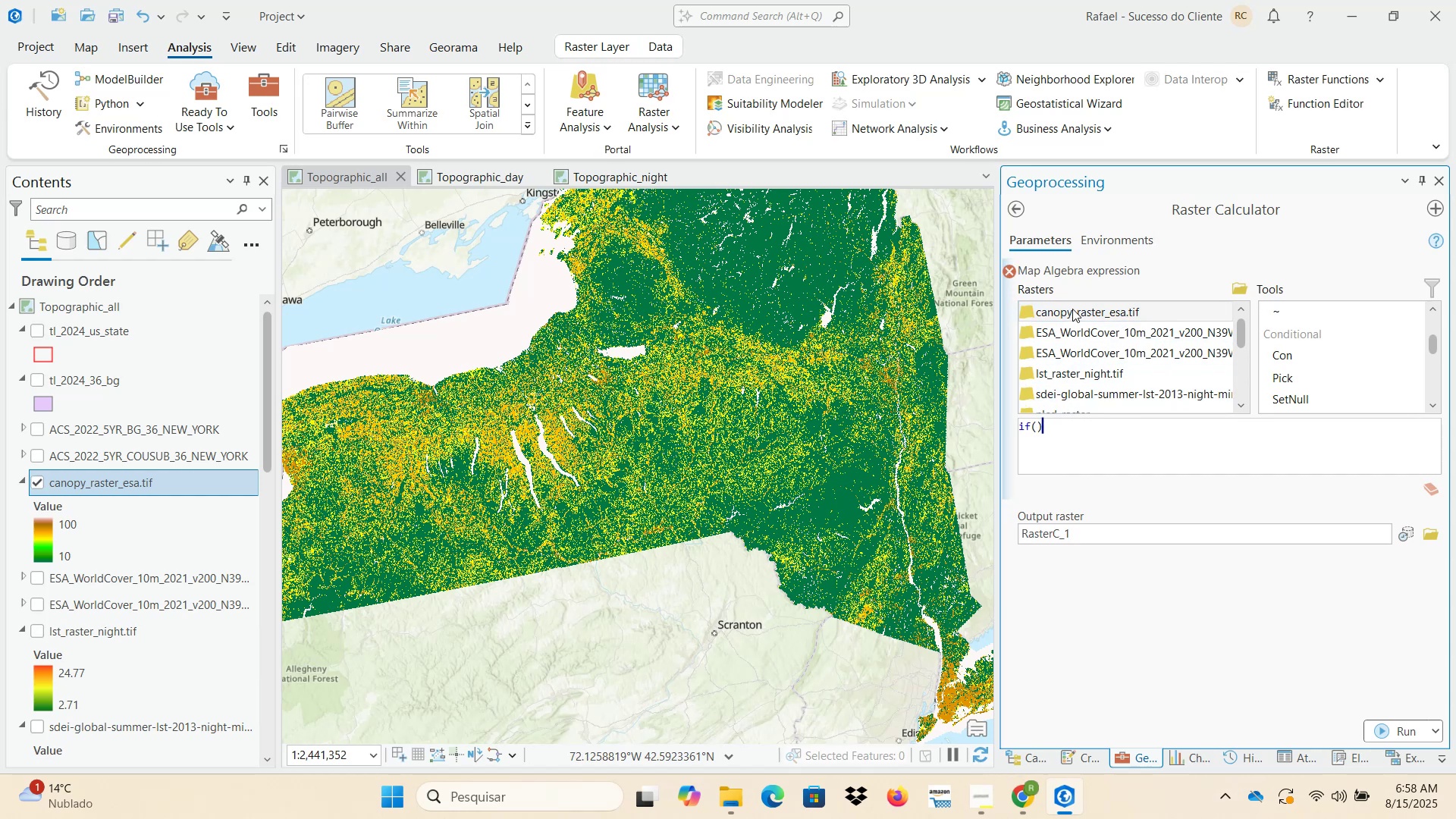 
double_click([1073, 308])
 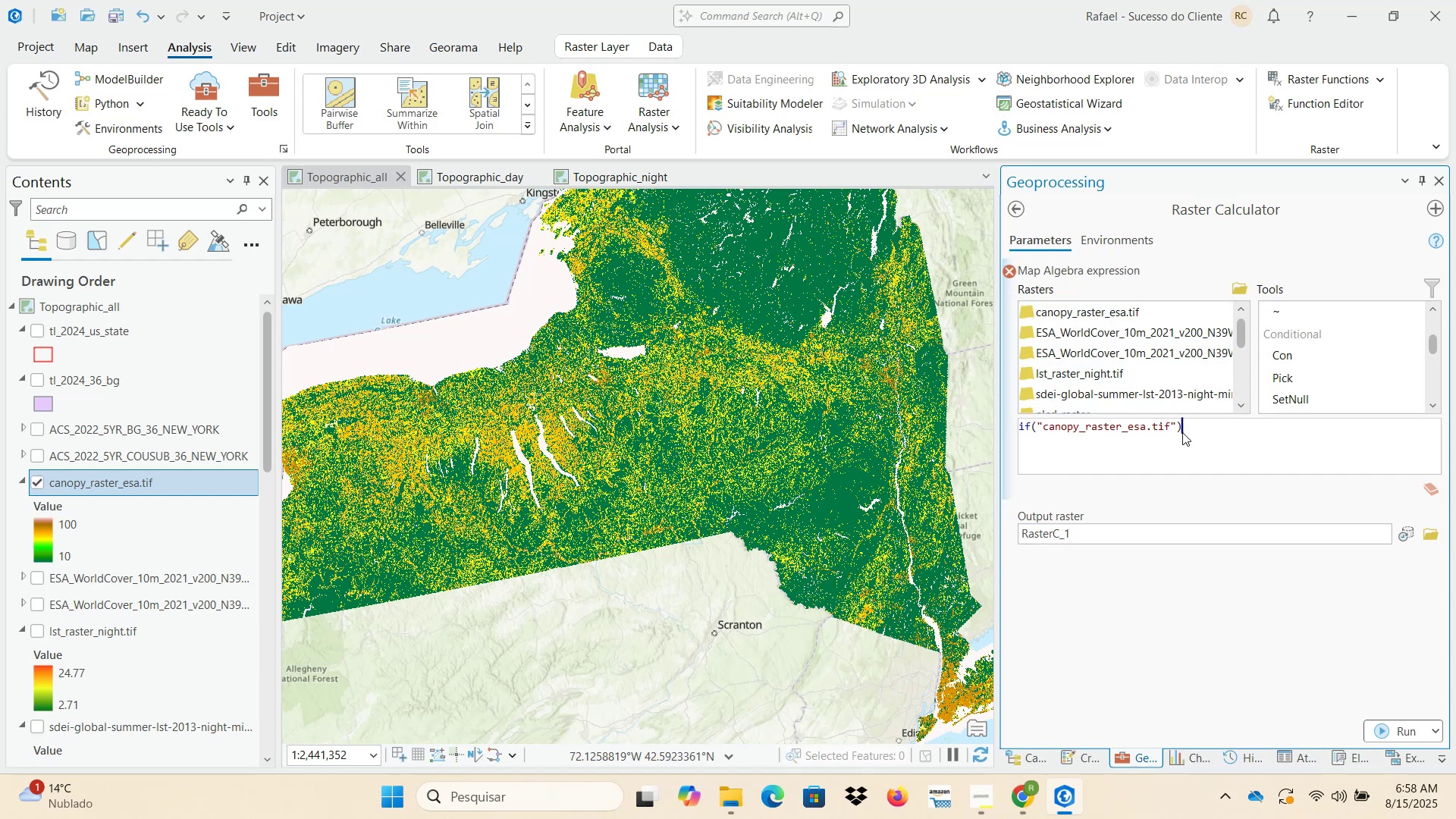 
left_click([1174, 426])
 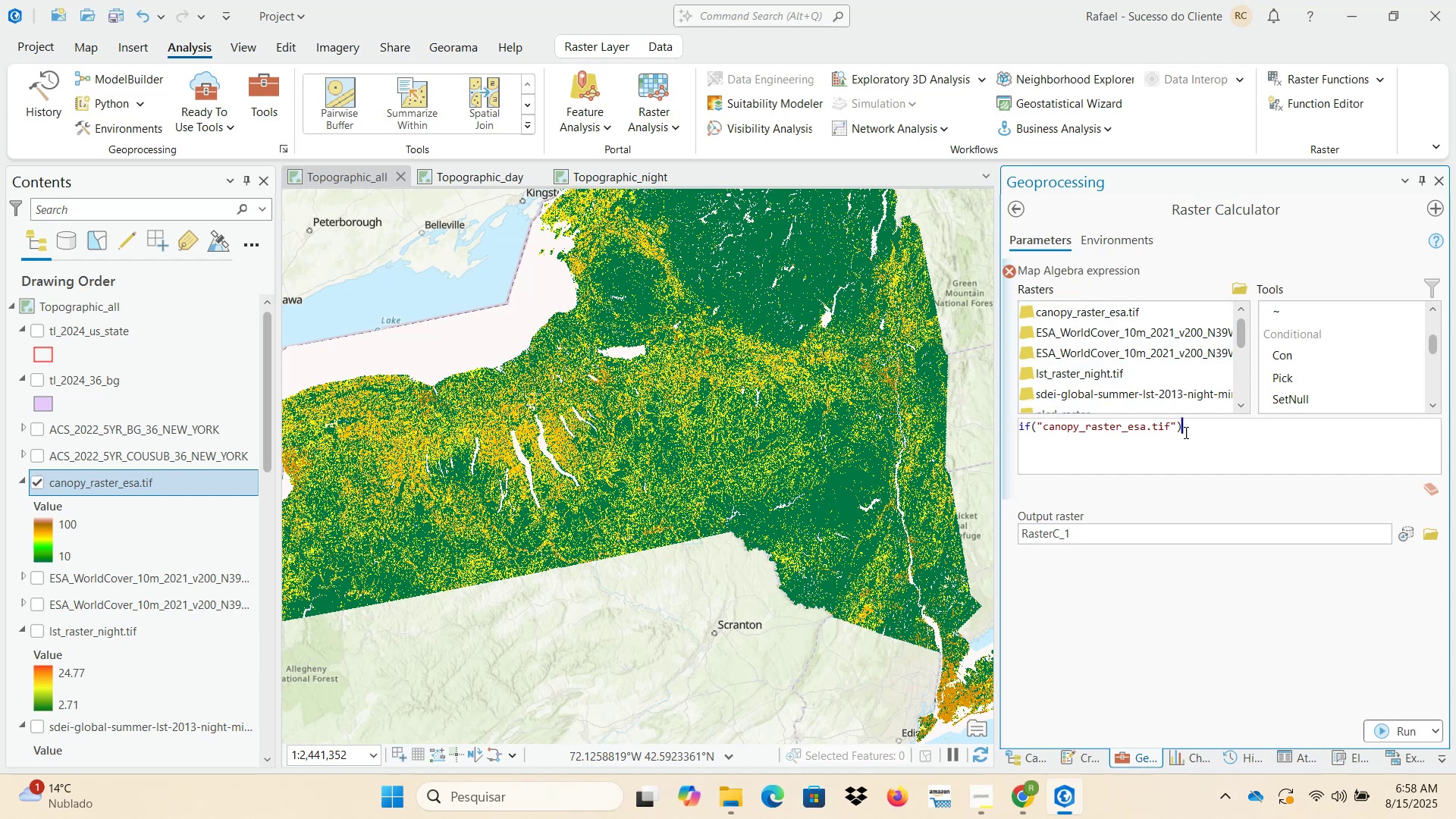 
left_click([1176, 425])
 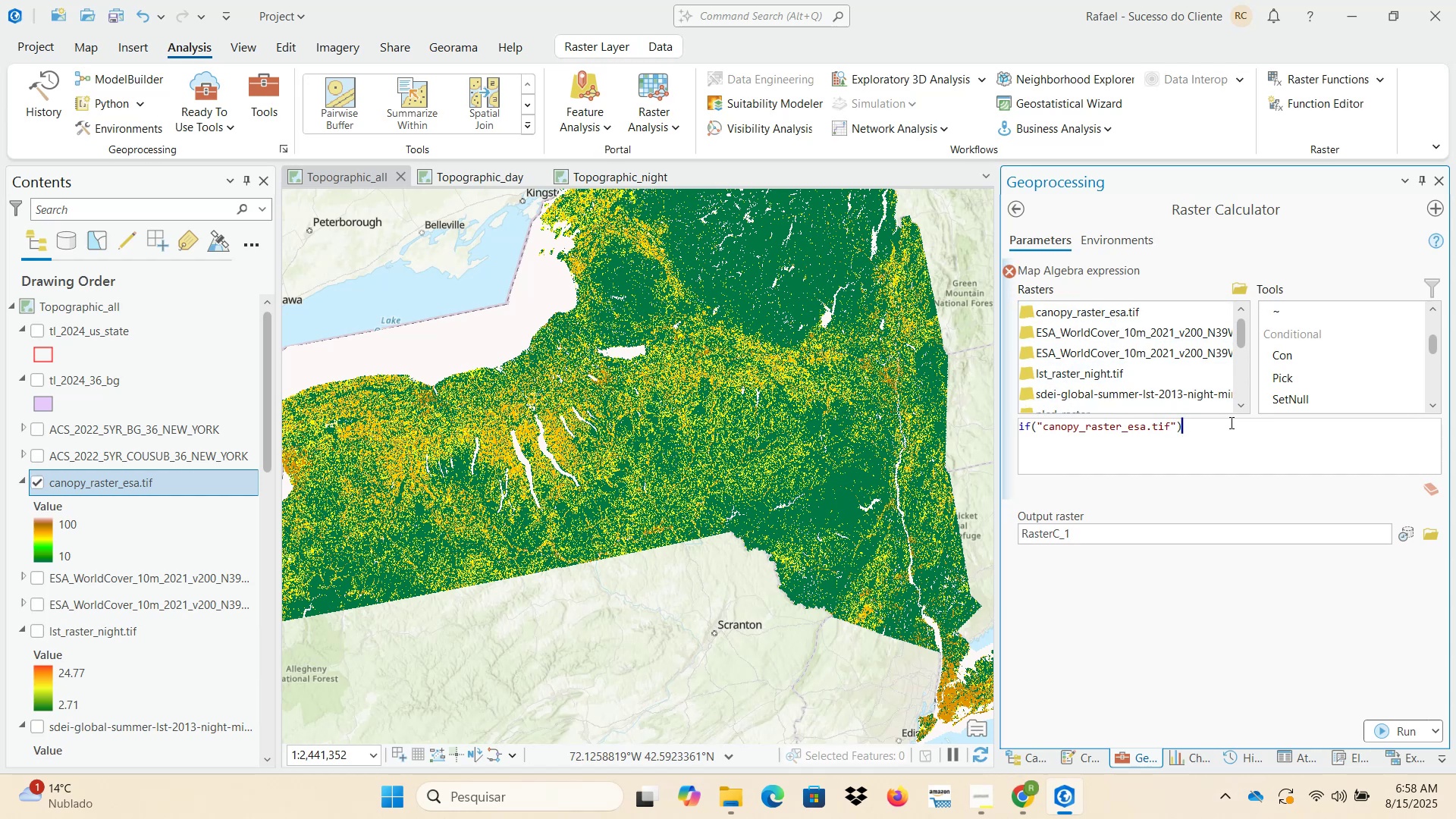 
key(Space)
 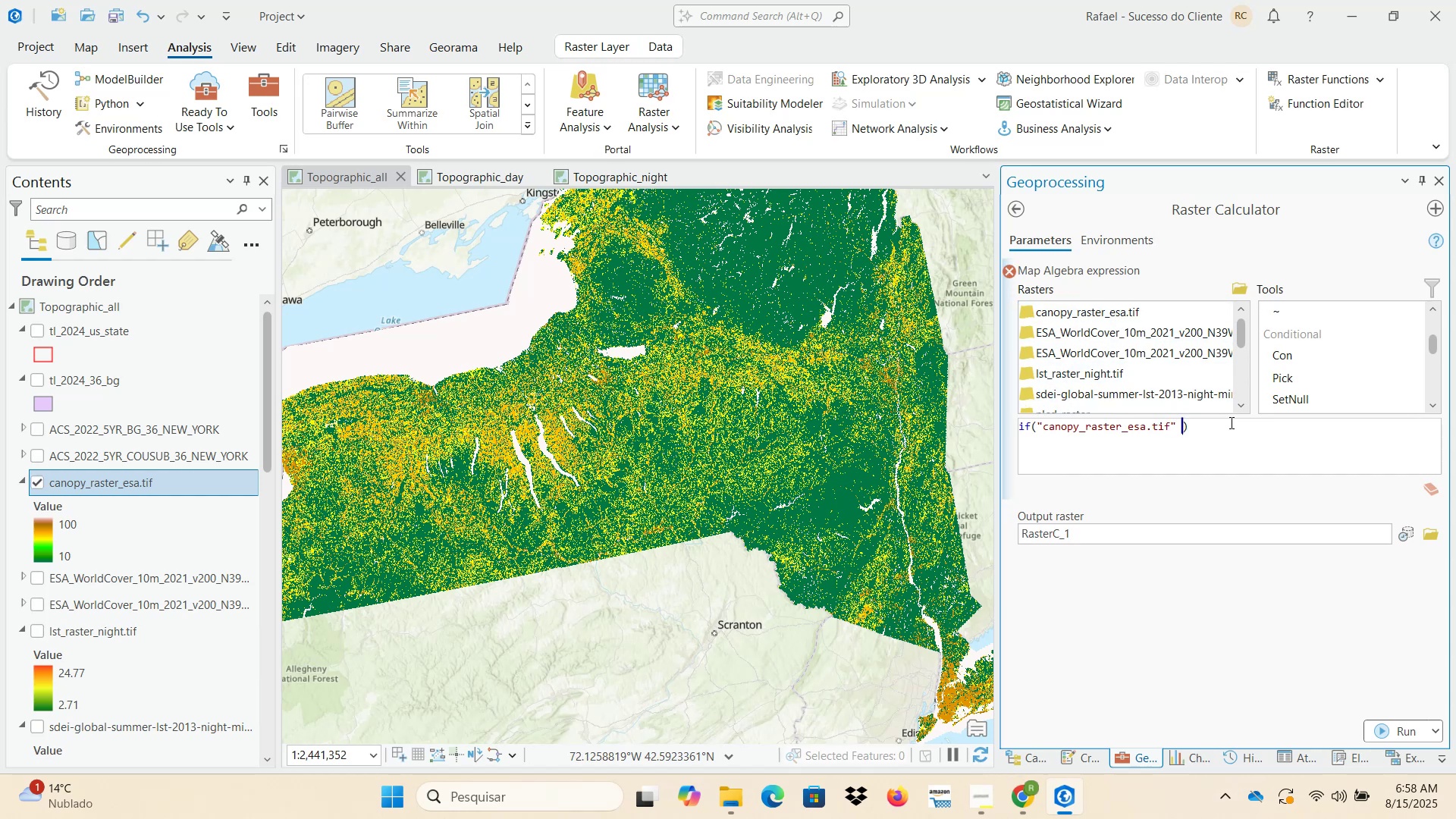 
key(Equal)
 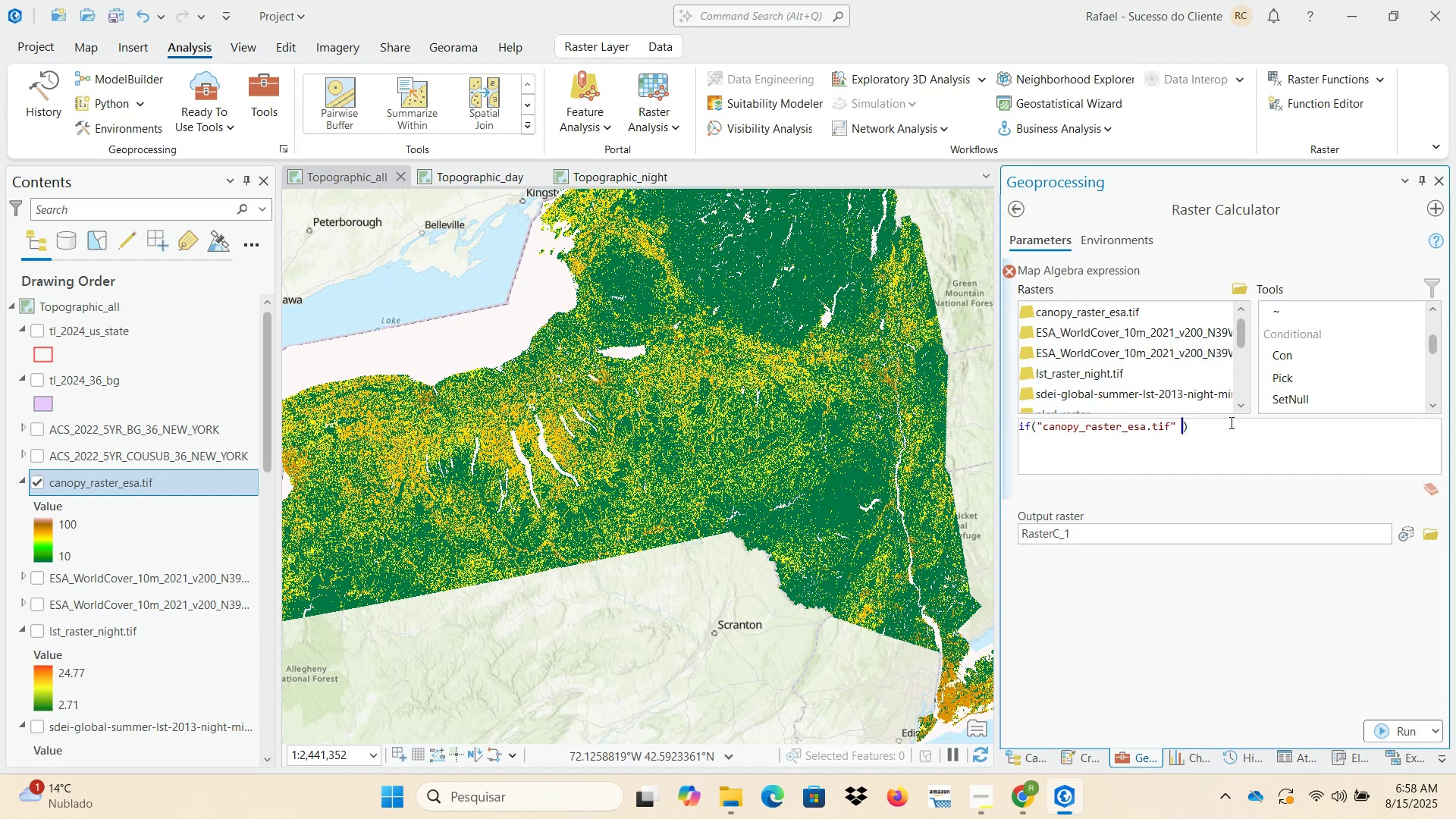 
key(Equal)
 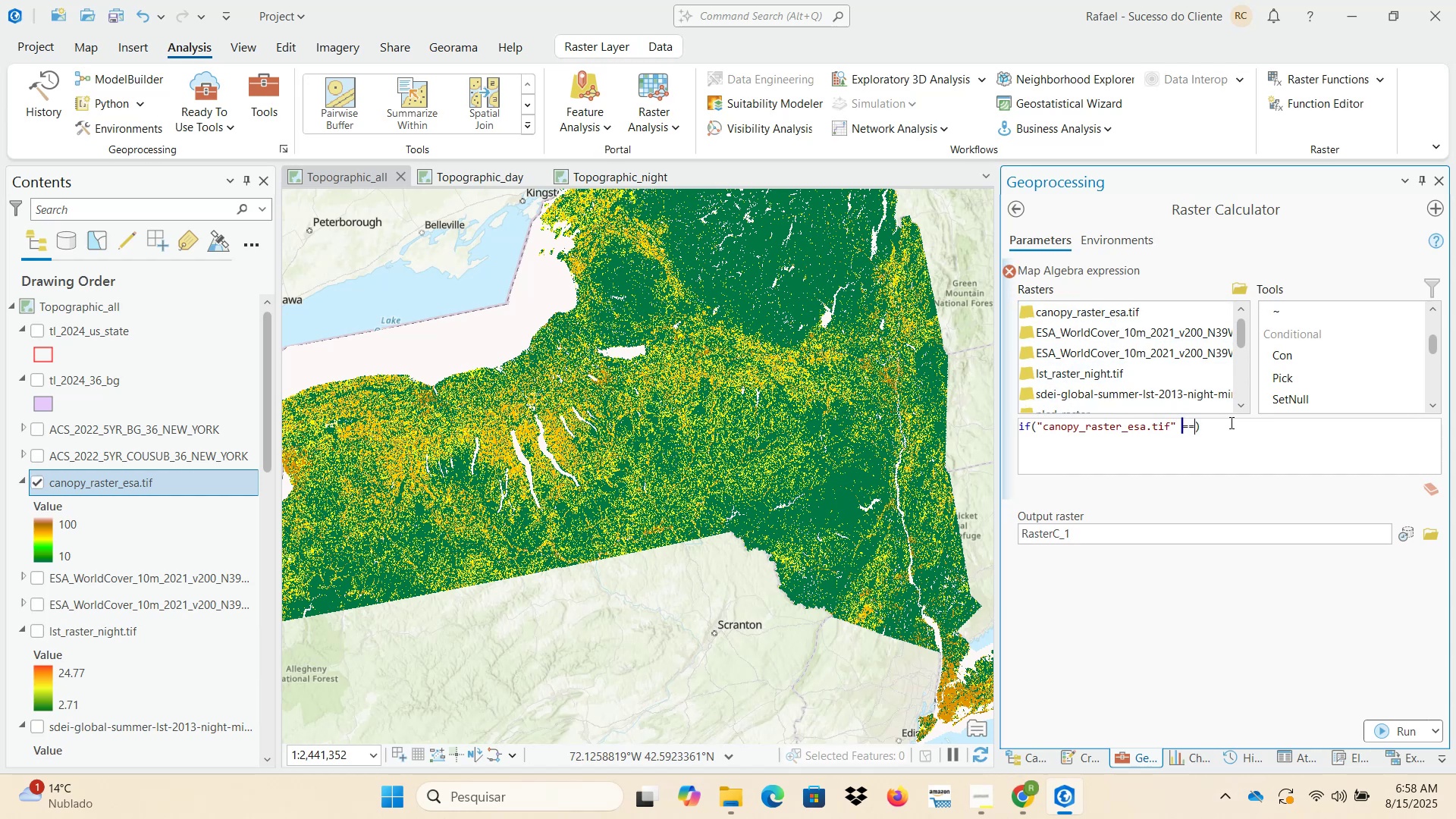 
key(Space)
 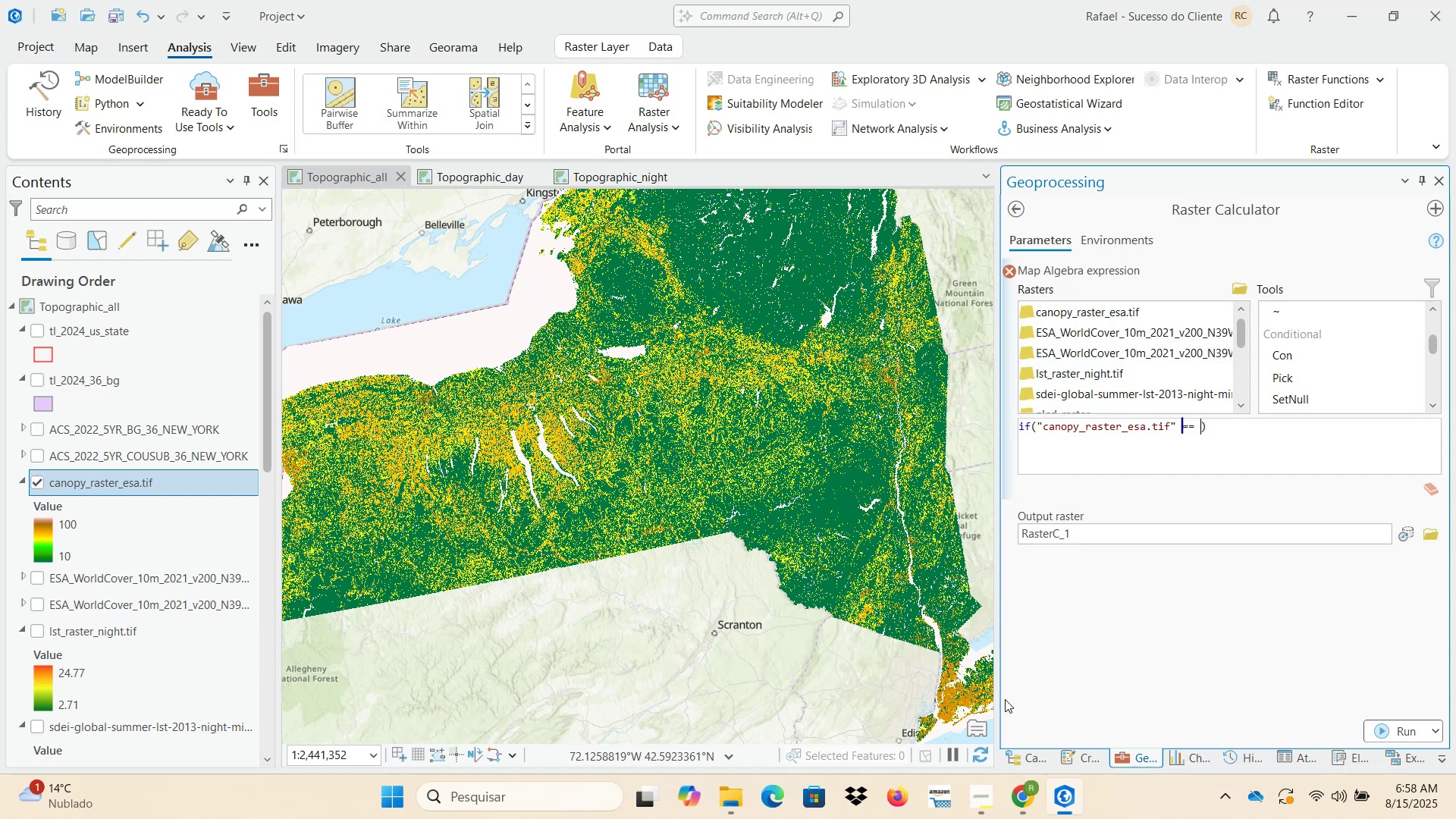 
left_click([1031, 790])
 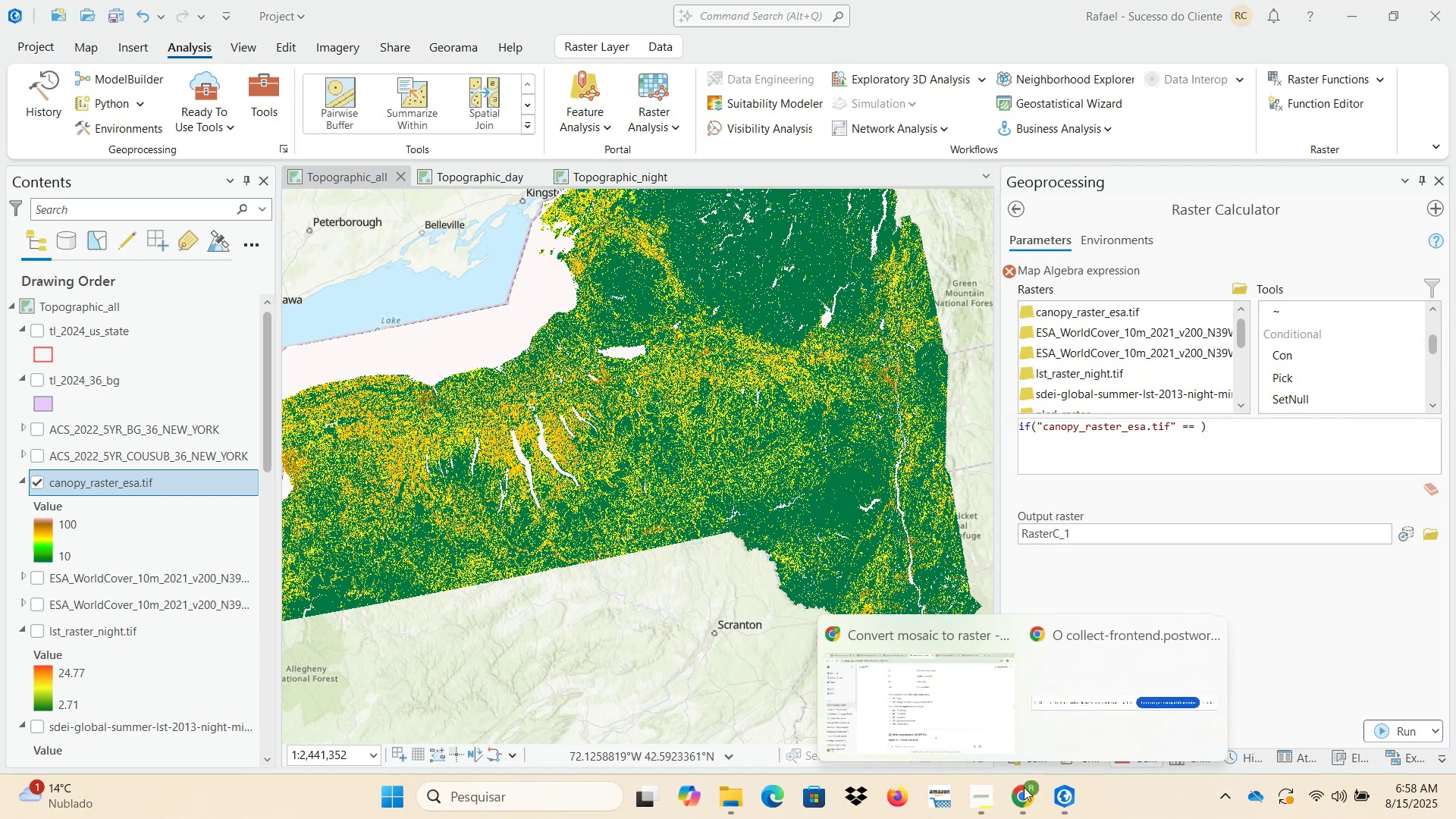 
left_click([968, 717])
 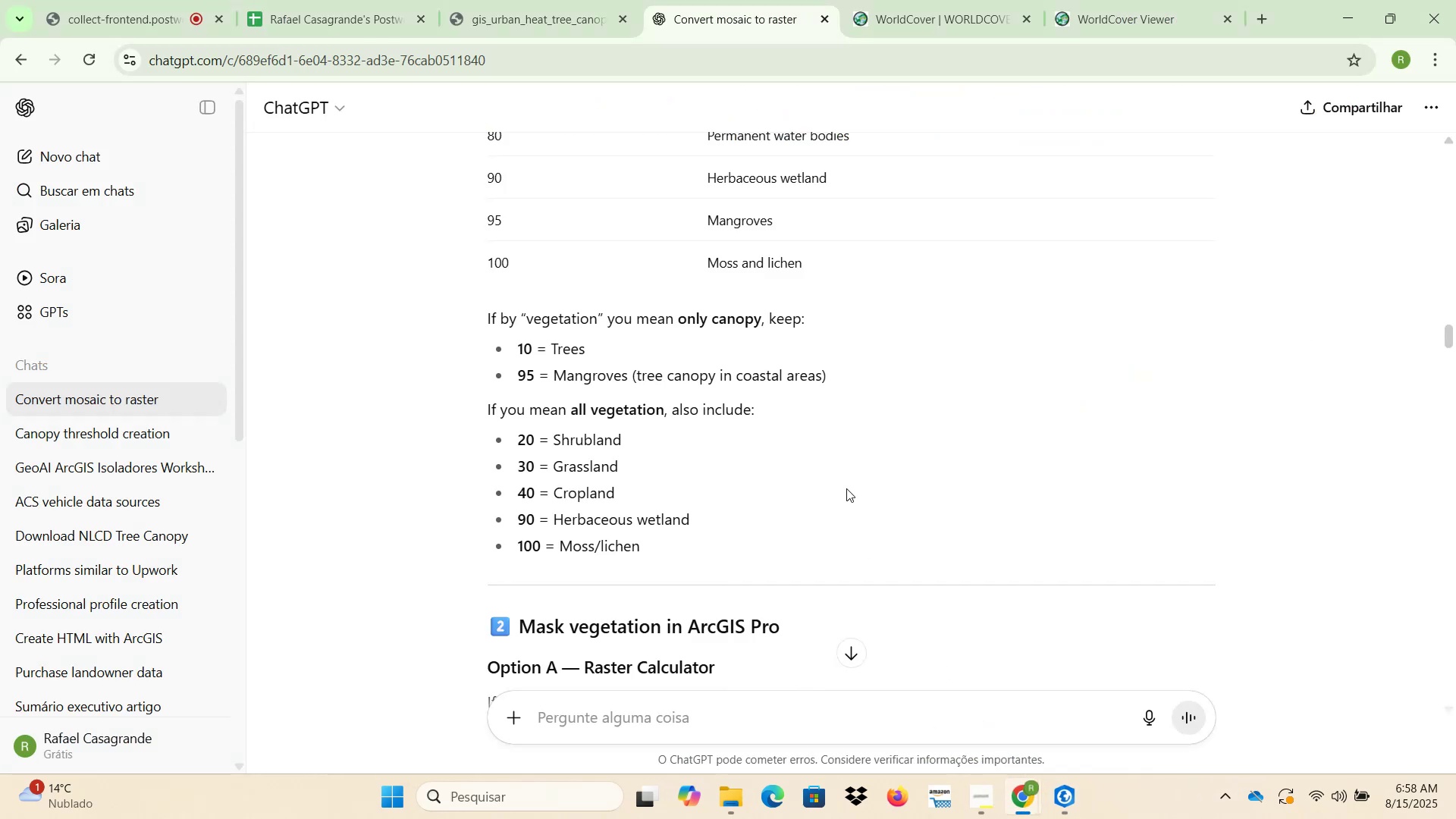 
wait(8.05)
 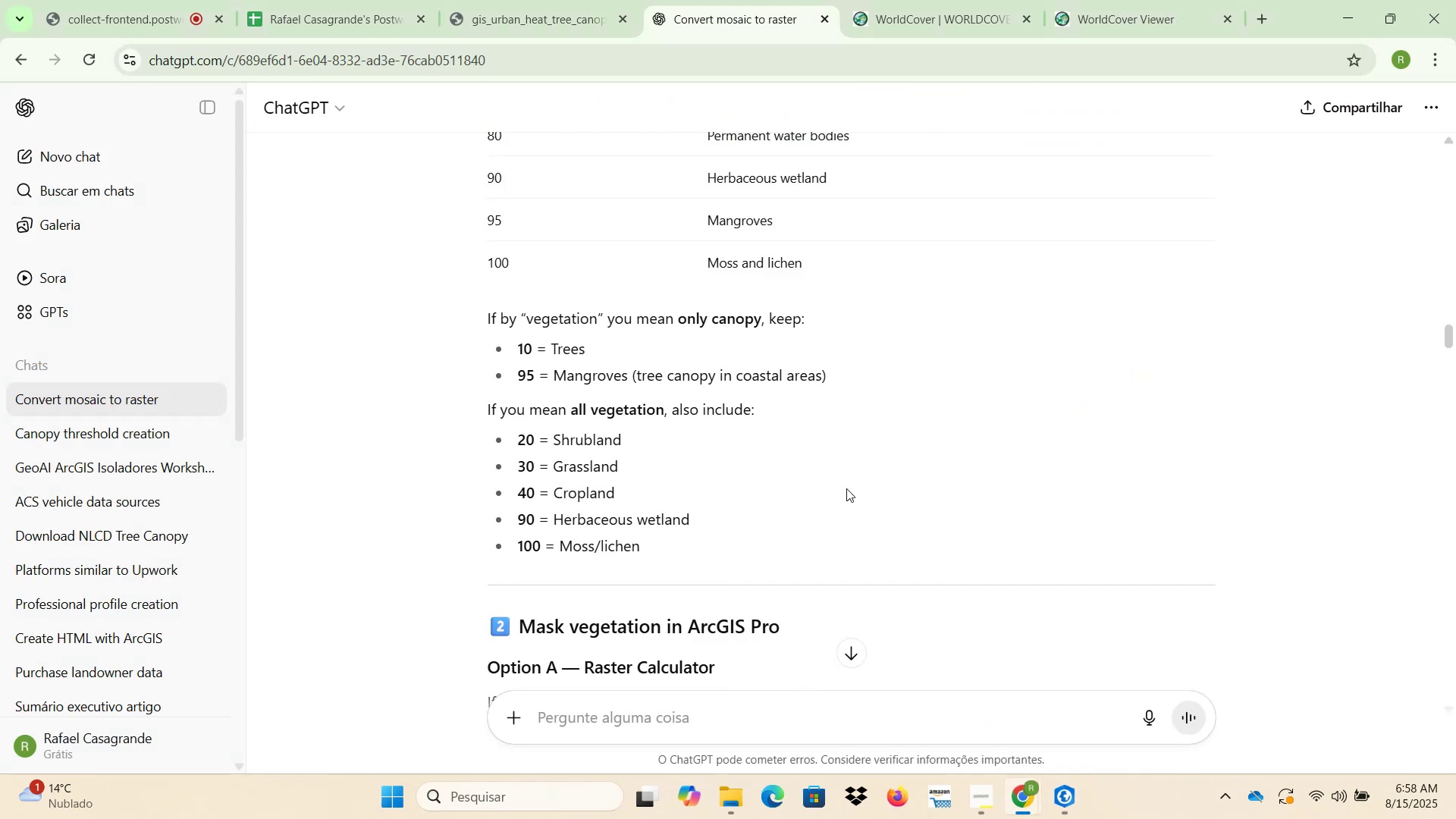 
left_click([1348, 22])
 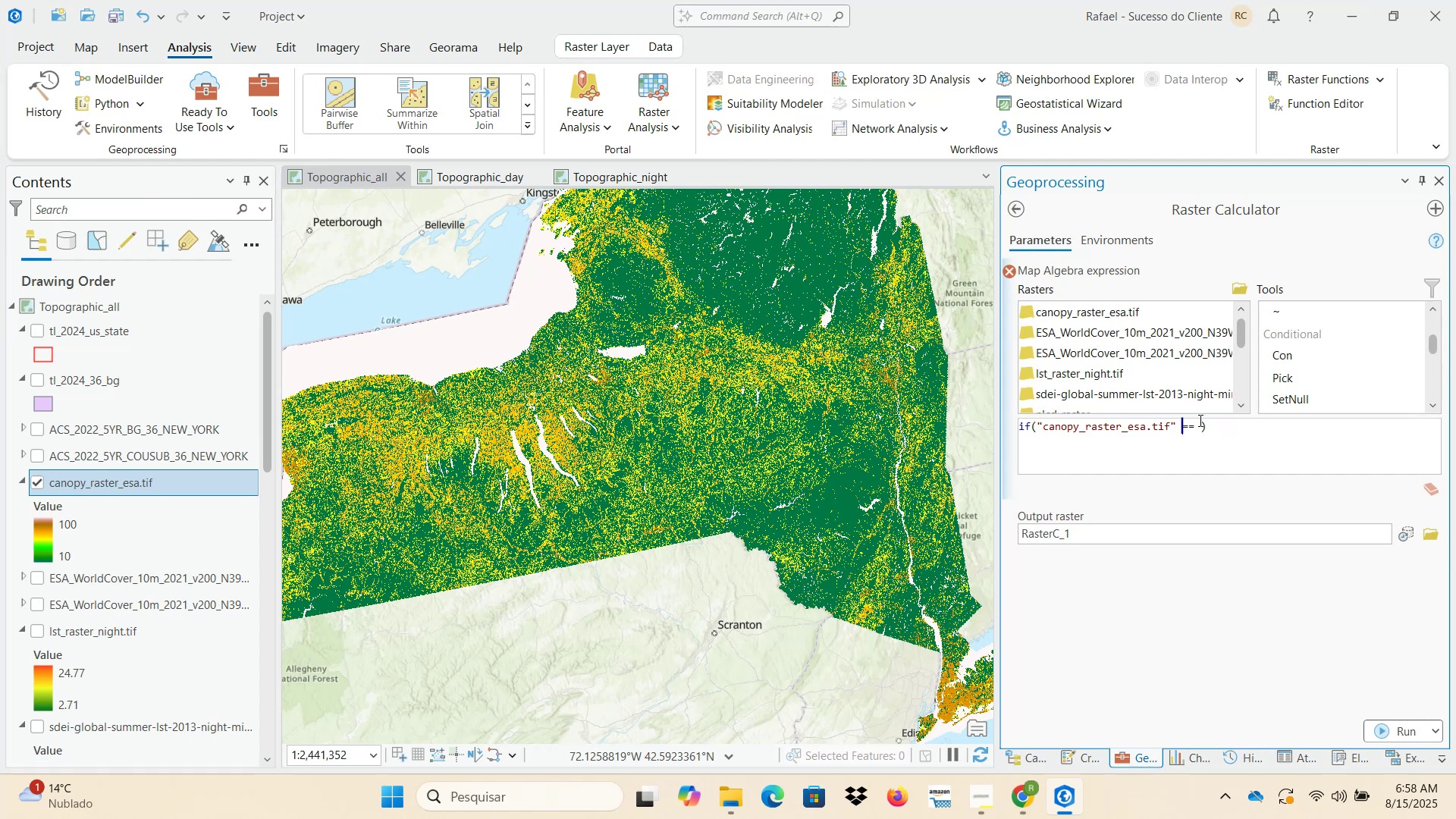 
left_click([1200, 423])
 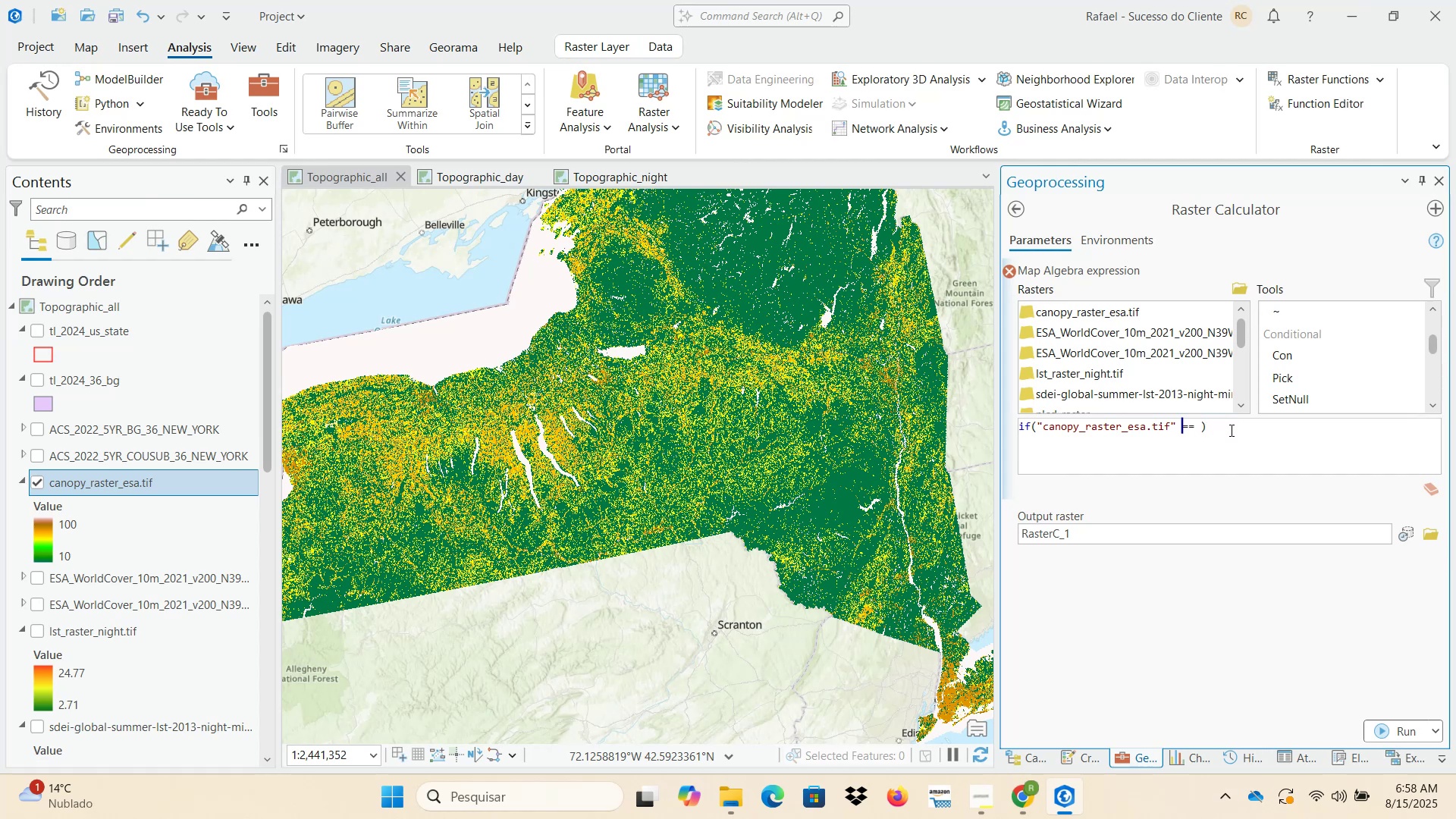 
key(Numpad1)
 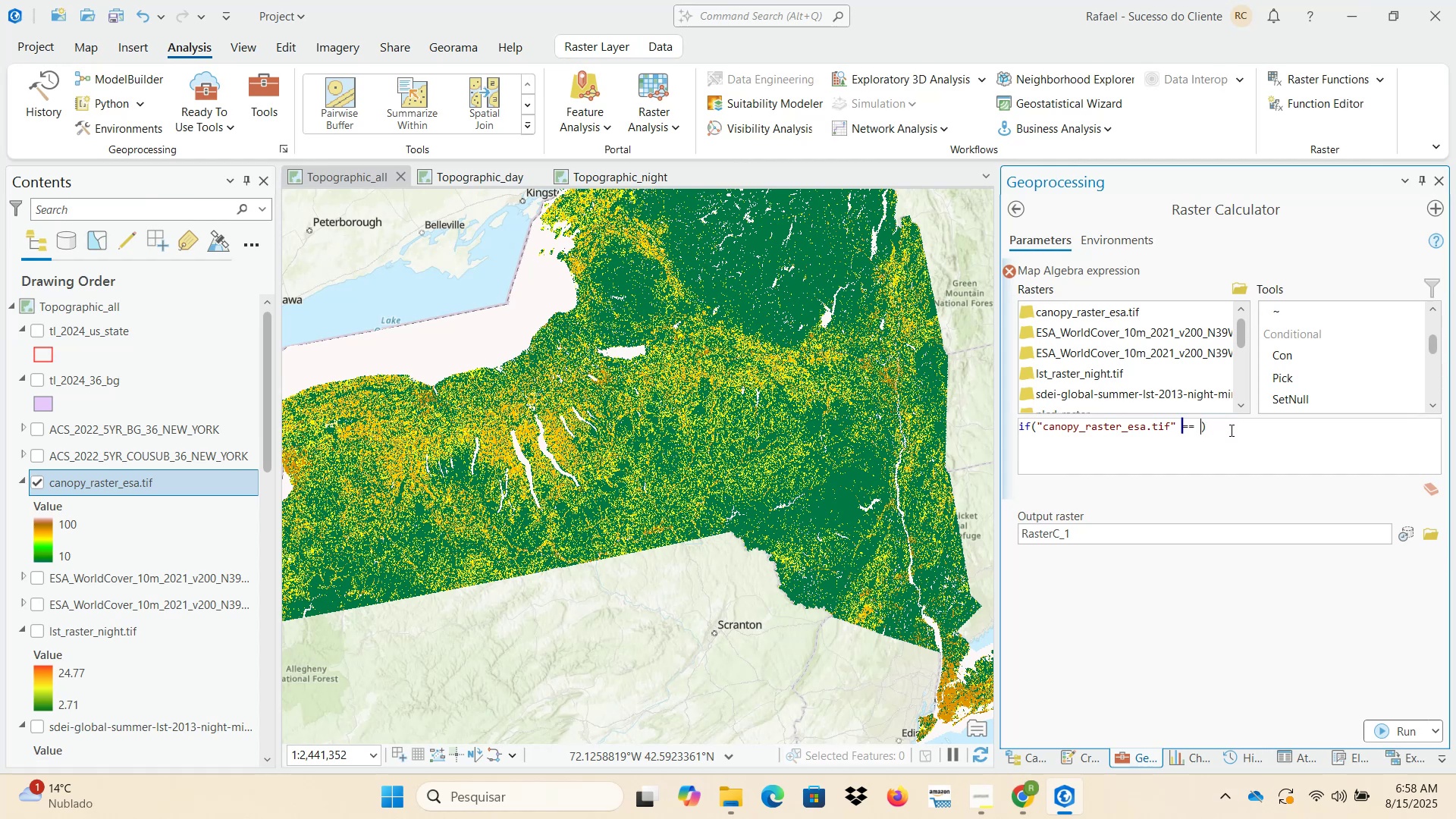 
key(Numpad0)
 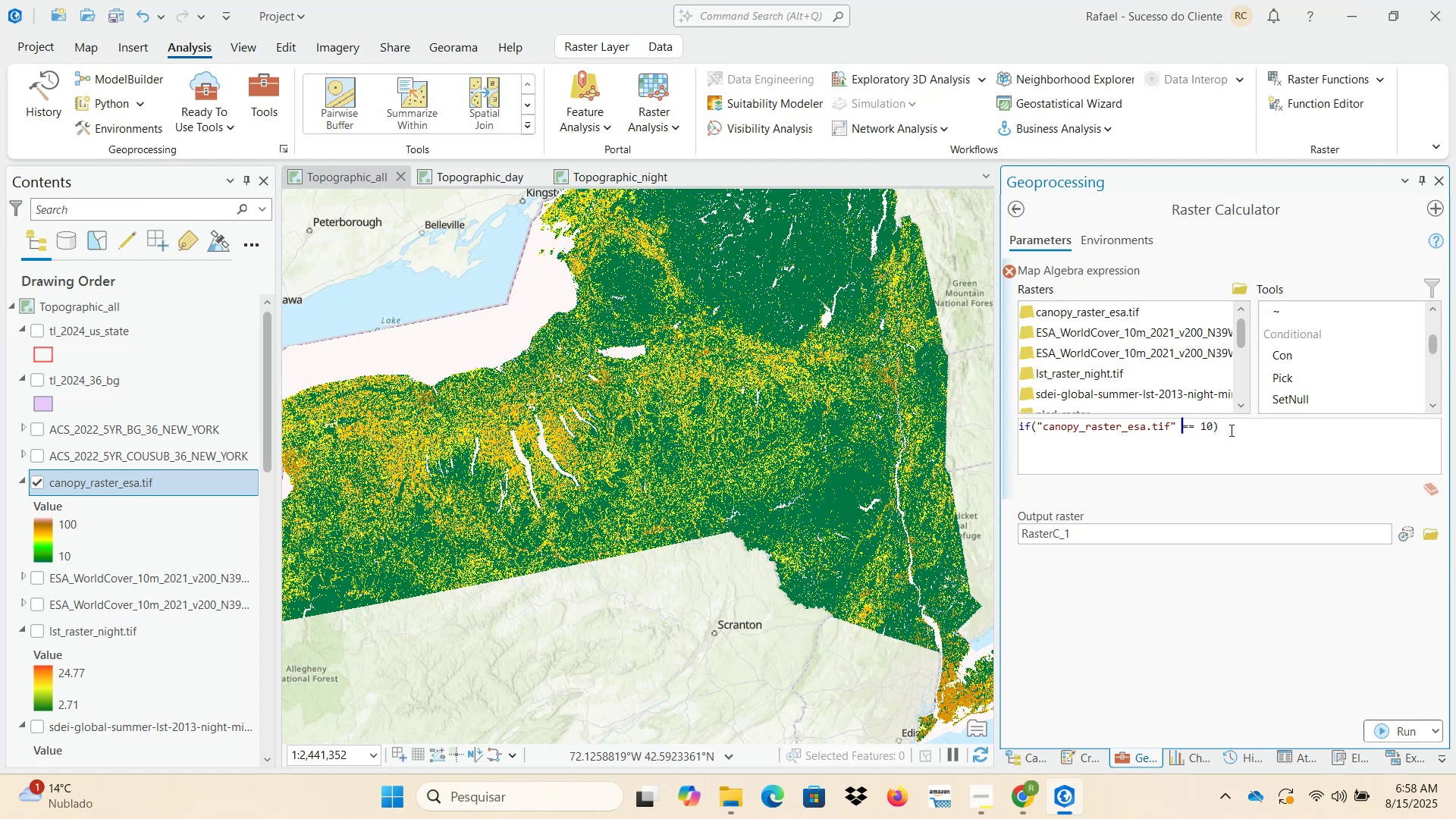 
key(Space)
 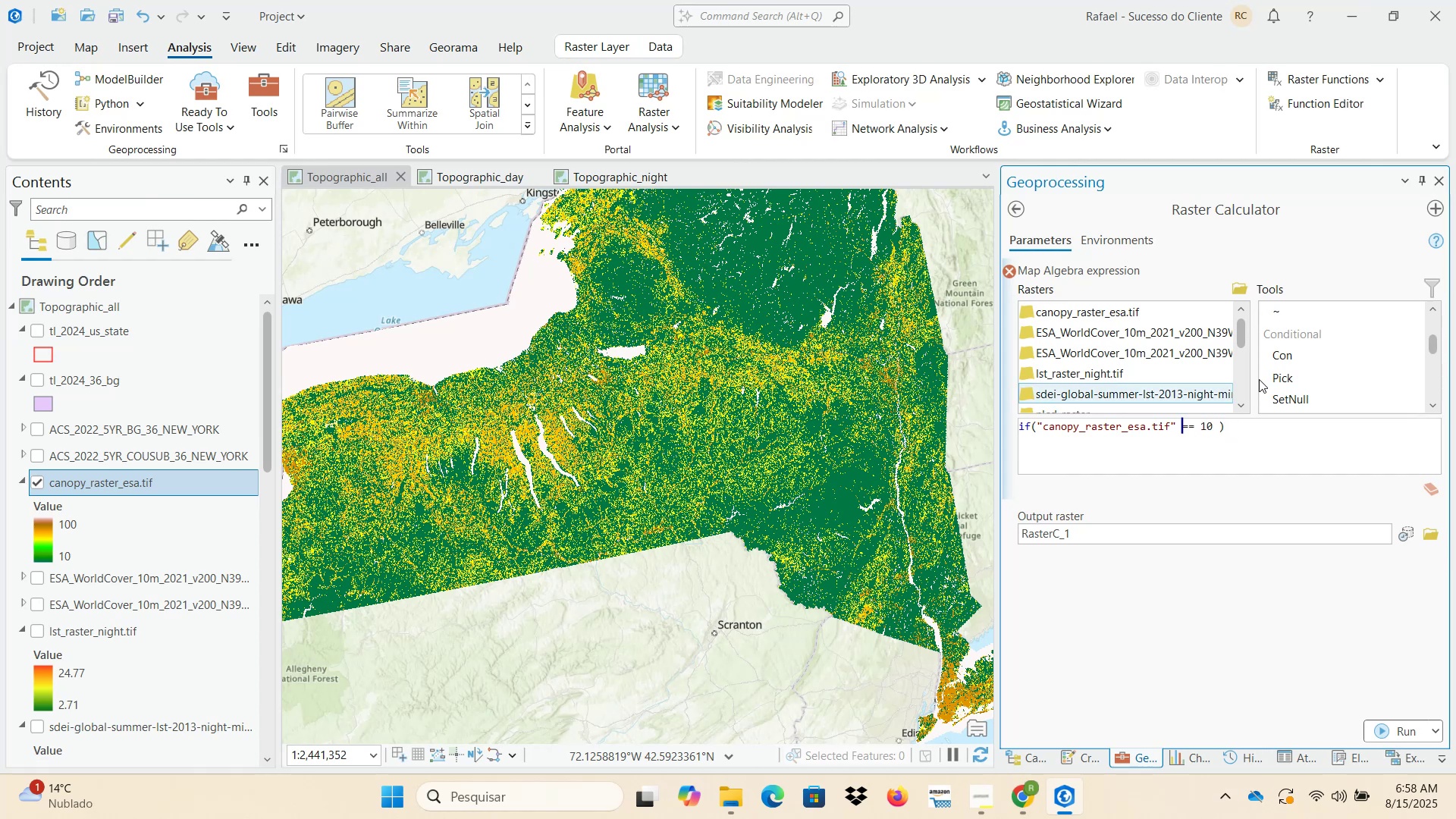 
scroll: coordinate [1331, 346], scroll_direction: down, amount: 1.0
 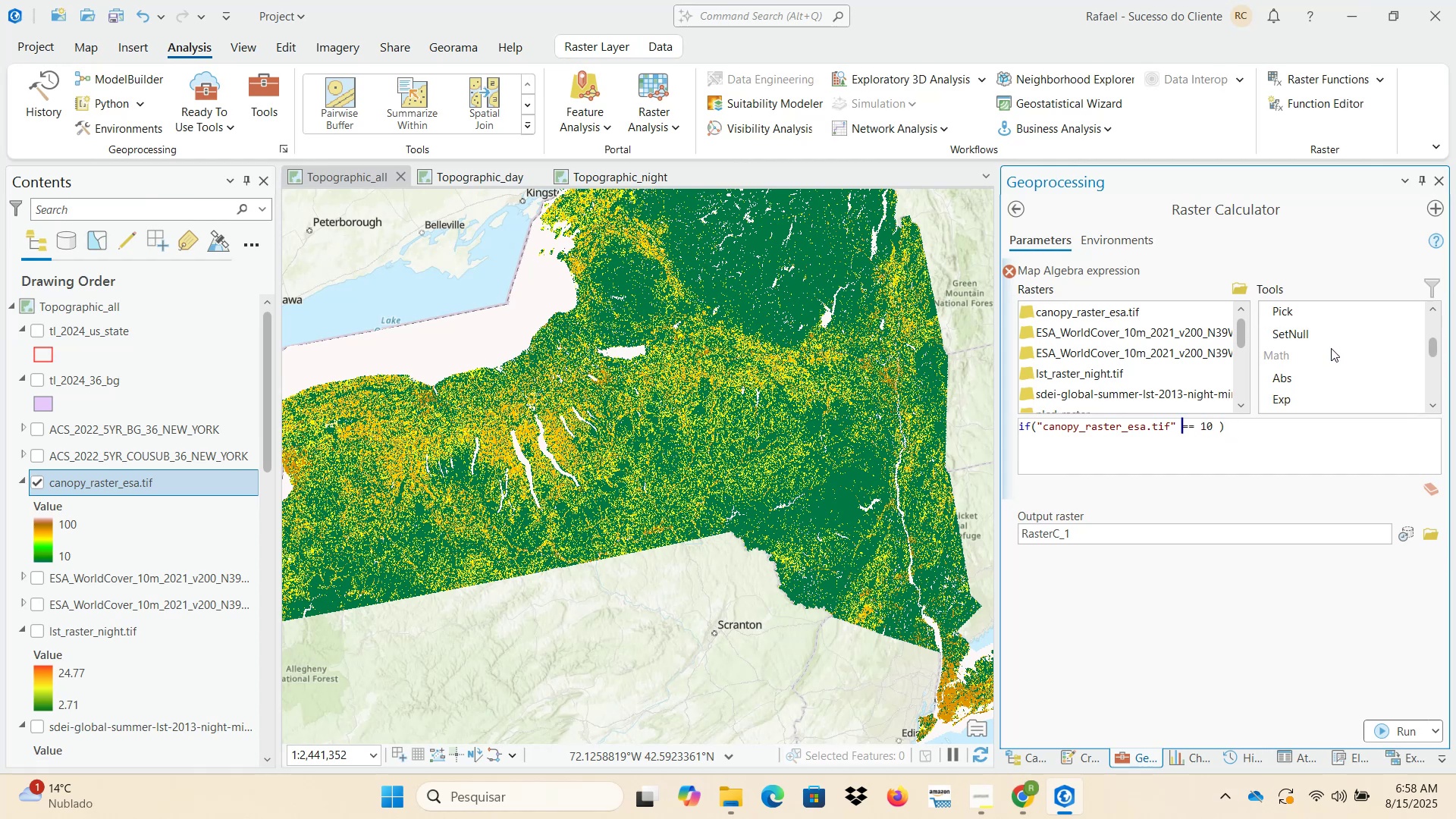 
scroll: coordinate [1331, 352], scroll_direction: up, amount: 3.0
 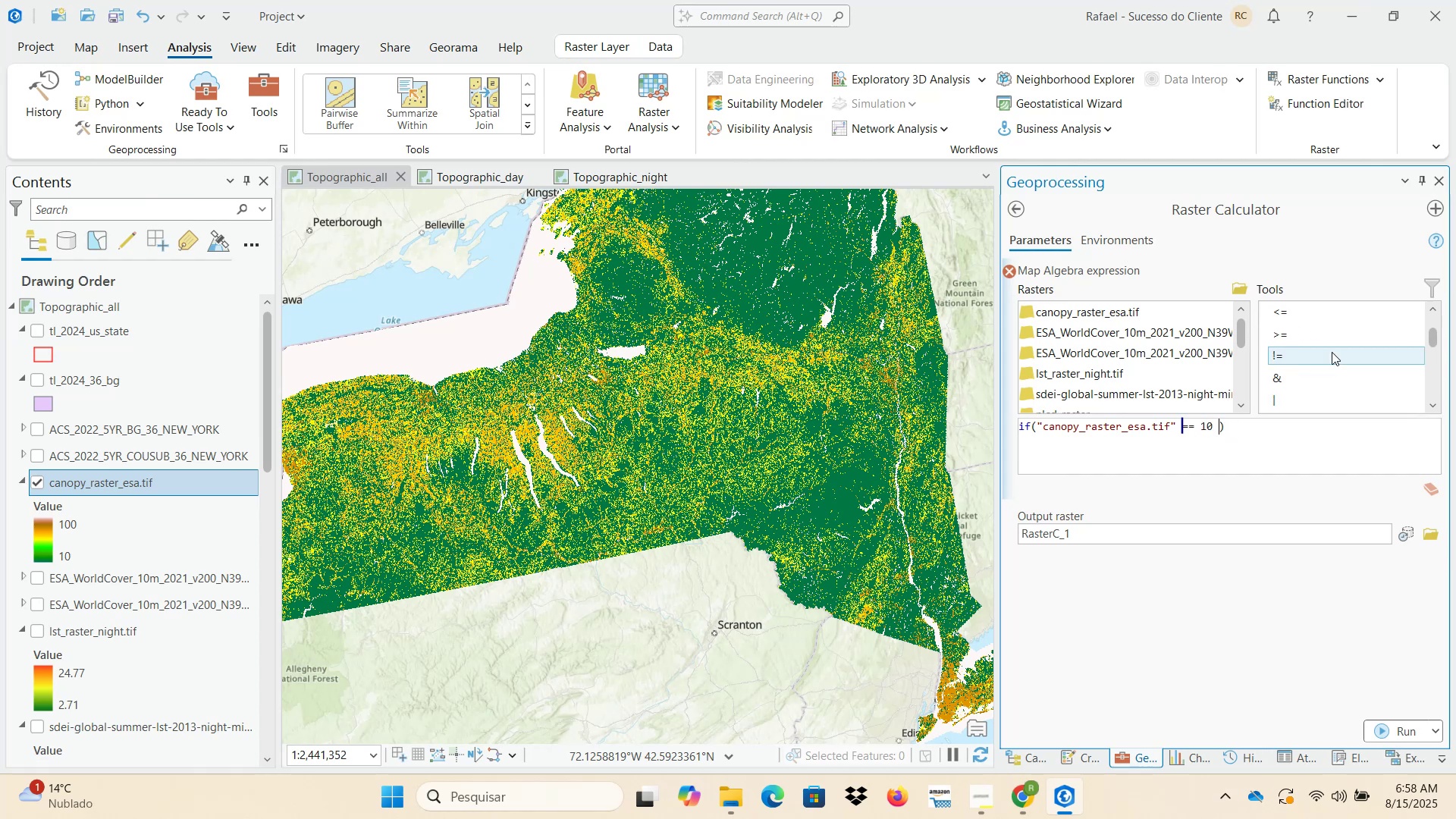 
scroll: coordinate [1332, 352], scroll_direction: down, amount: 1.0
 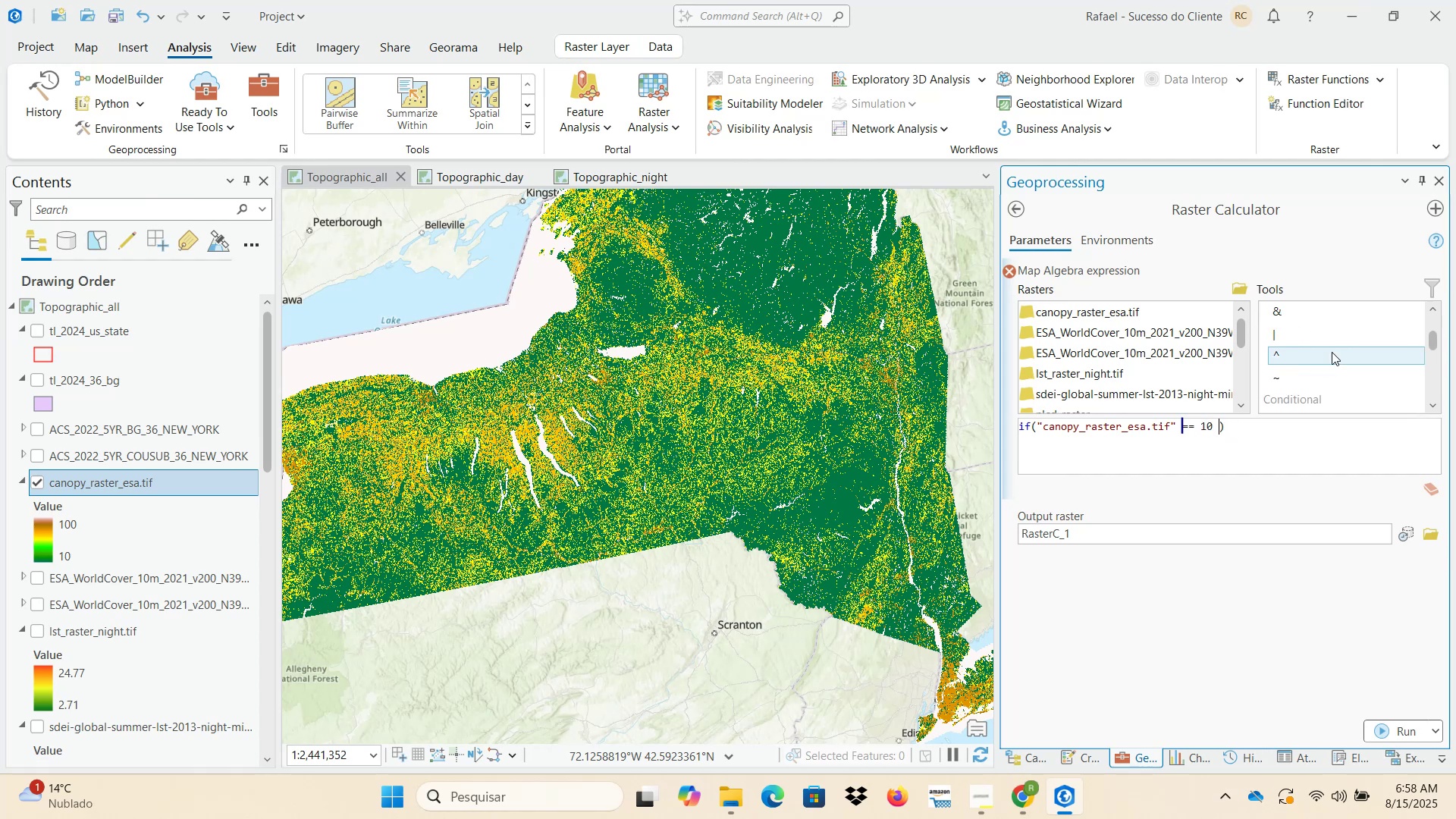 
scroll: coordinate [1332, 352], scroll_direction: up, amount: 1.0
 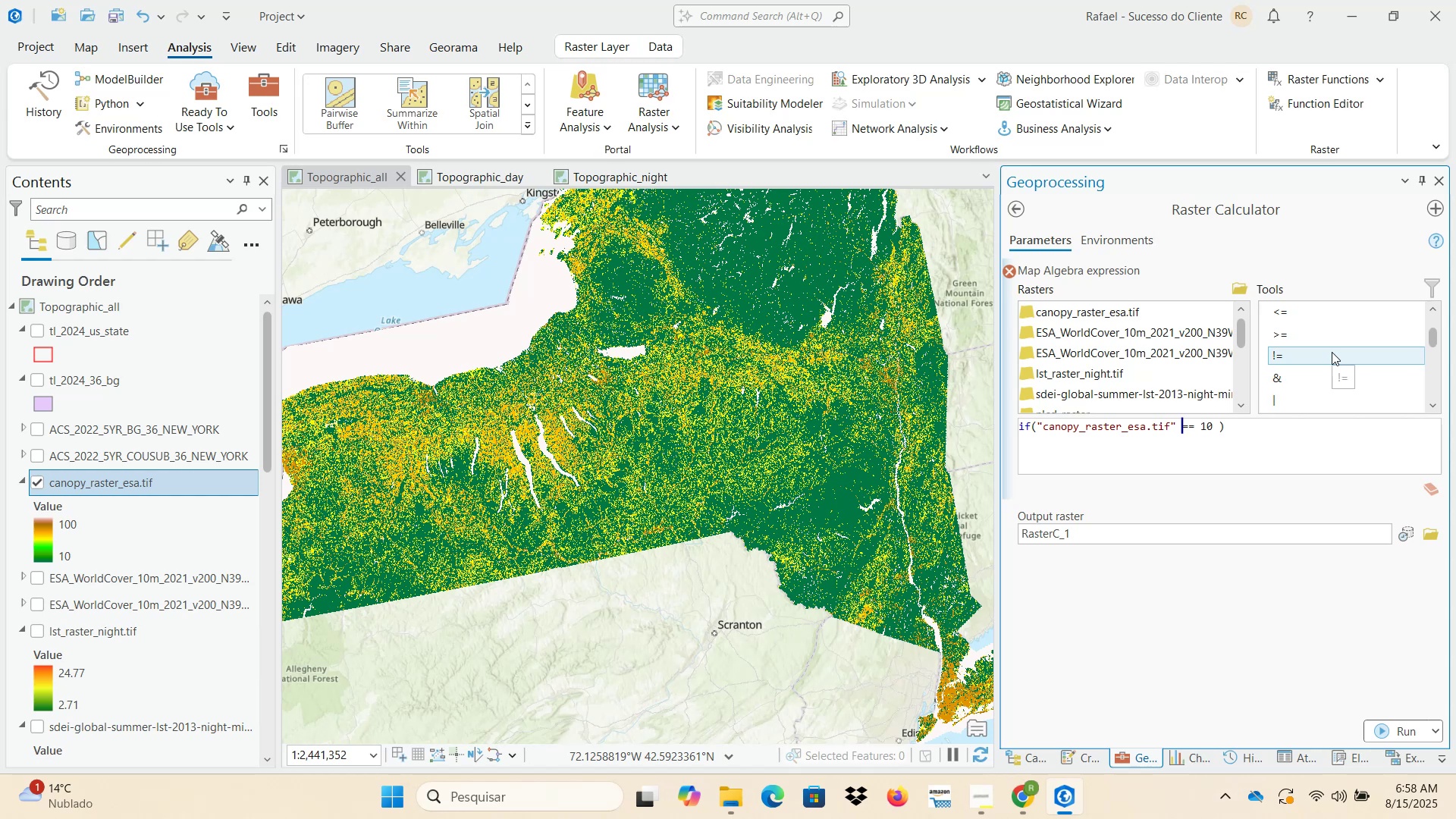 
scroll: coordinate [1332, 359], scroll_direction: down, amount: 1.0
 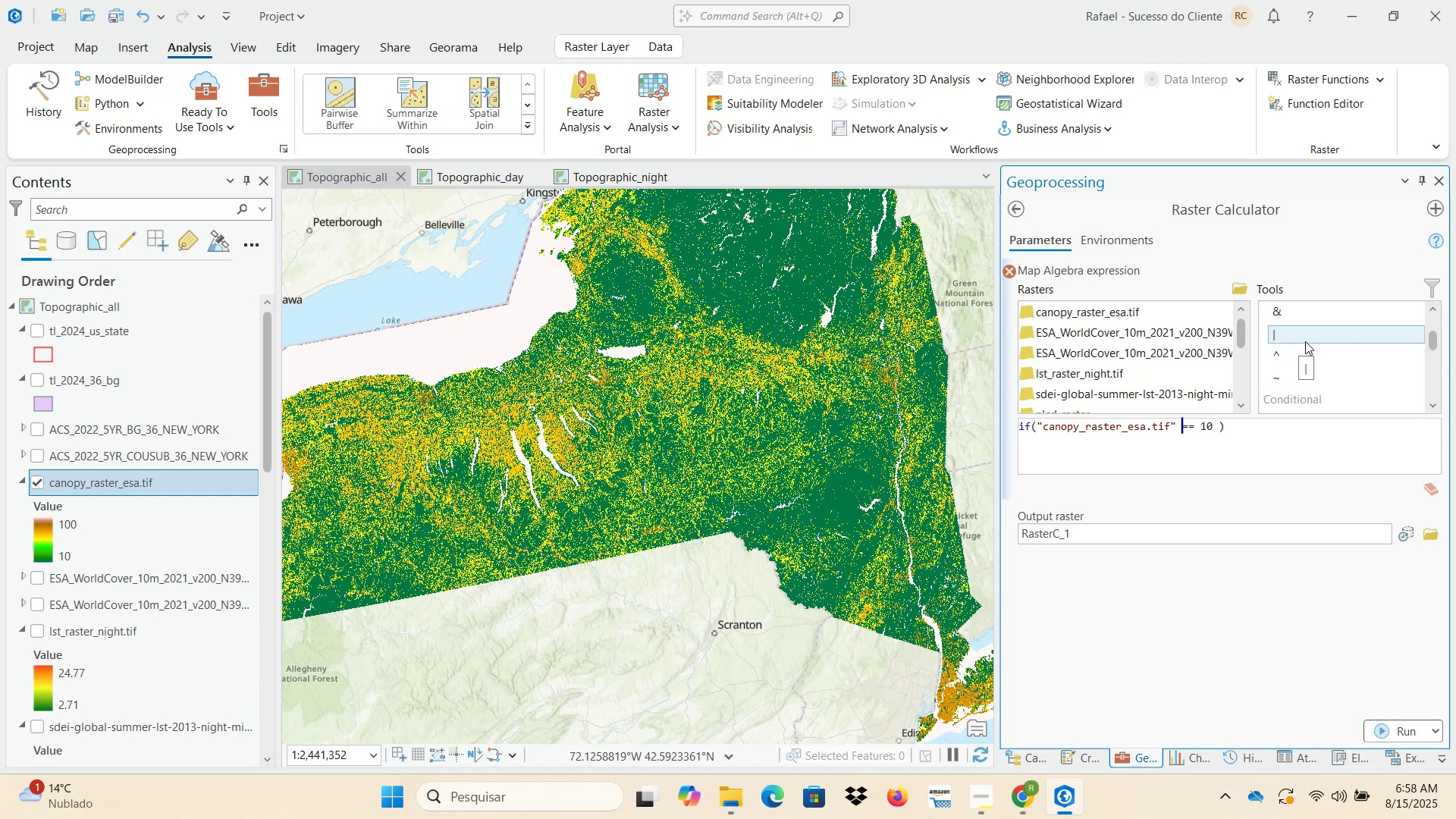 
scroll: coordinate [1308, 343], scroll_direction: up, amount: 3.0
 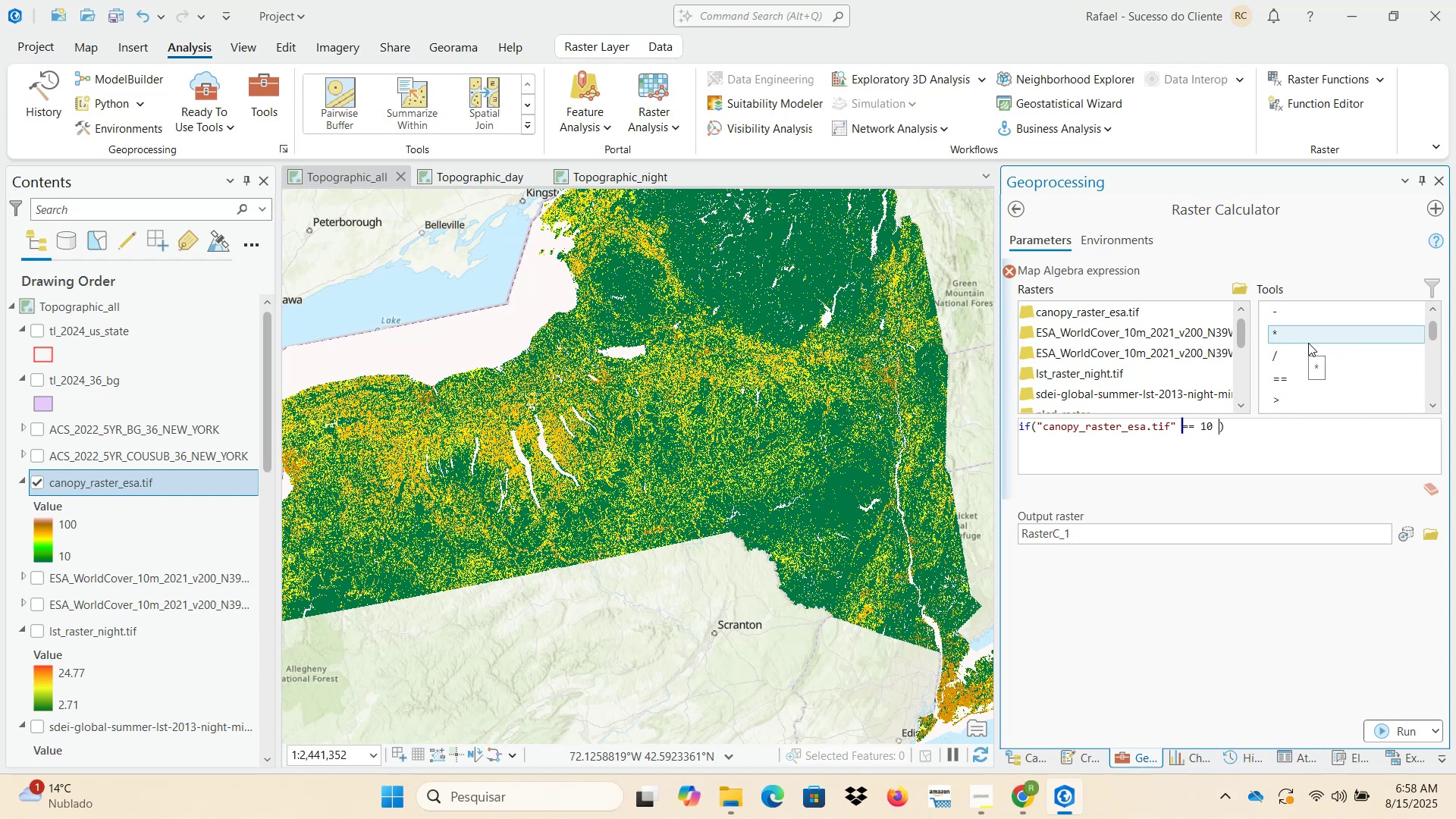 
scroll: coordinate [1310, 344], scroll_direction: down, amount: 3.0
 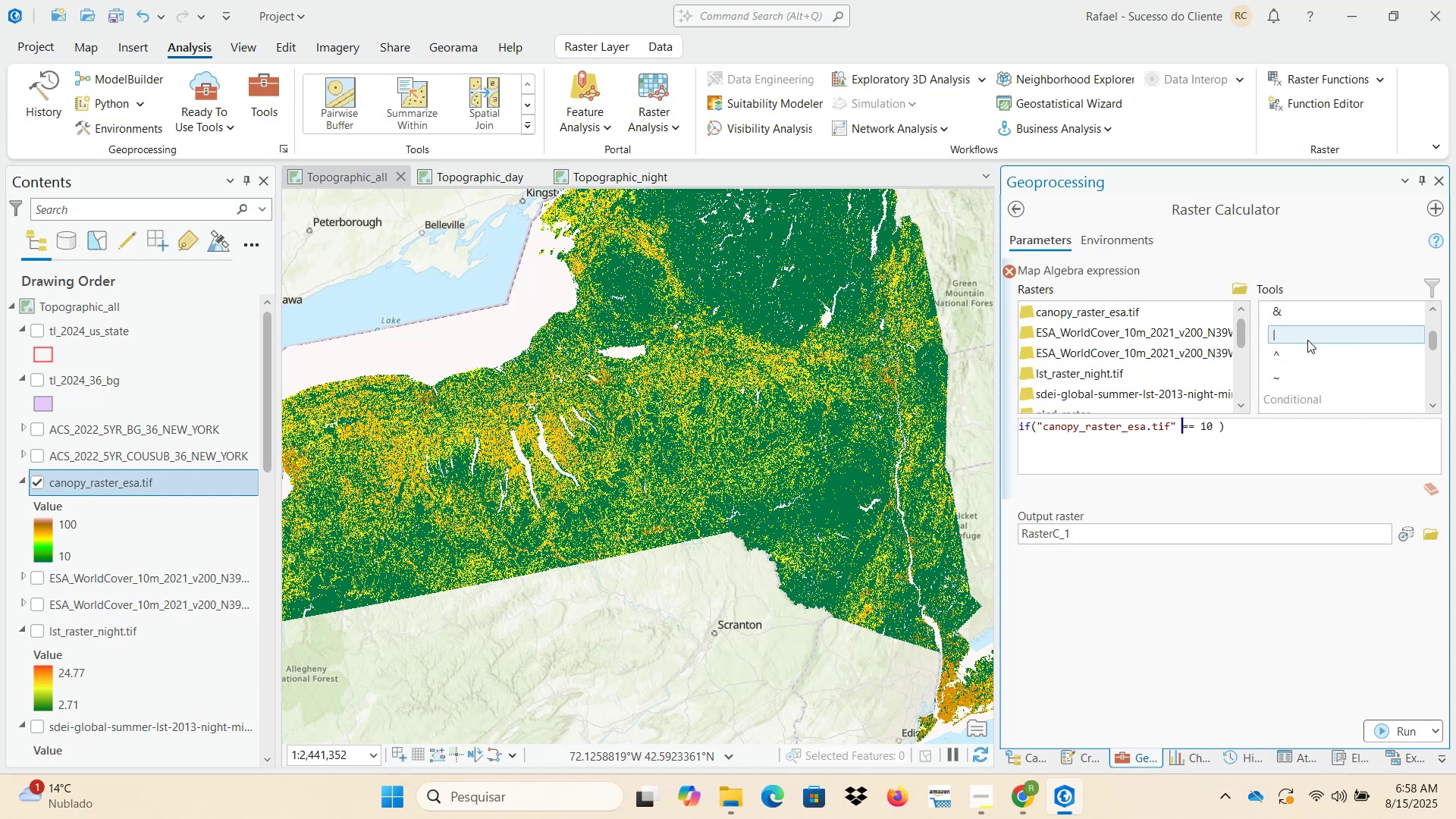 
left_click([1307, 337])
 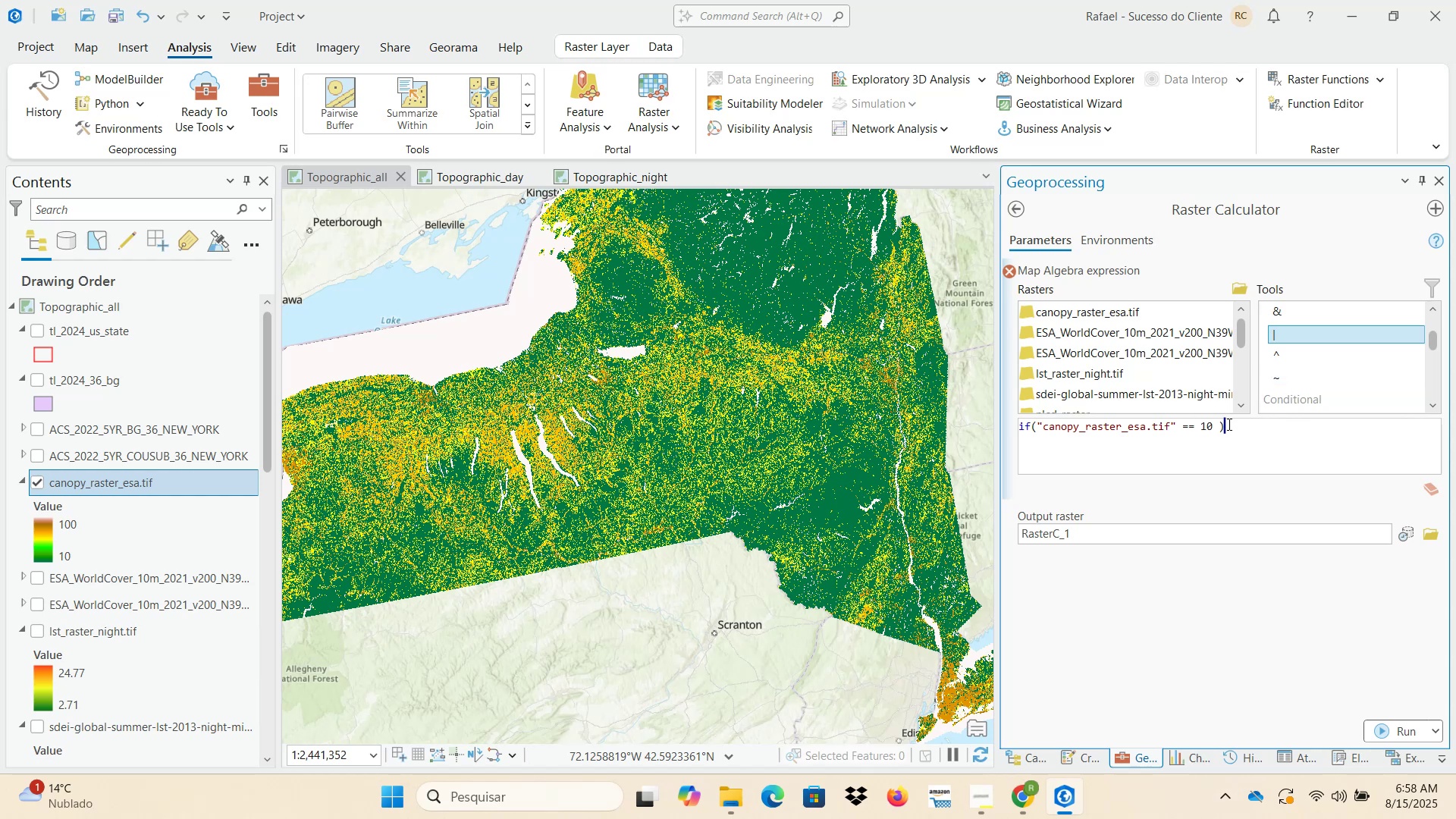 
left_click([1217, 424])
 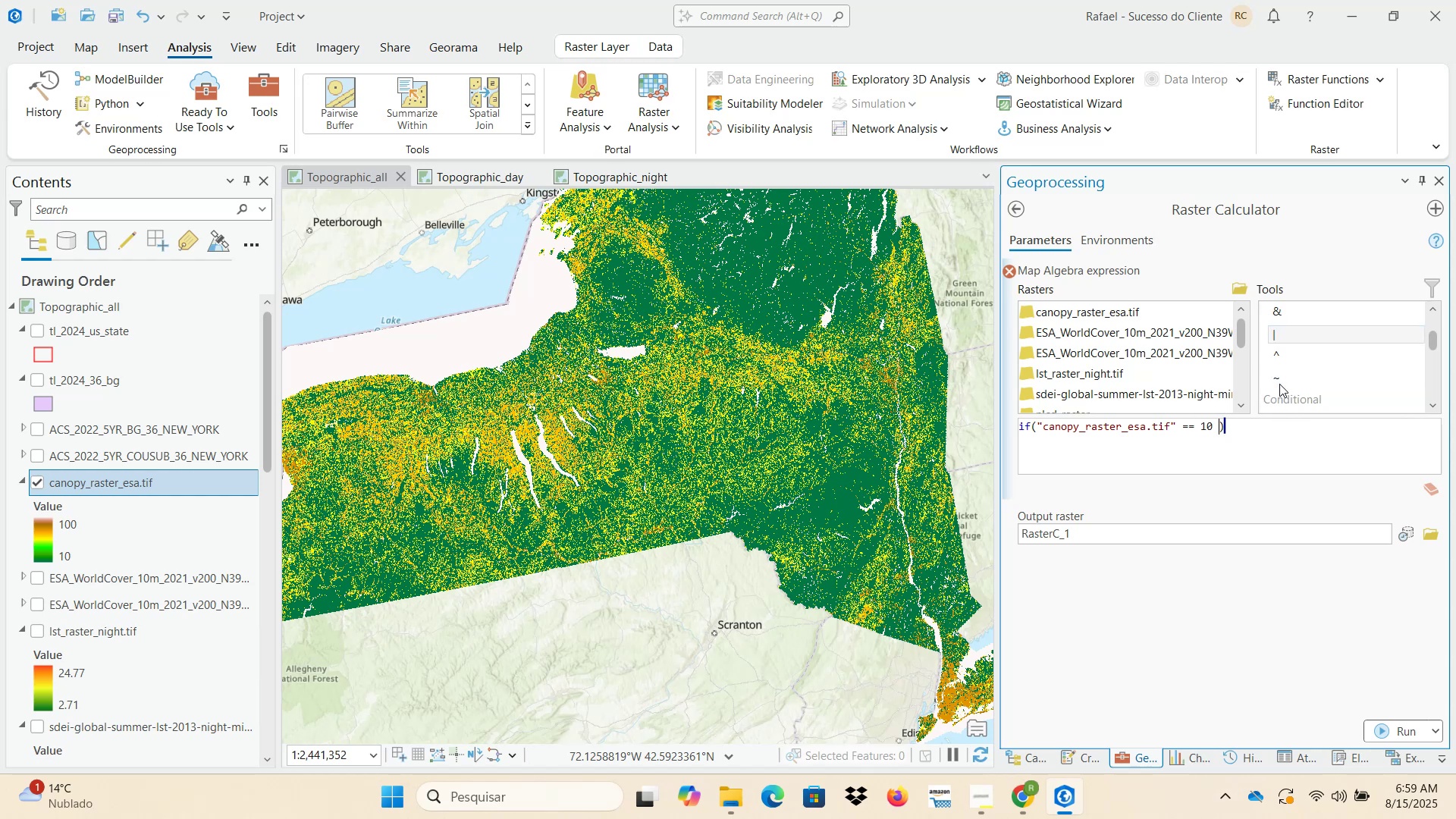 
double_click([1291, 338])
 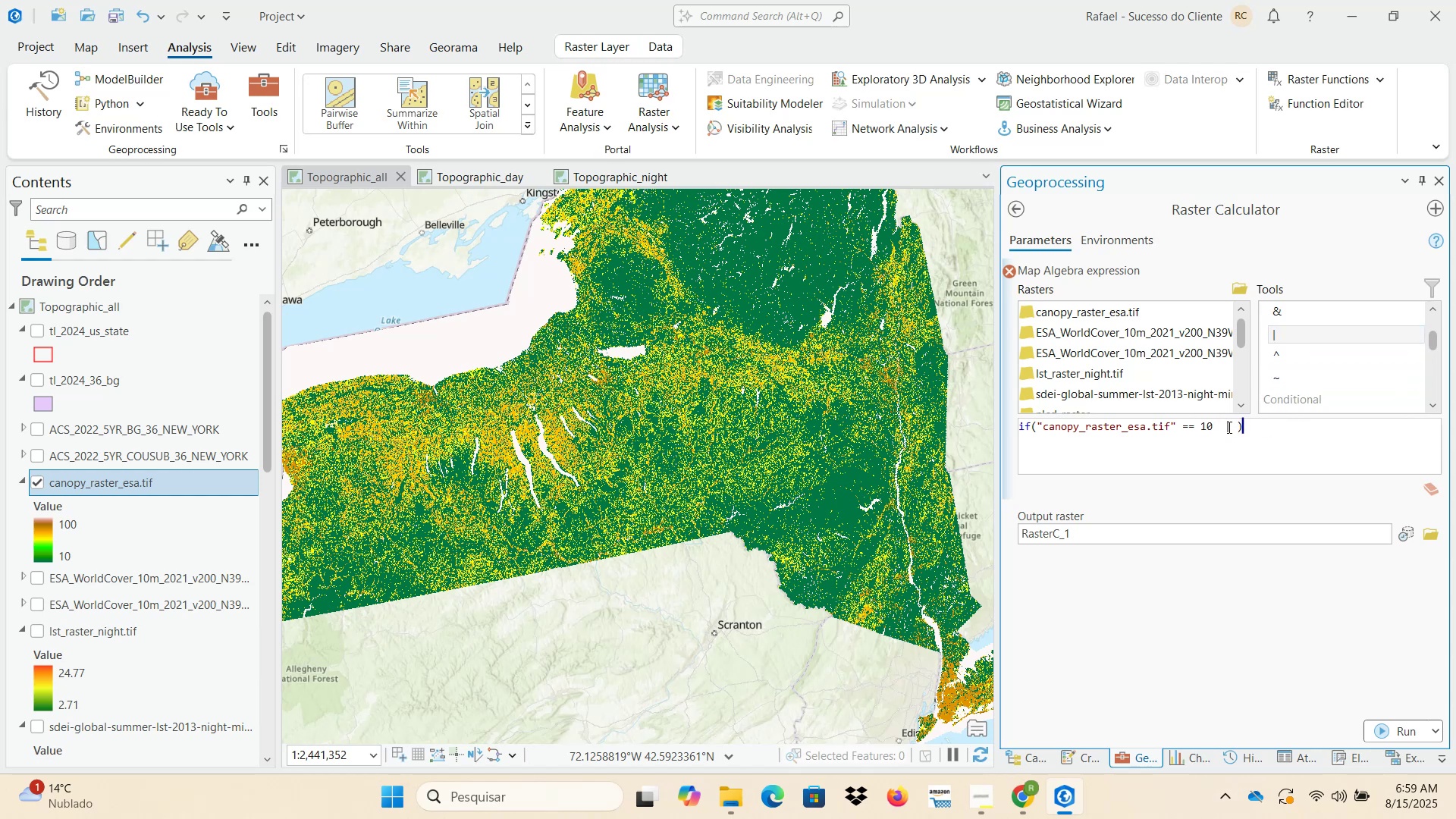 
left_click_drag(start_coordinate=[1215, 425], to_coordinate=[1037, 422])
 